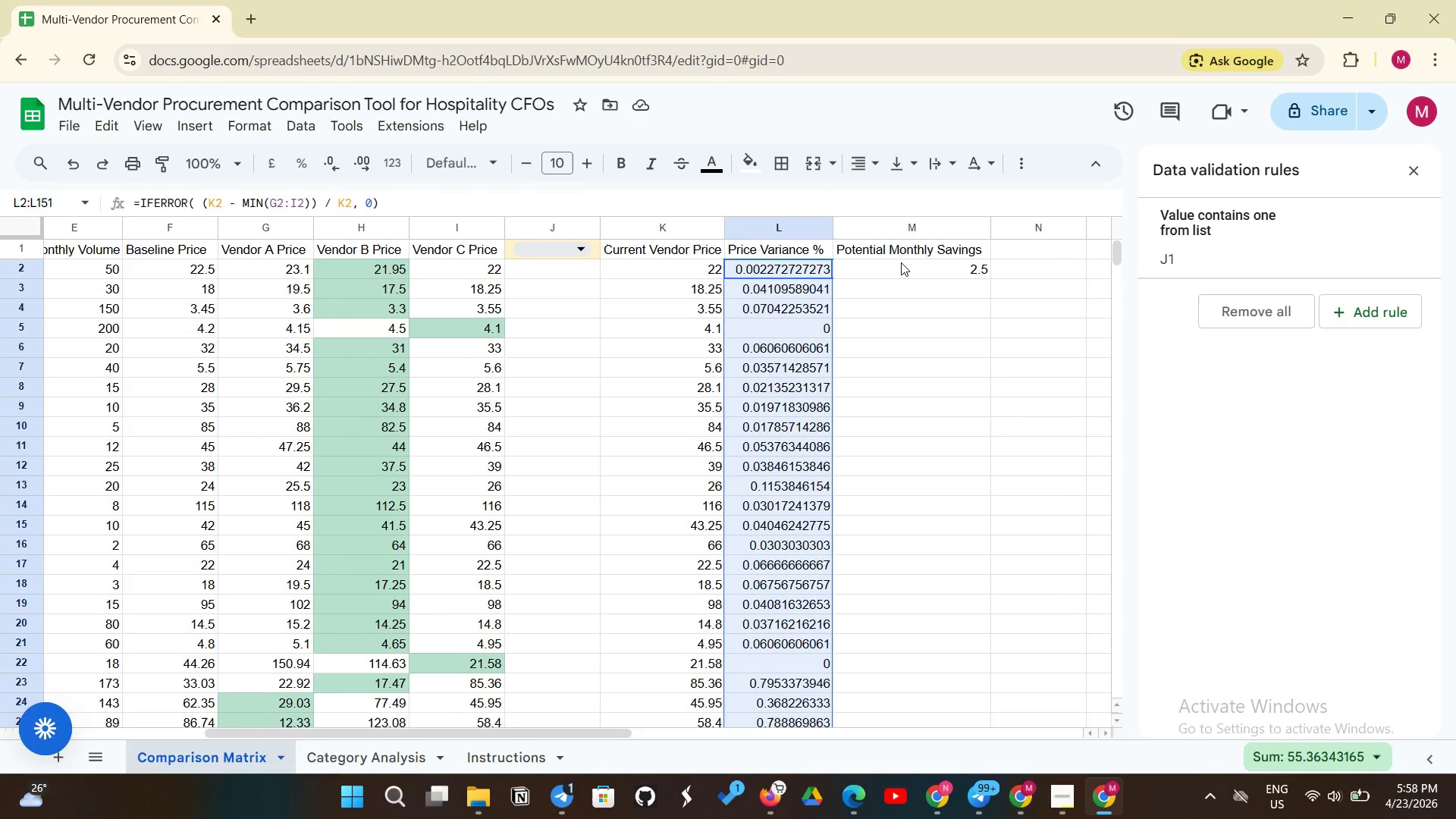 
left_click([901, 262])
 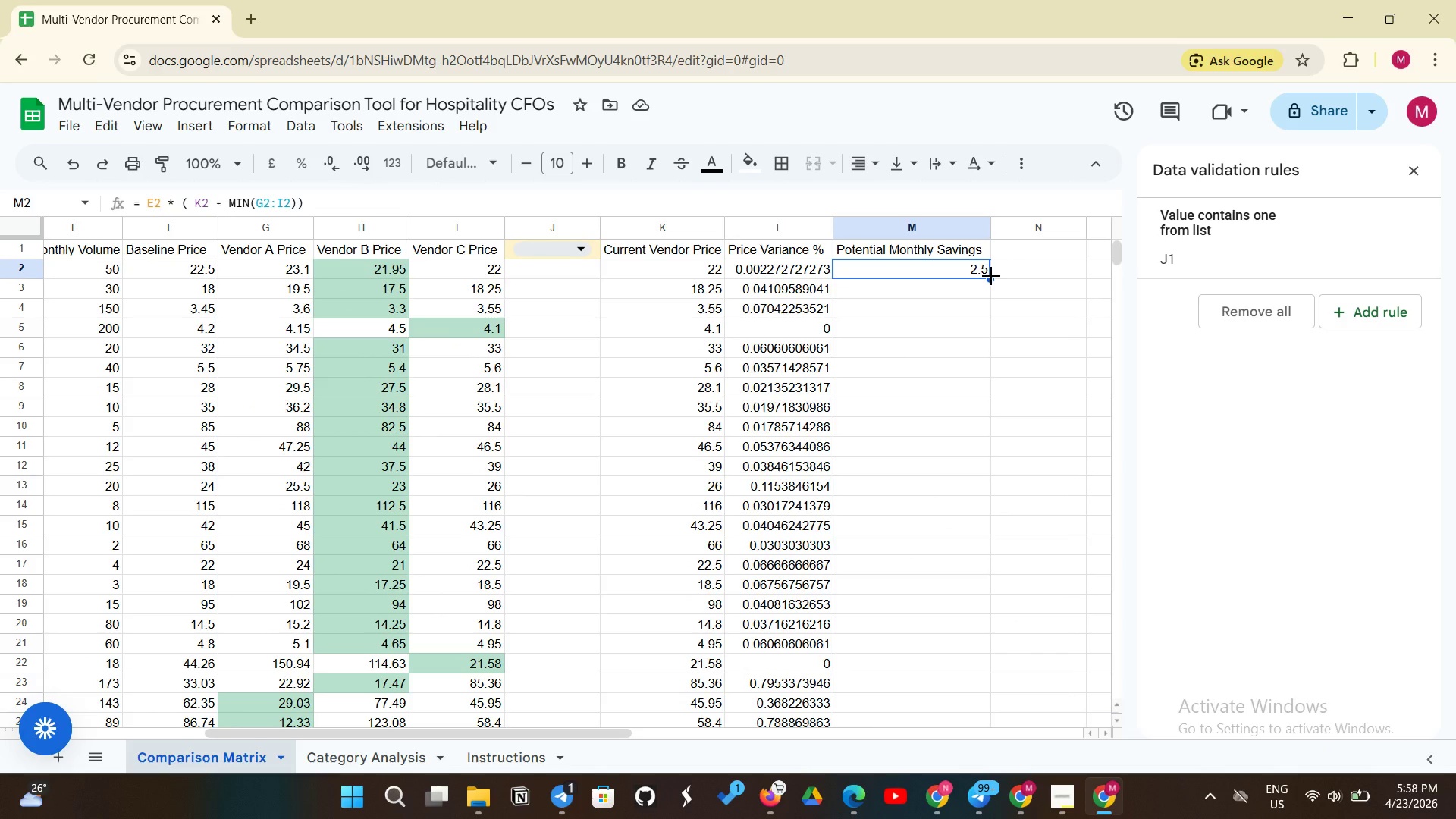 
left_click_drag(start_coordinate=[991, 276], to_coordinate=[915, 484])
 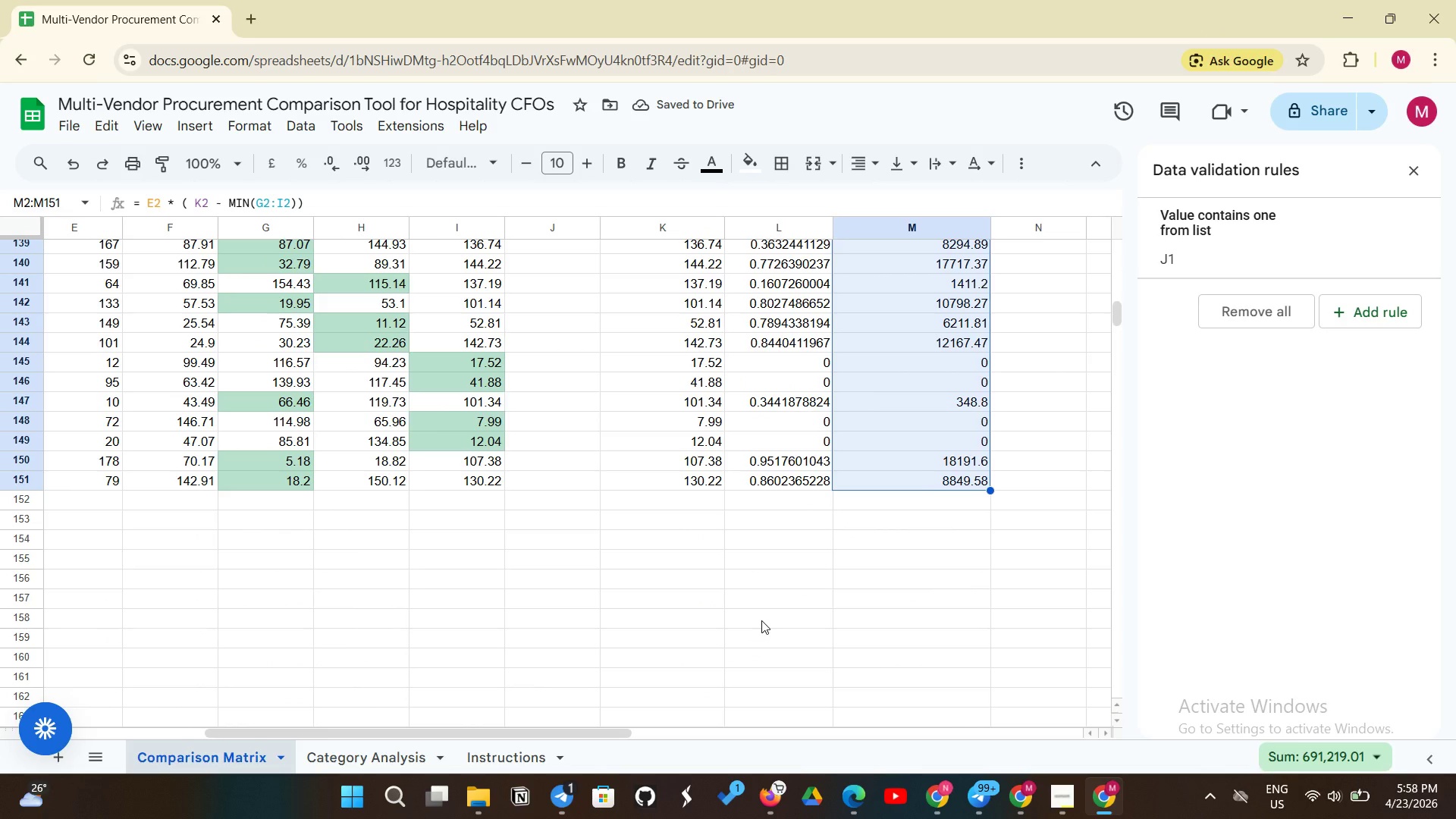 
wait(5.09)
 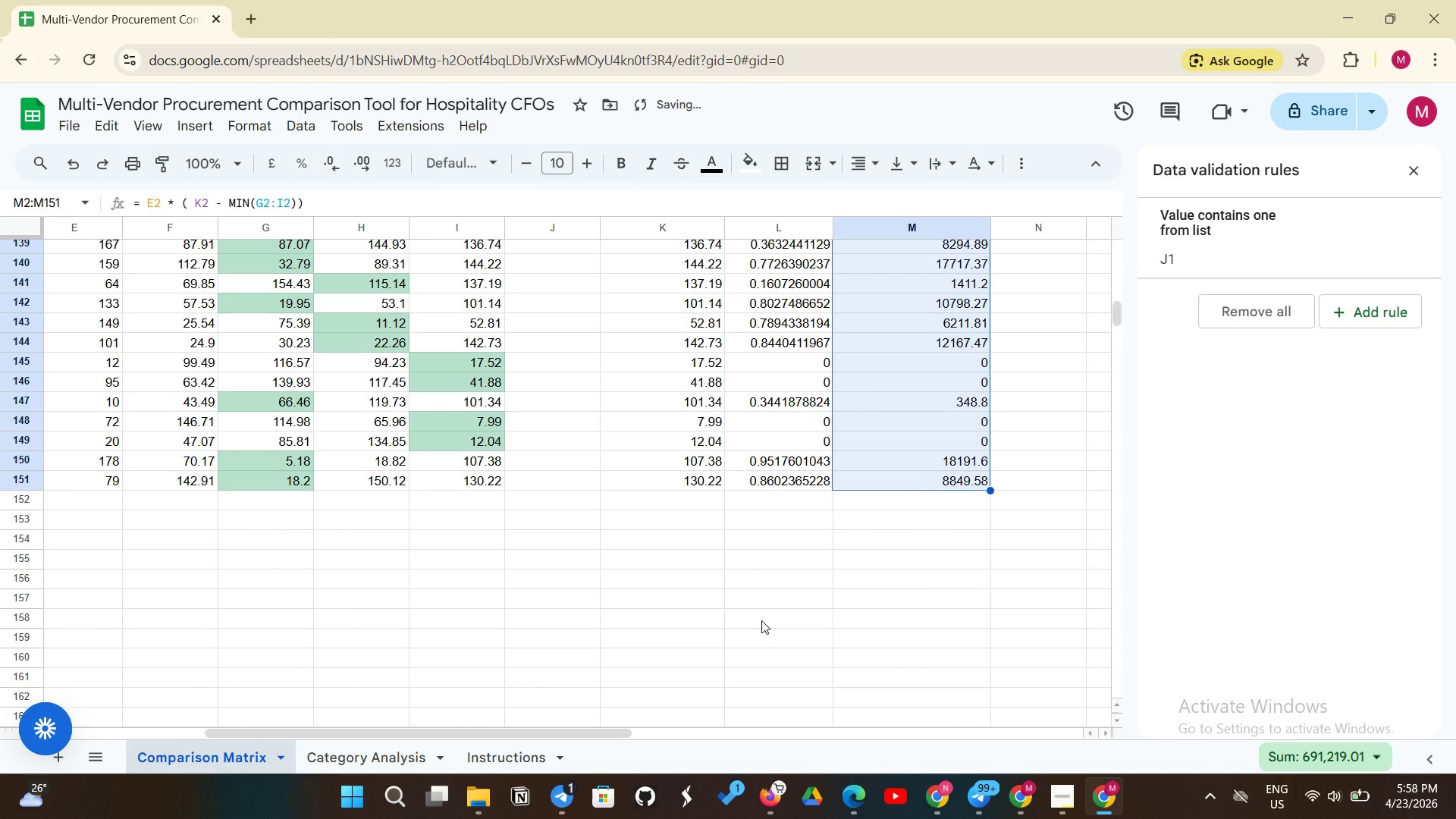 
scroll: coordinate [746, 599], scroll_direction: up, amount: 34.0
 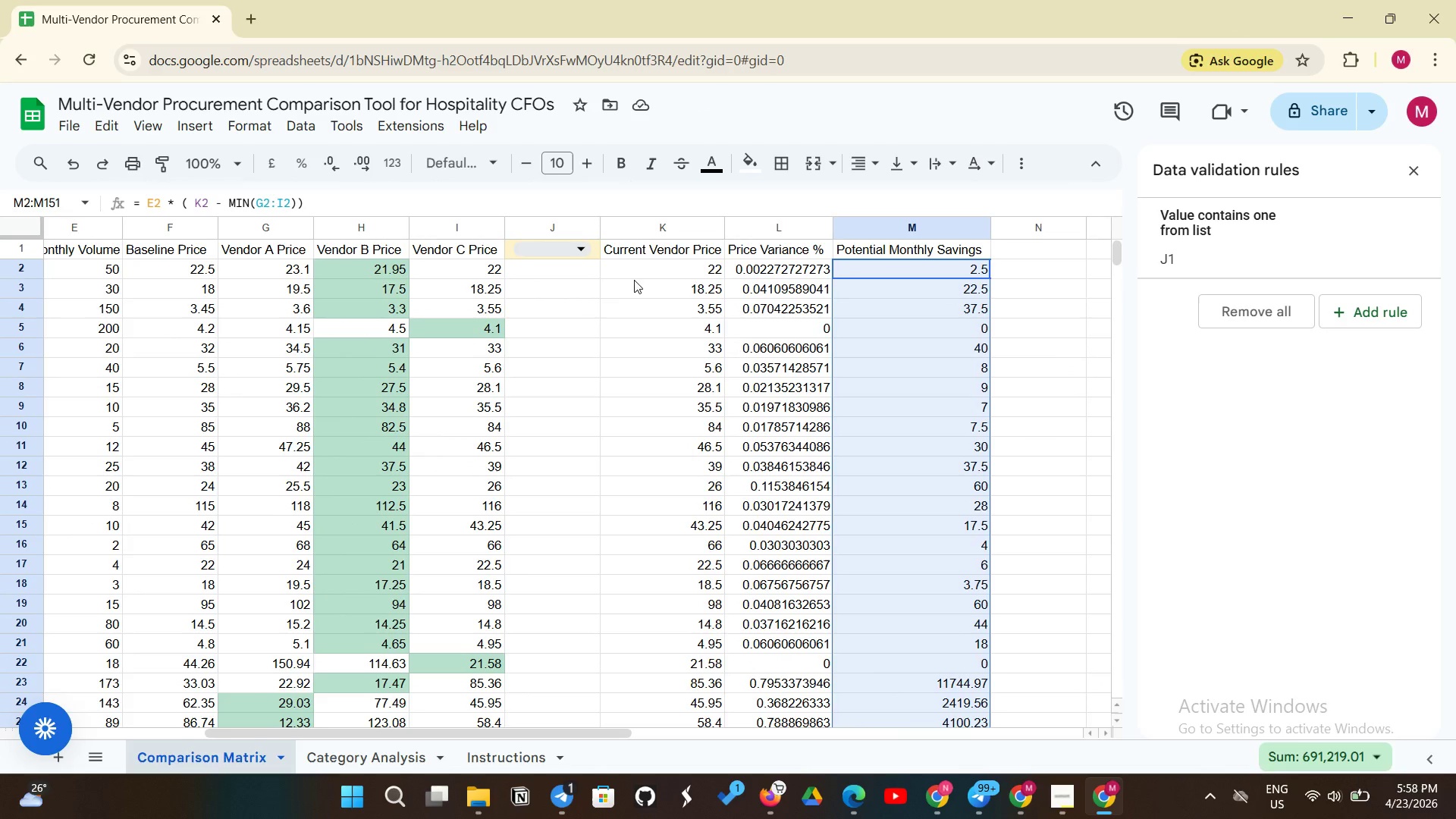 
left_click([644, 275])
 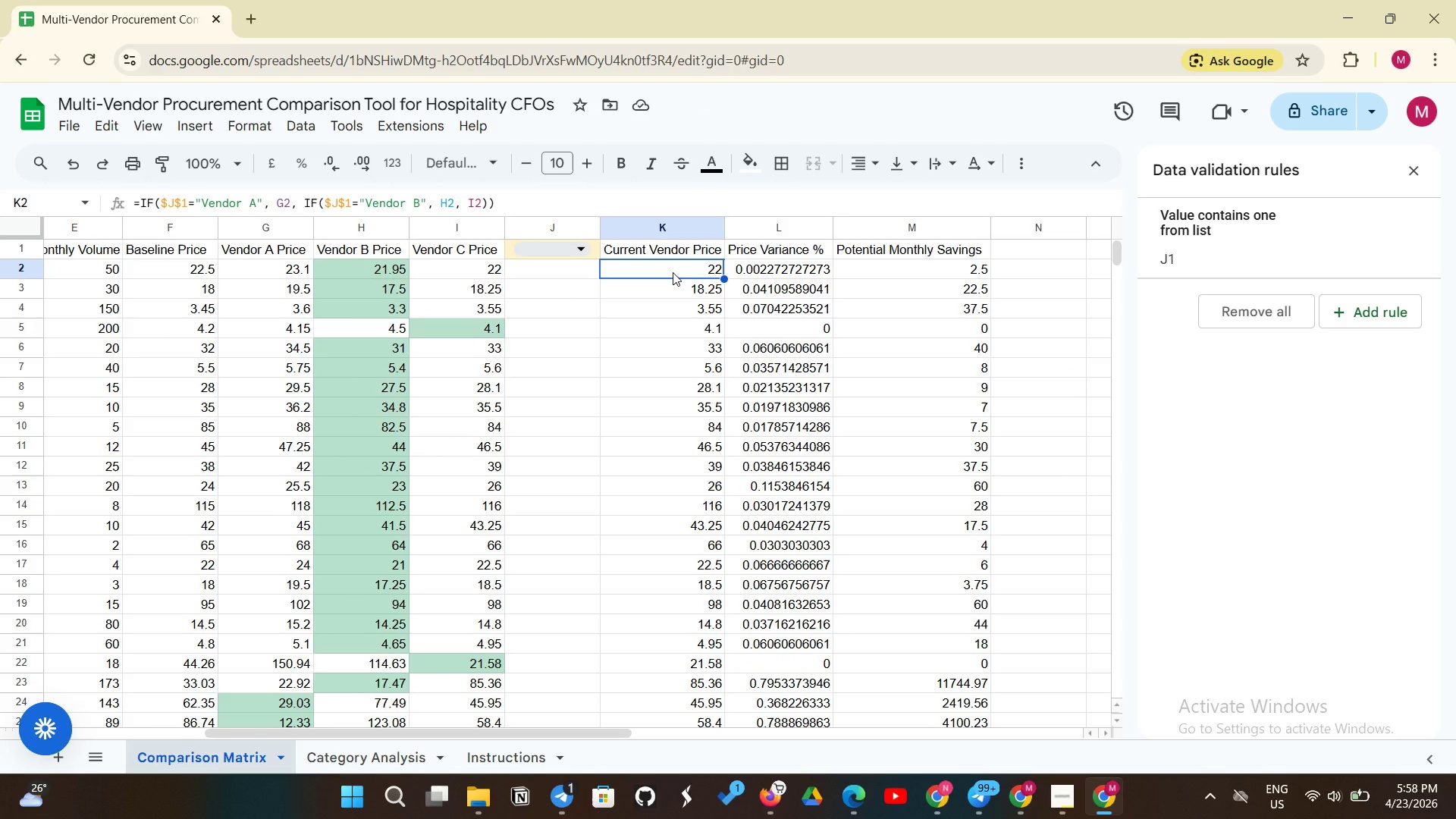 
left_click_drag(start_coordinate=[673, 272], to_coordinate=[673, 349])
 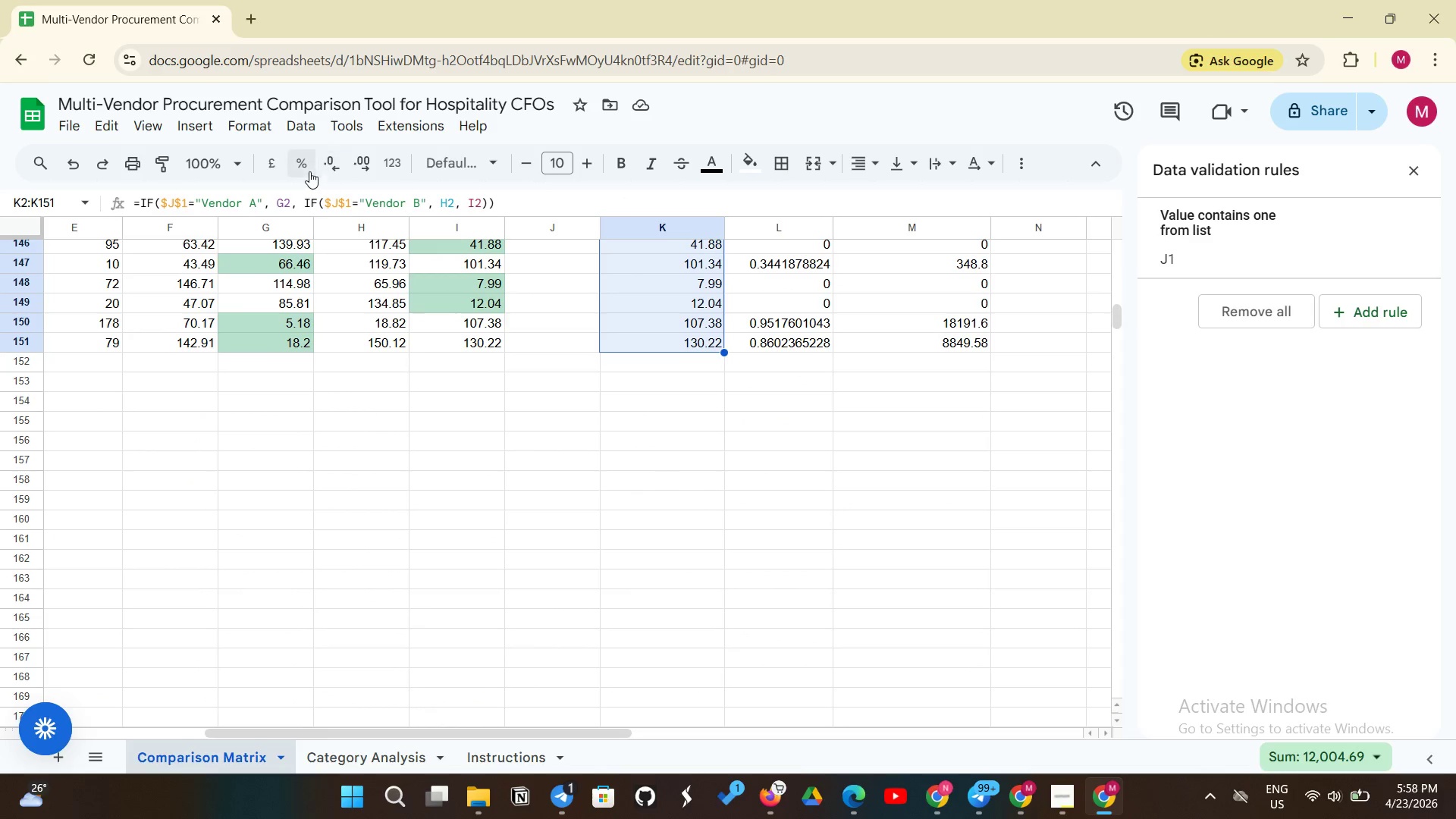 
left_click([265, 123])
 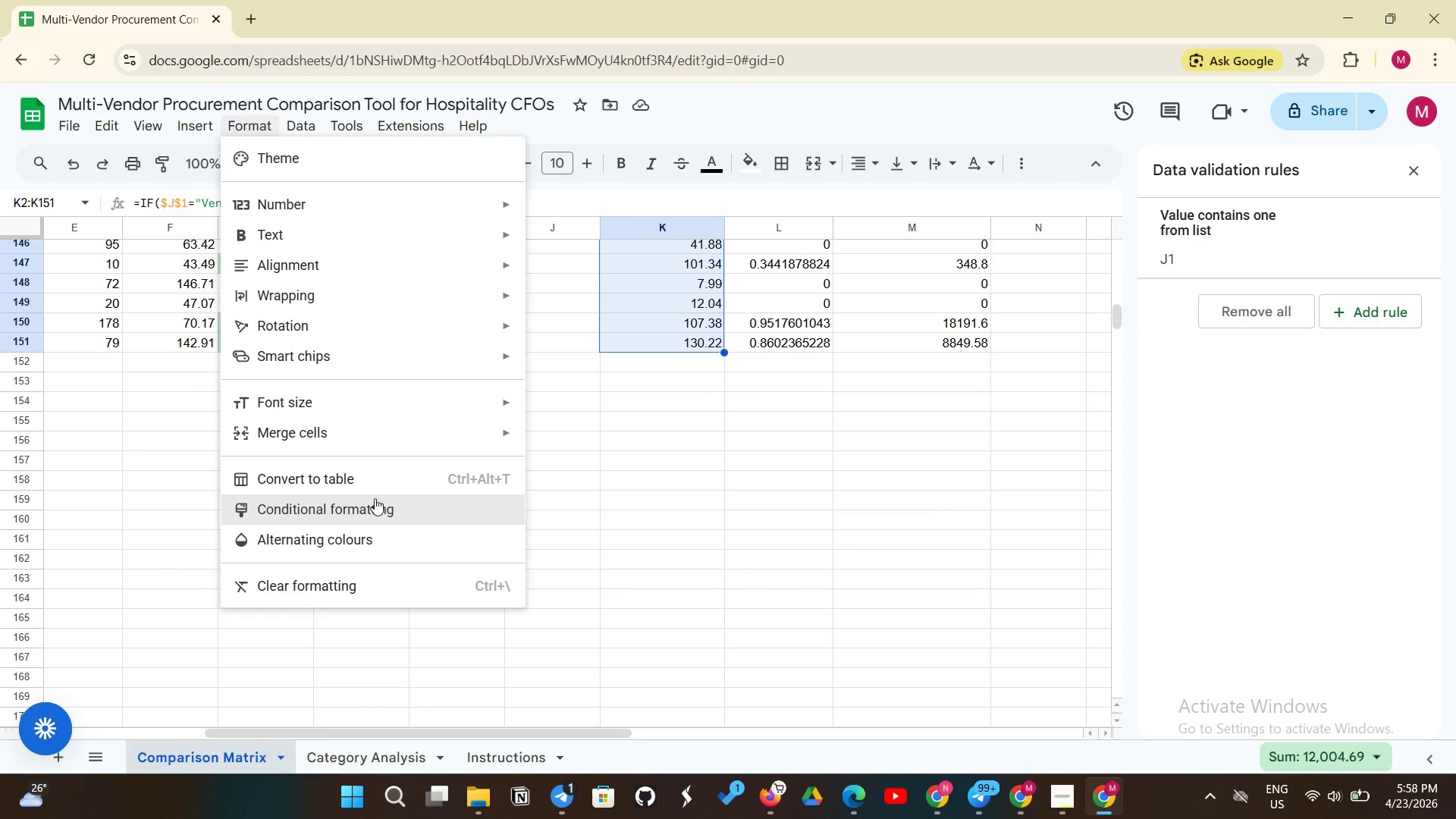 
left_click([375, 498])
 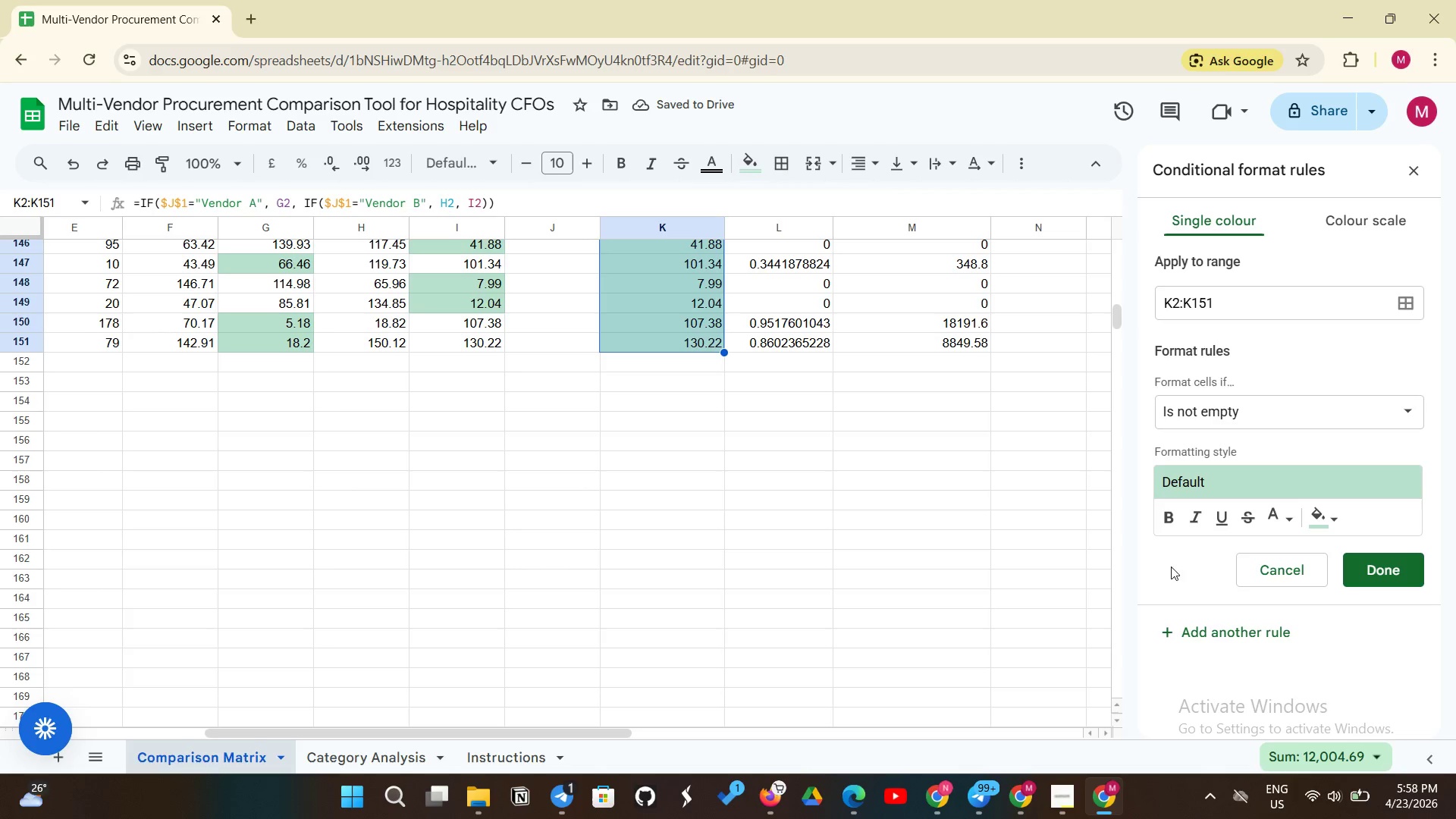 
left_click([1351, 413])
 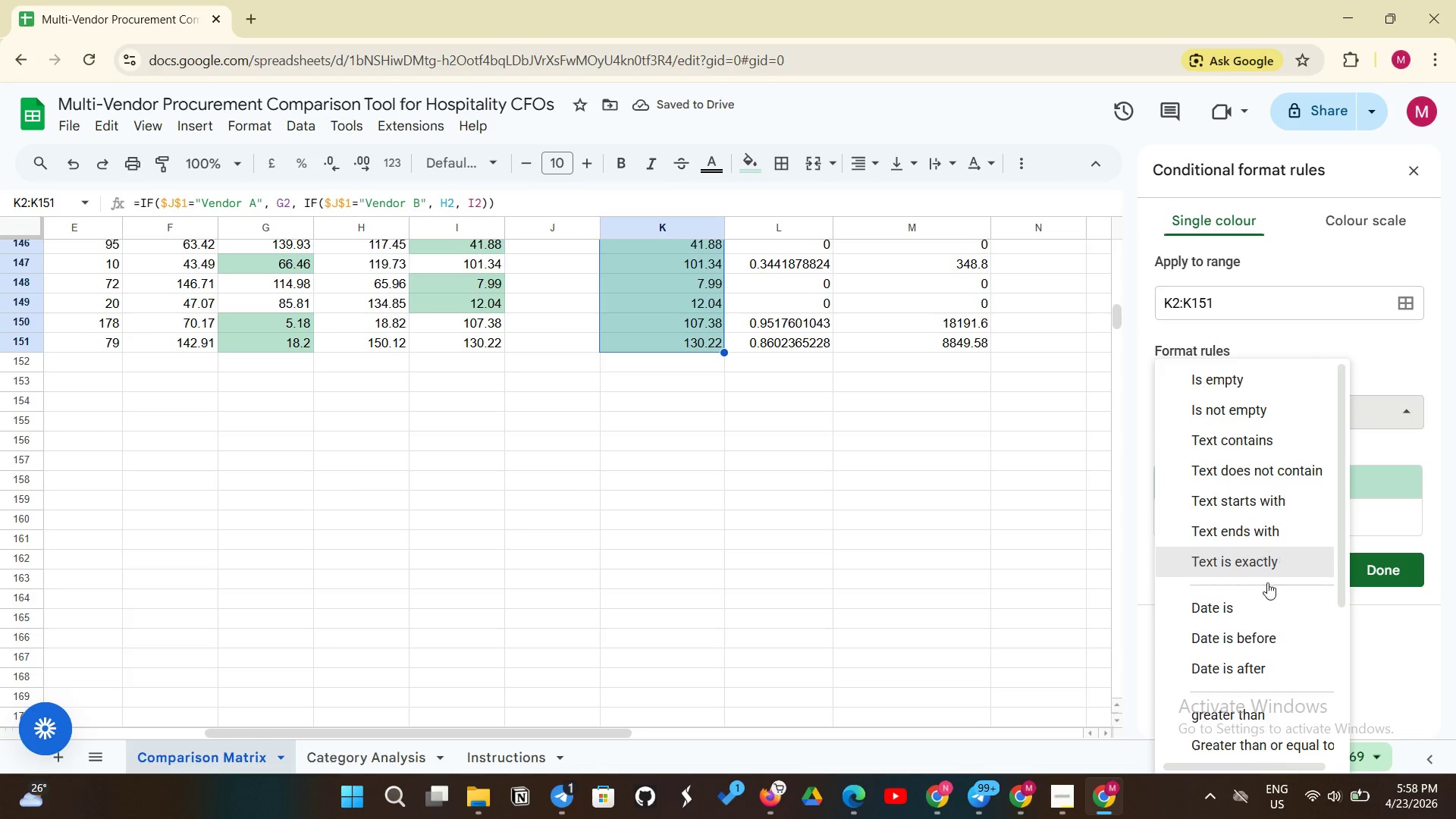 
scroll: coordinate [1196, 757], scroll_direction: down, amount: 4.0
 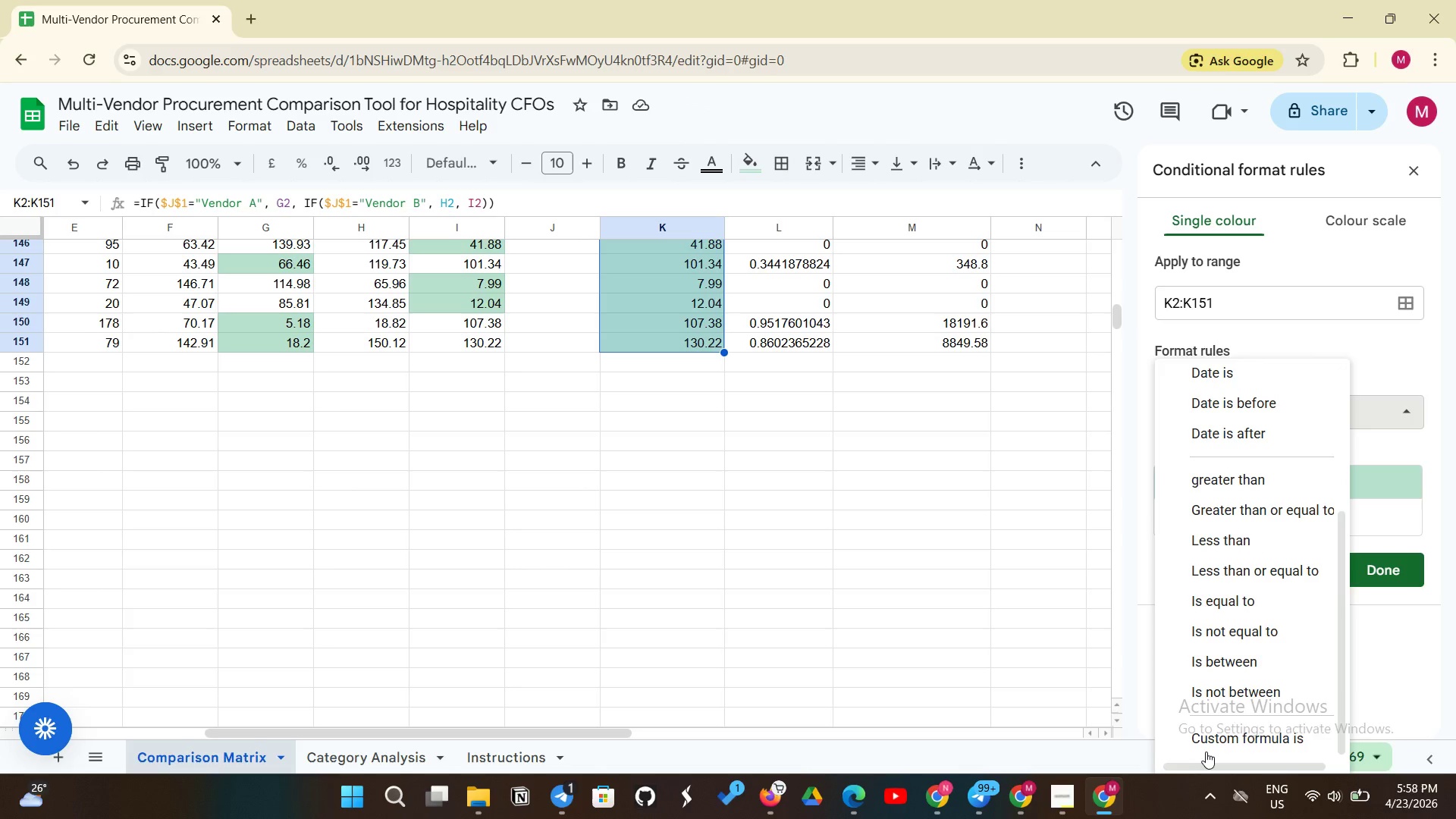 
left_click([1207, 748])
 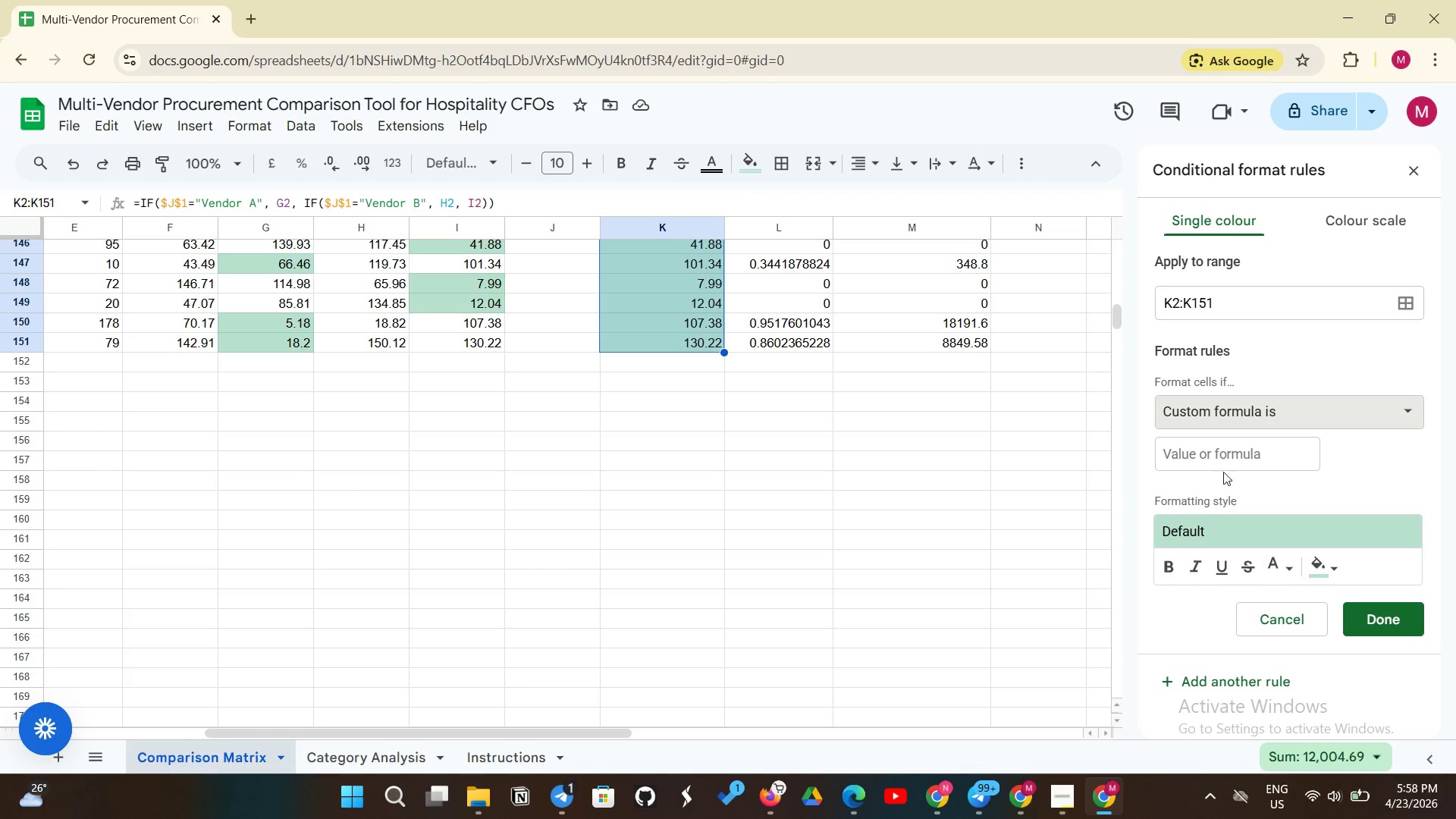 
left_click([1225, 460])
 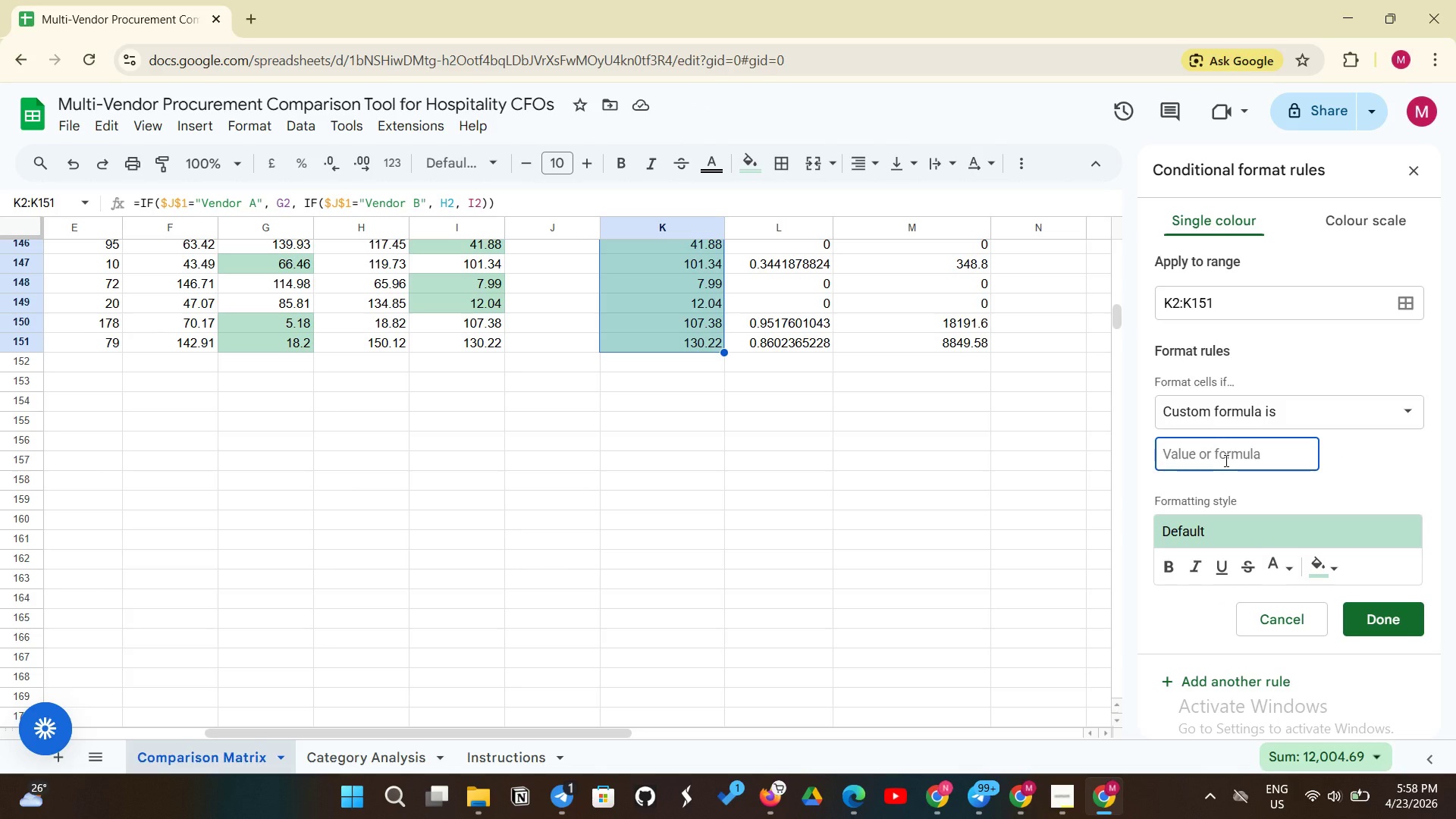 
type(= (K)
key(Backspace)
type( K2 - F2) ? )
key(Backspace)
key(Backspace)
type(/ F2 > 0.05)
 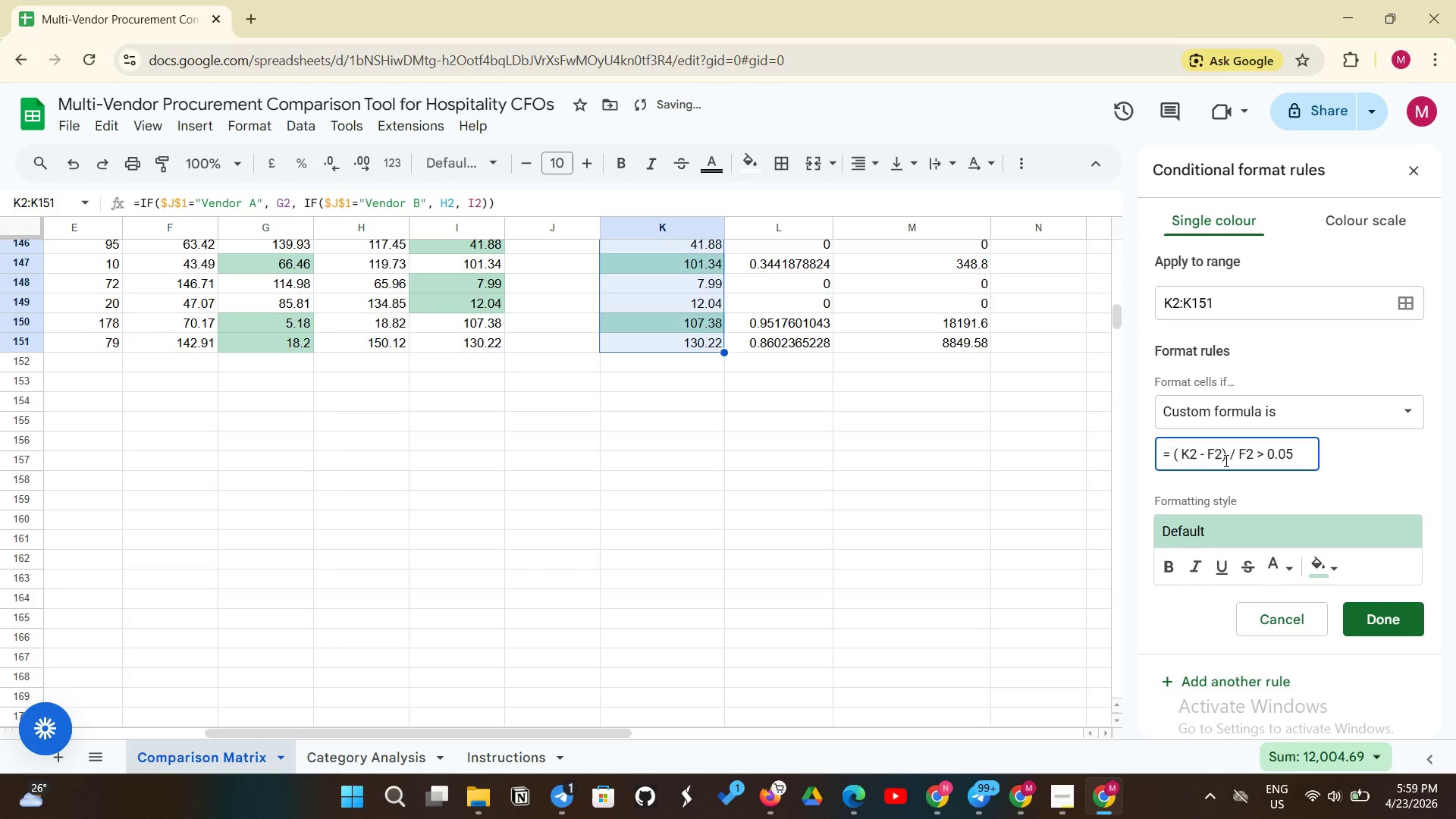 
left_click([1324, 554])
 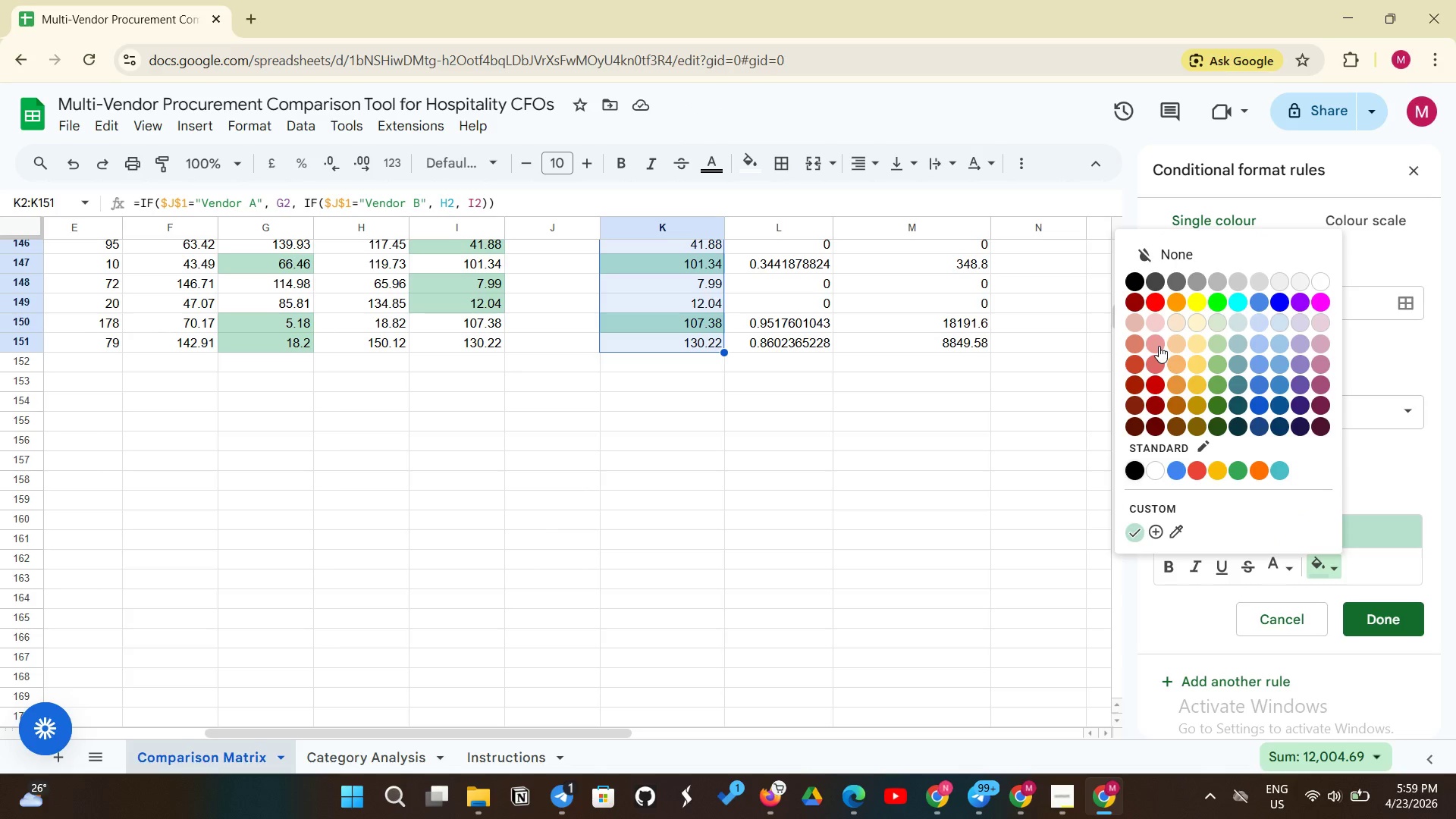 
left_click([1153, 349])
 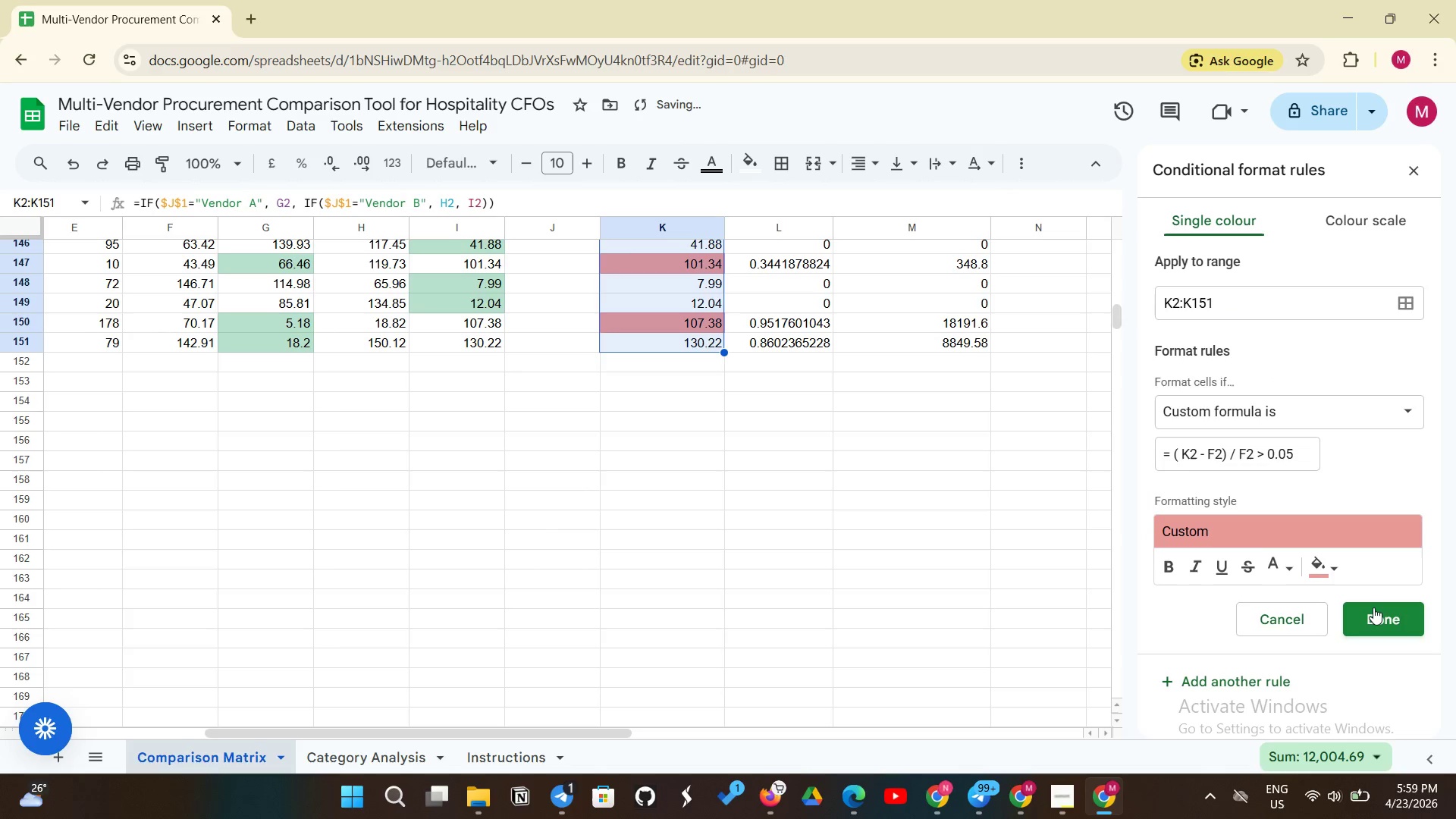 
left_click([1374, 607])
 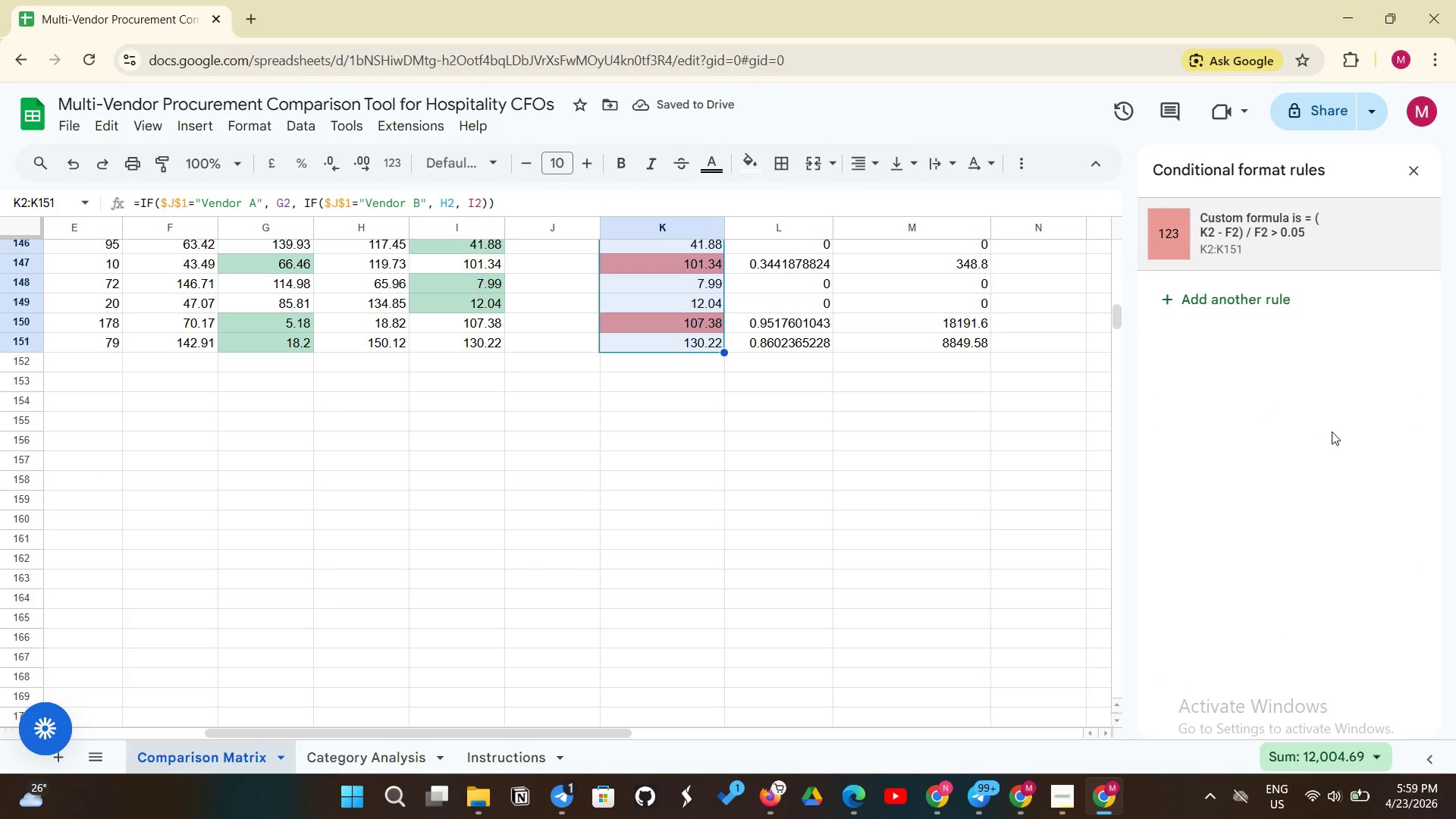 
left_click([1247, 219])
 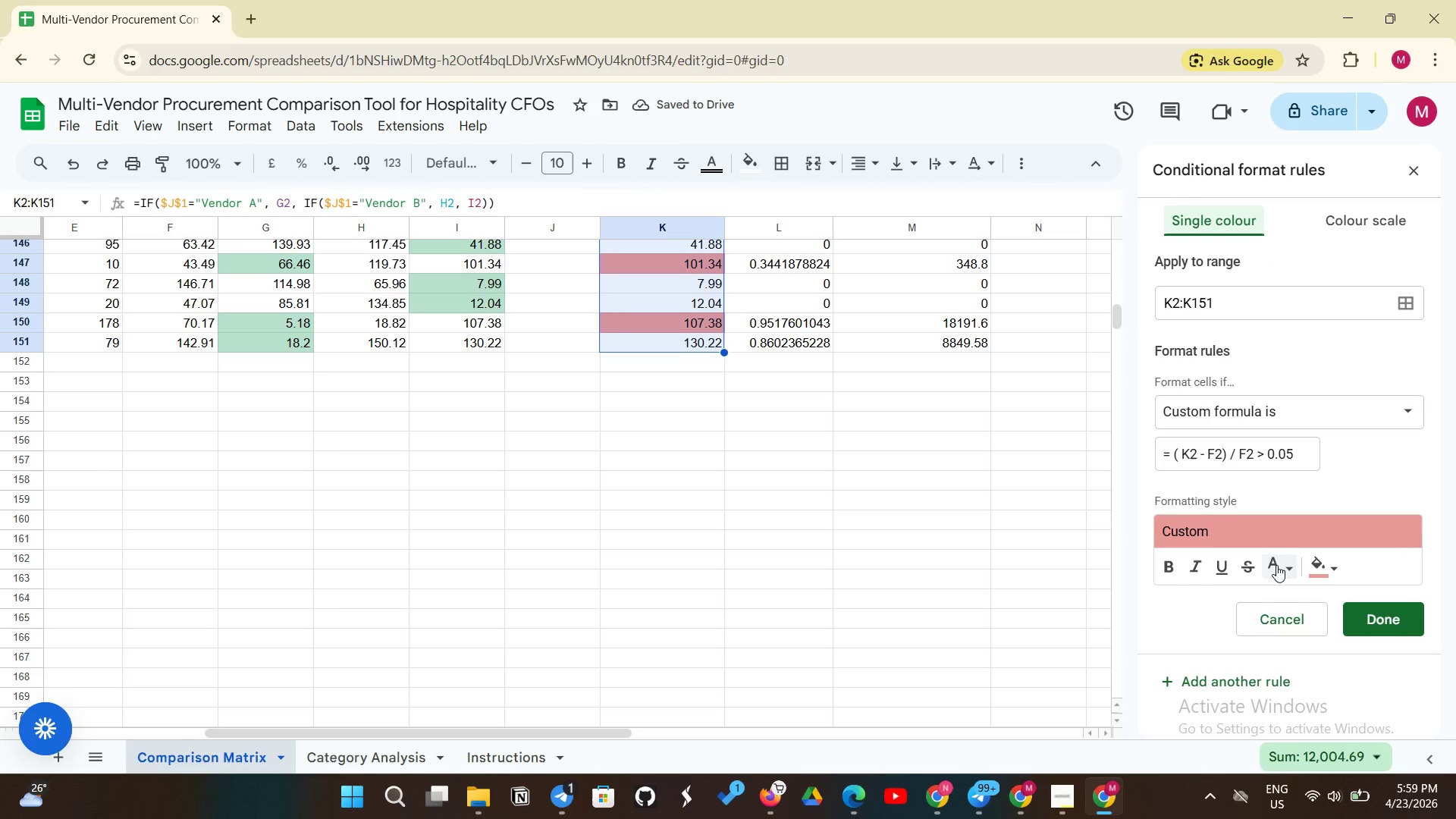 
left_click([1279, 562])
 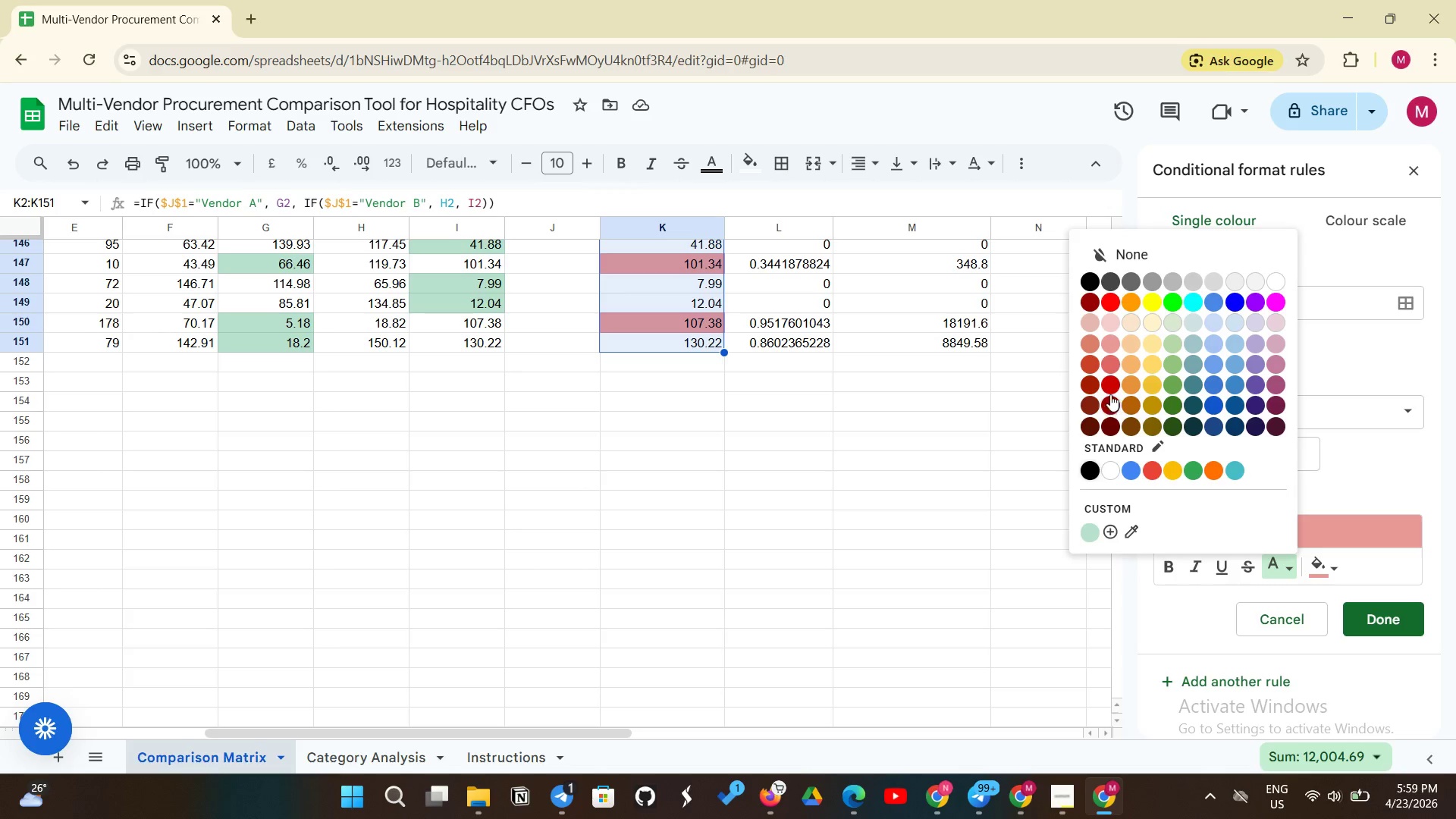 
left_click([1109, 381])
 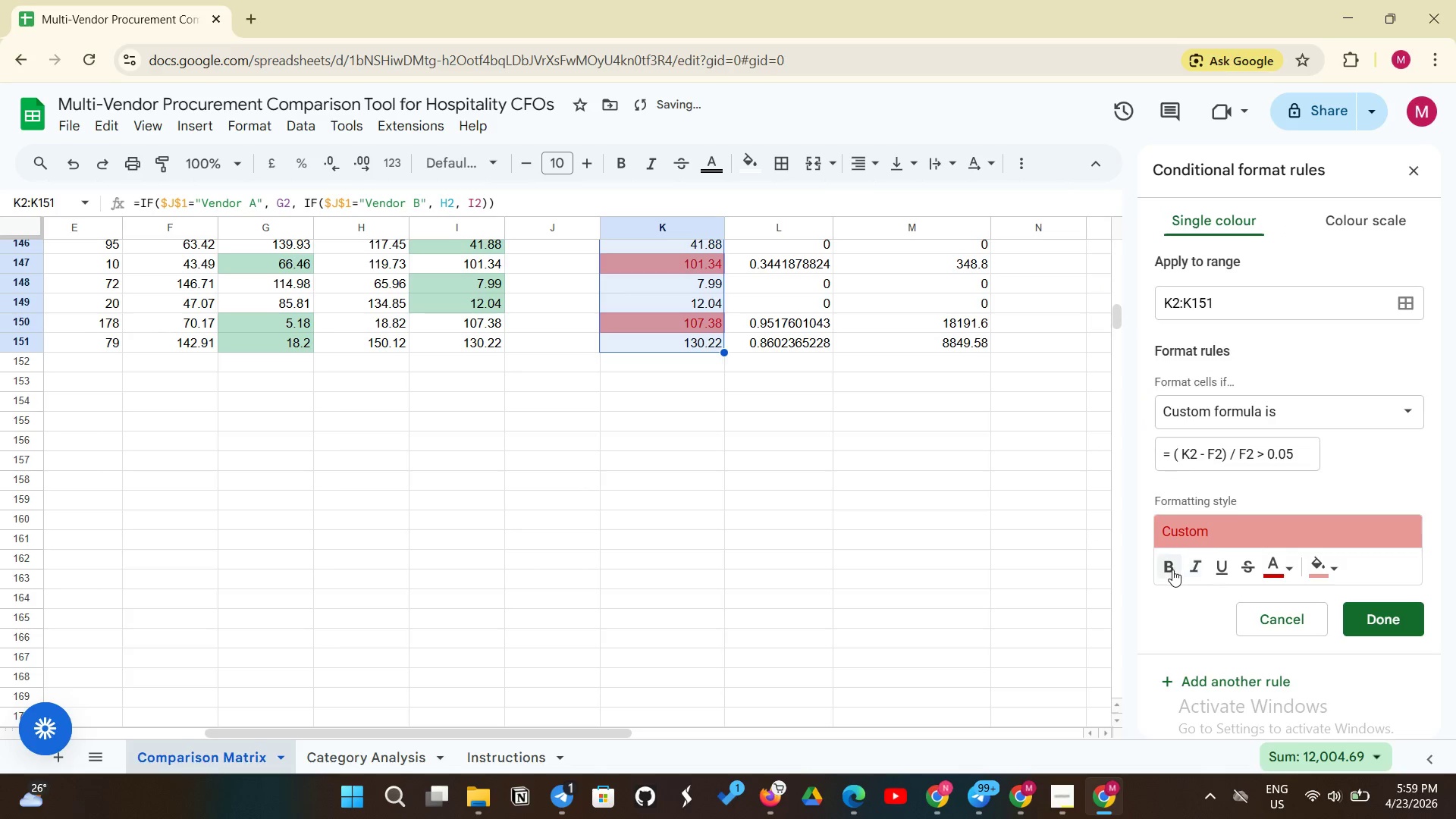 
left_click([1172, 570])
 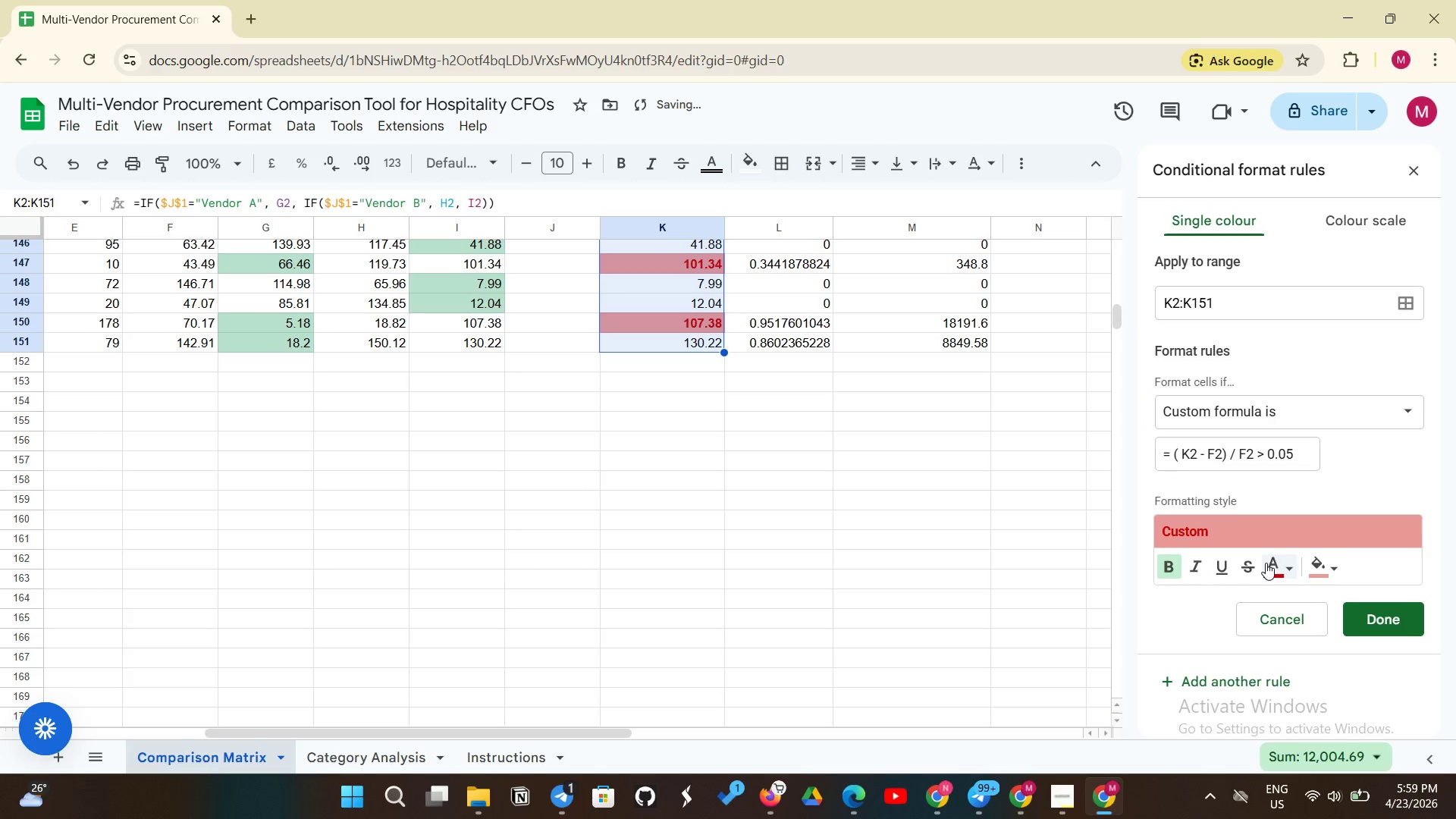 
left_click([1272, 562])
 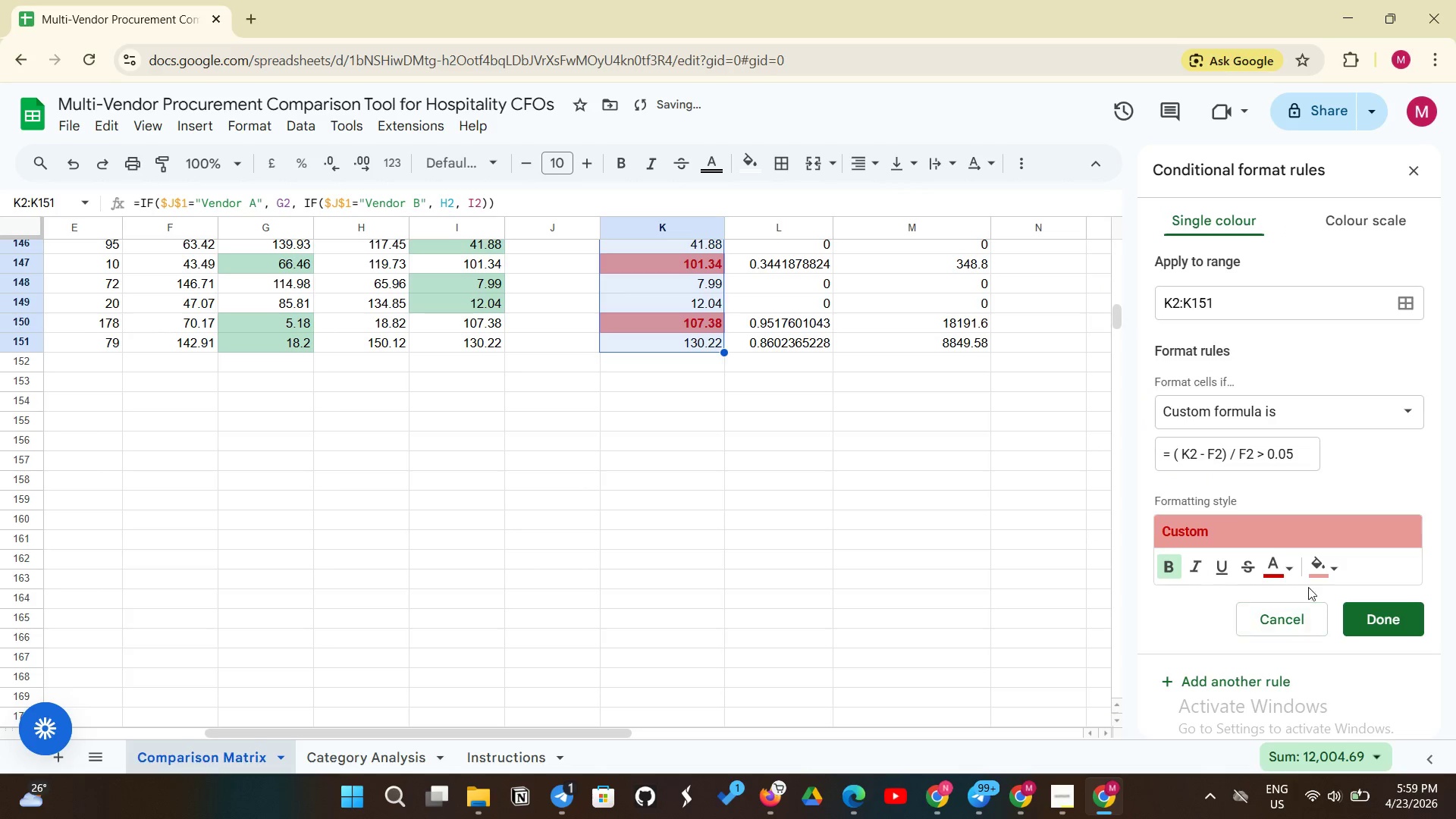 
left_click([1273, 573])
 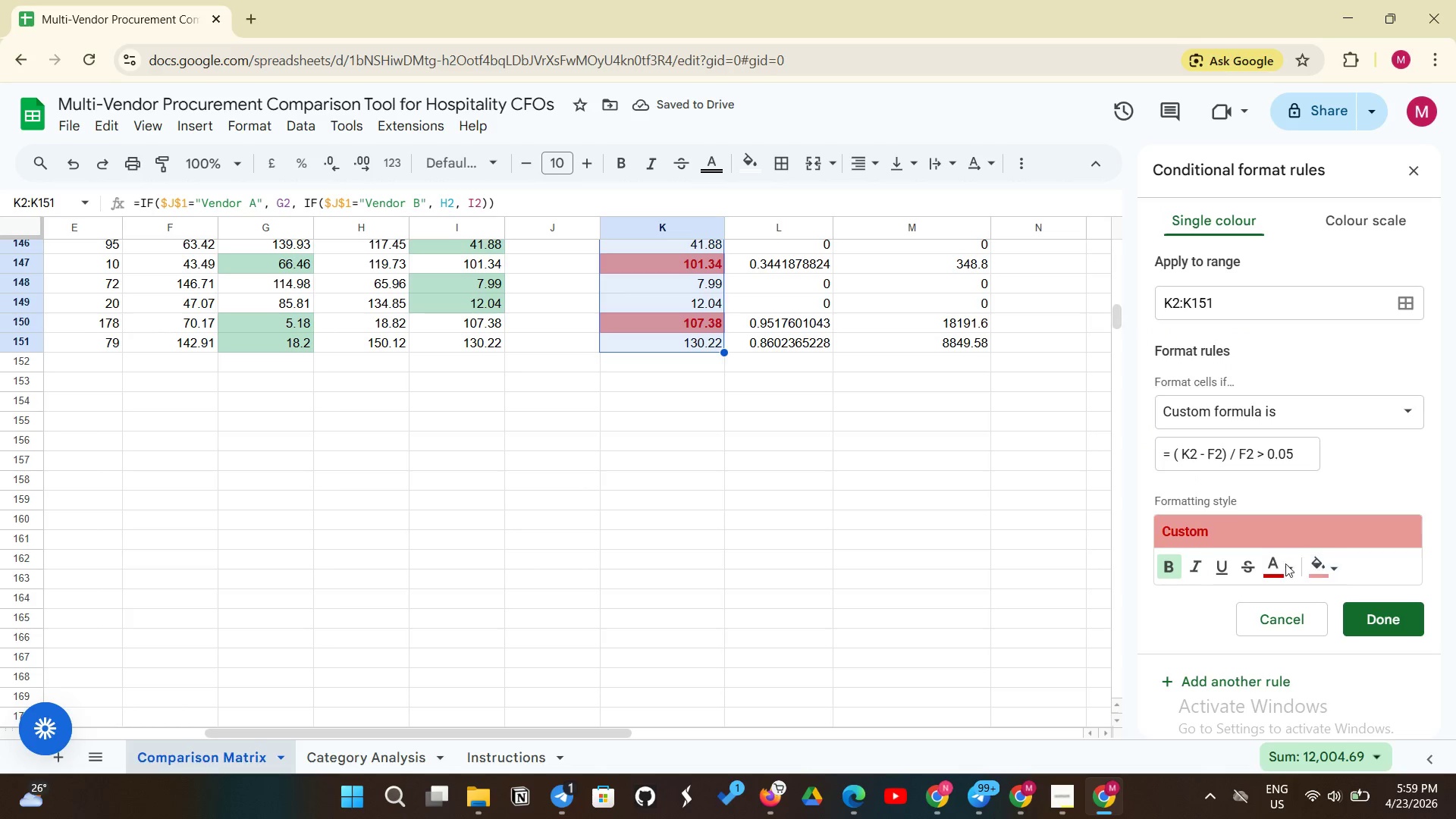 
left_click([1278, 563])
 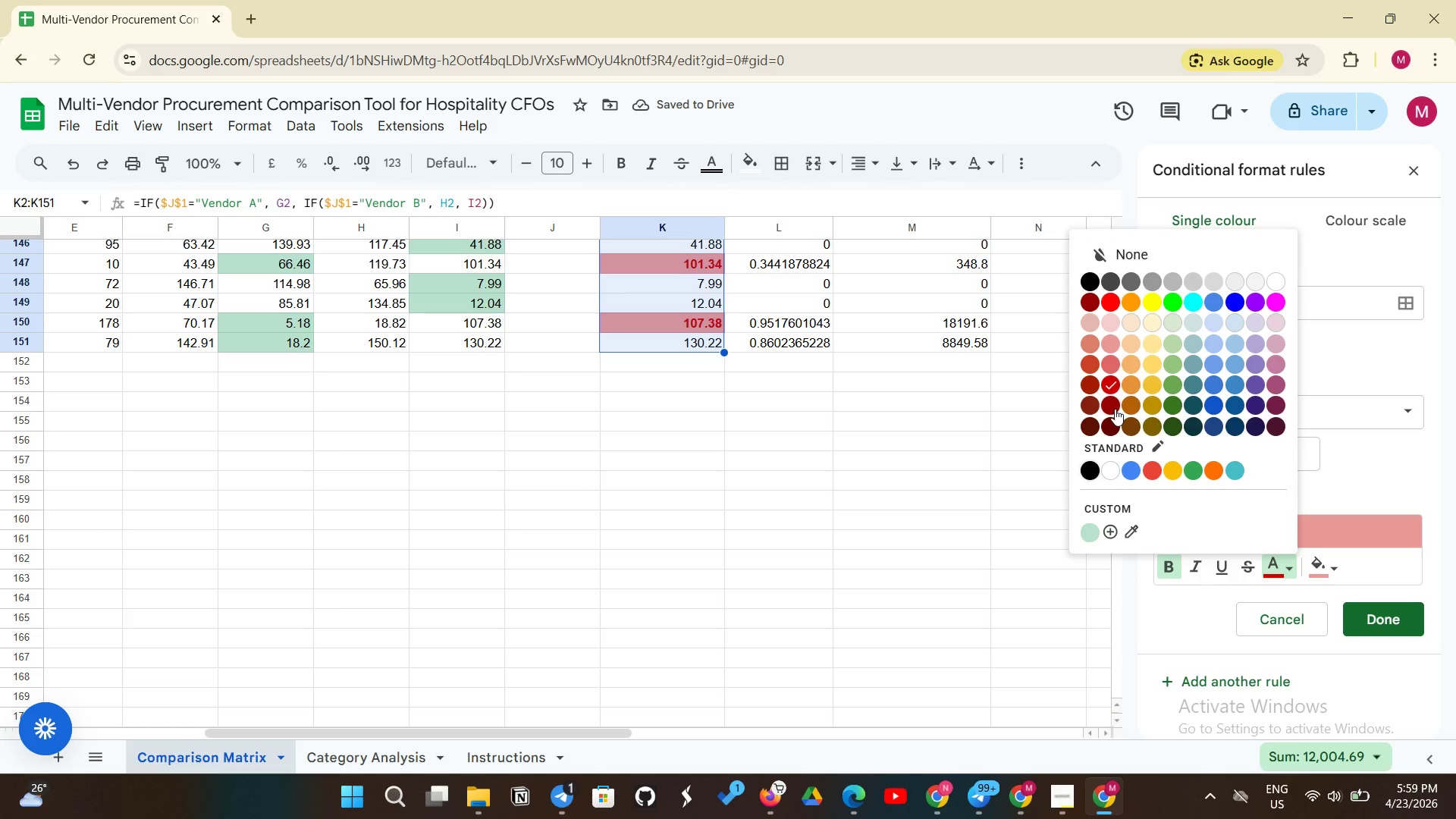 
left_click([1113, 406])
 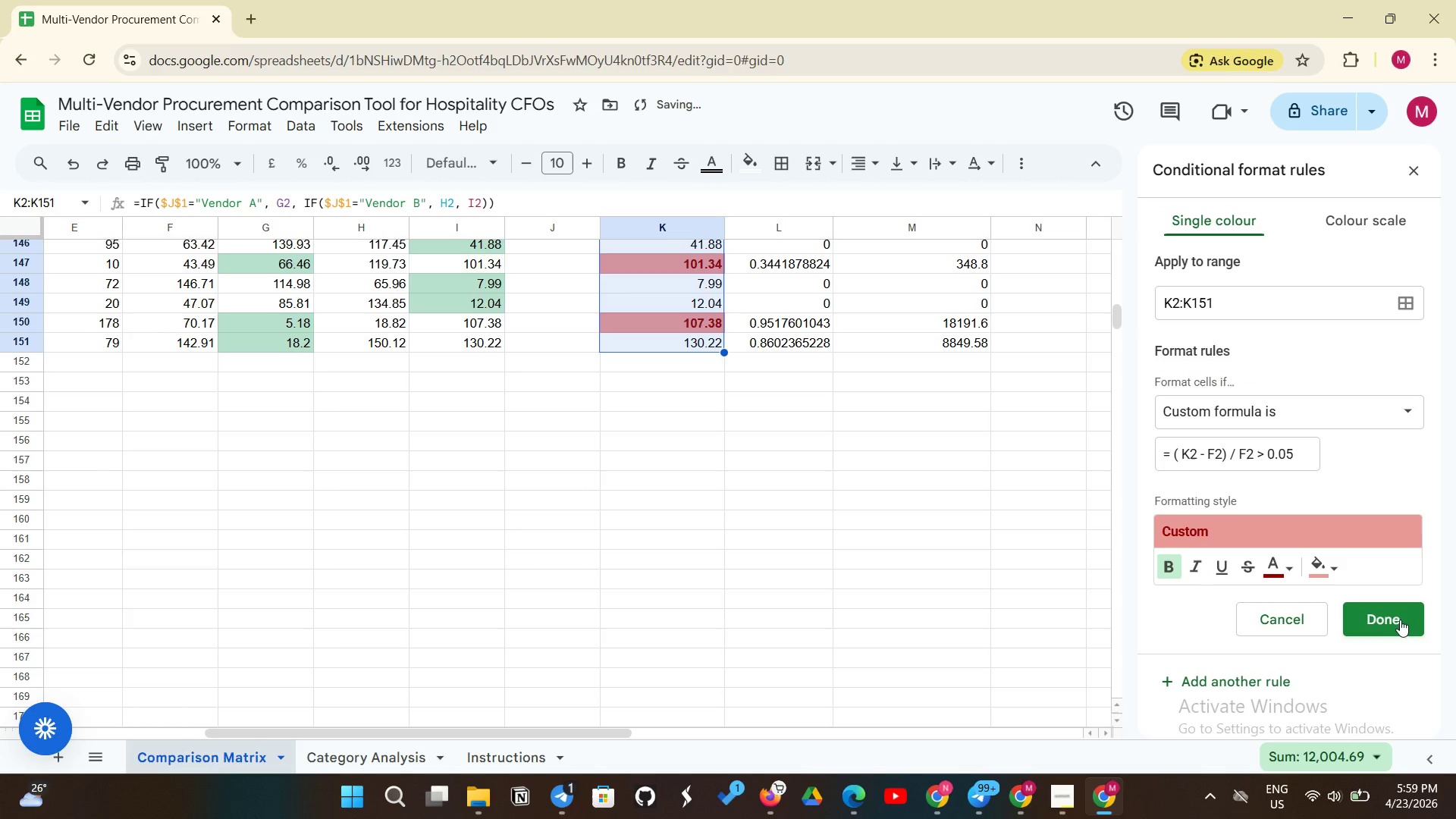 
left_click([1397, 619])
 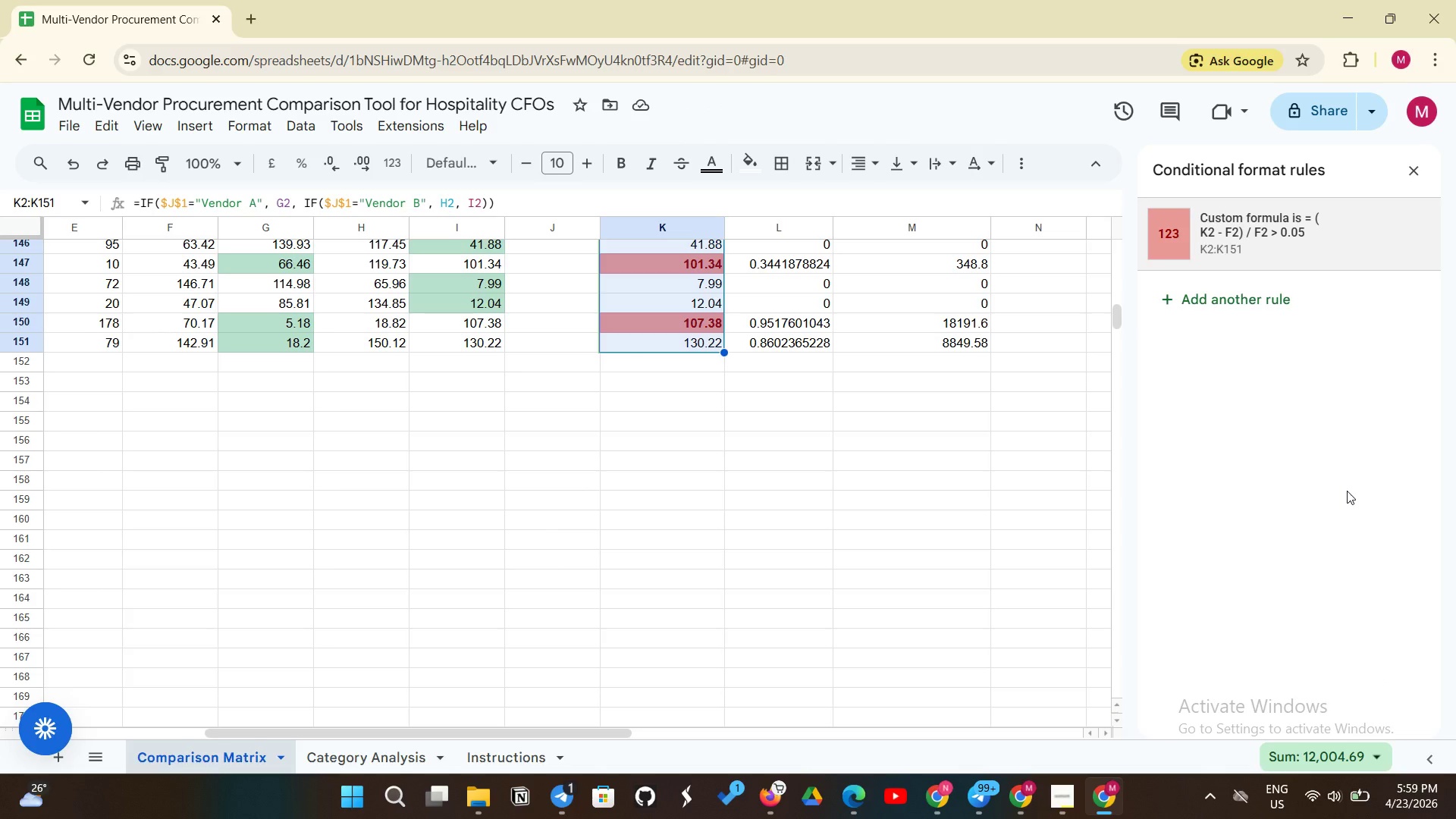 
wait(22.78)
 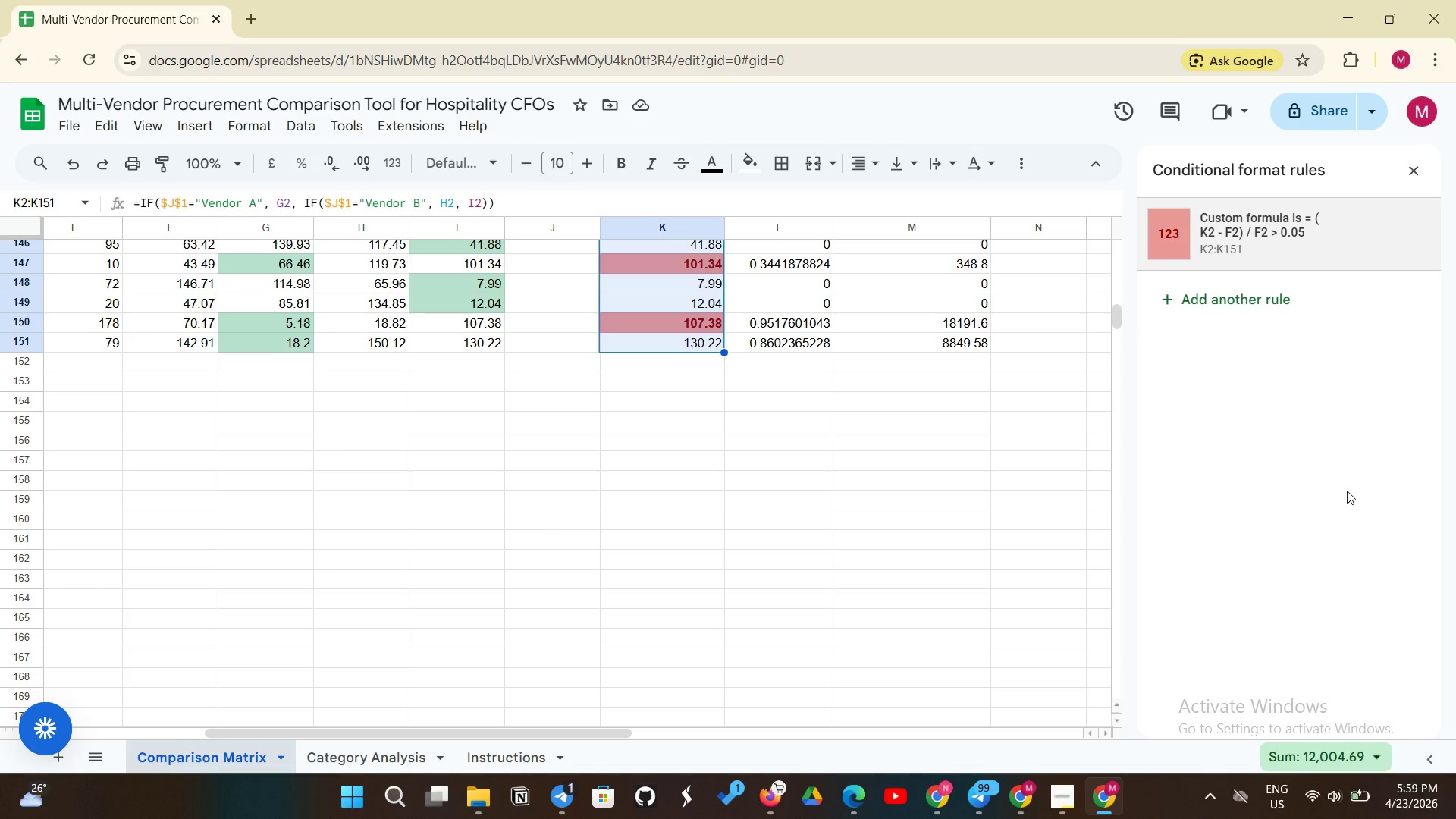 
scroll: coordinate [861, 457], scroll_direction: up, amount: 38.0
 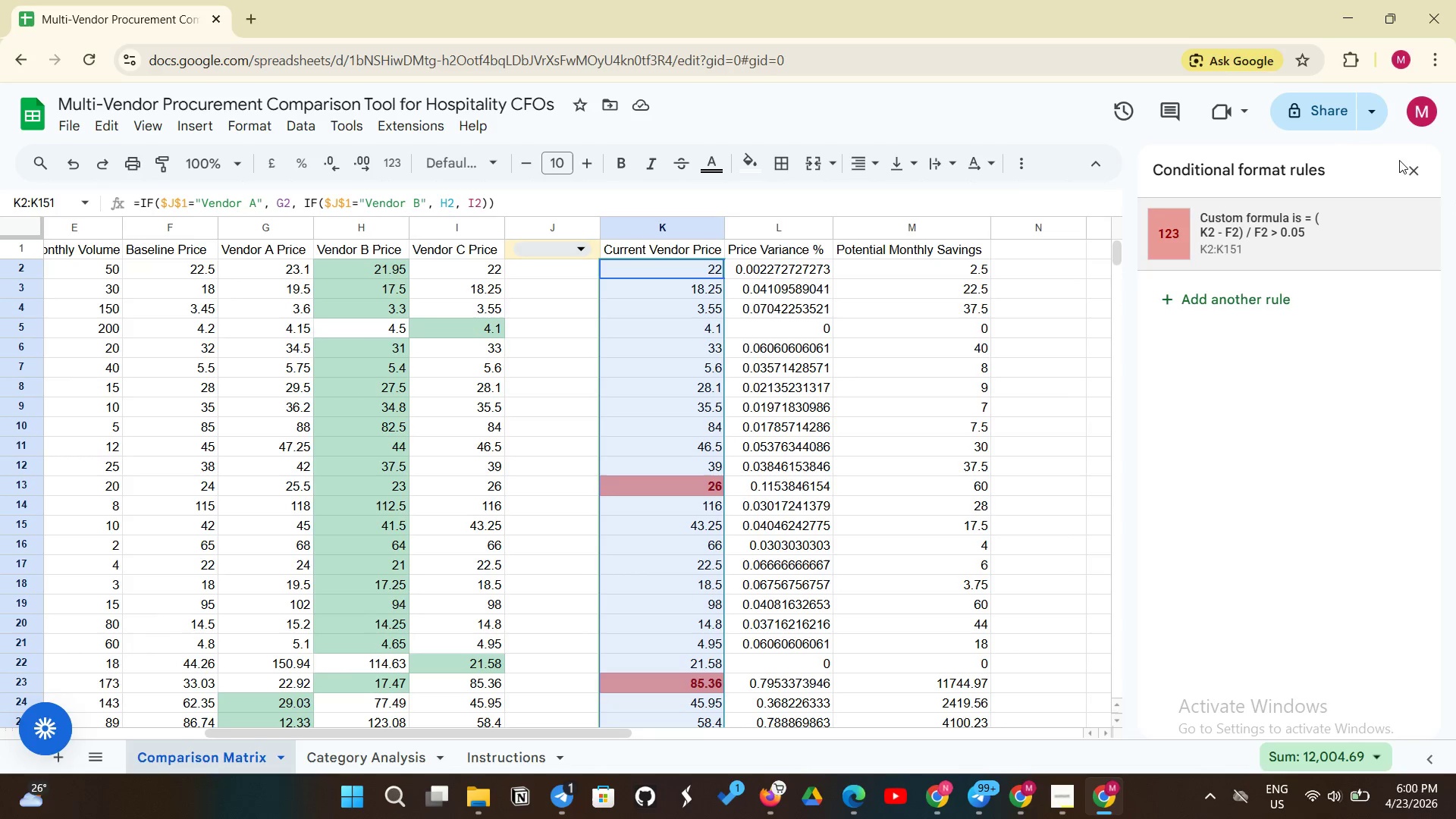 
left_click([1404, 160])
 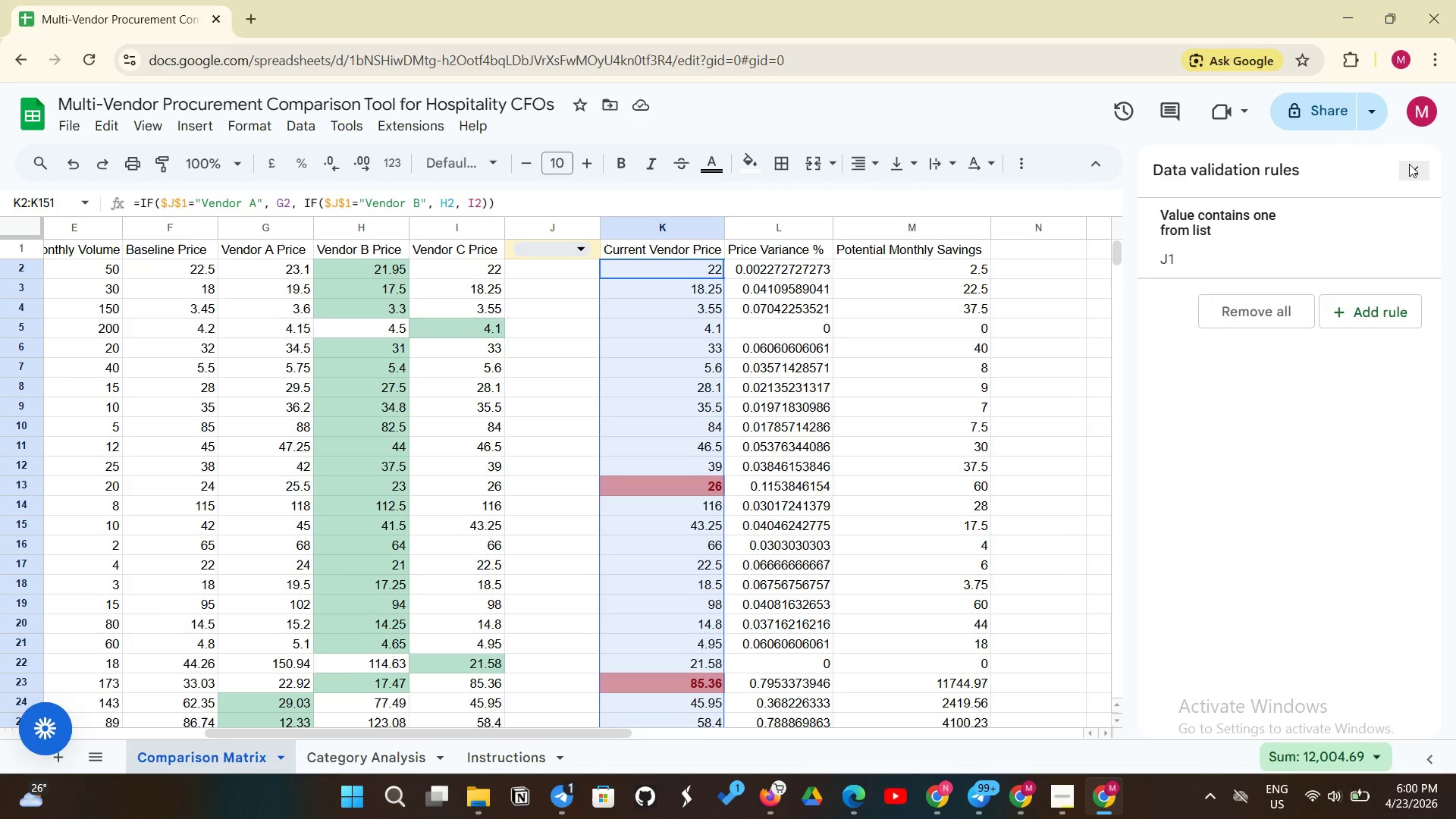 
left_click([1409, 164])
 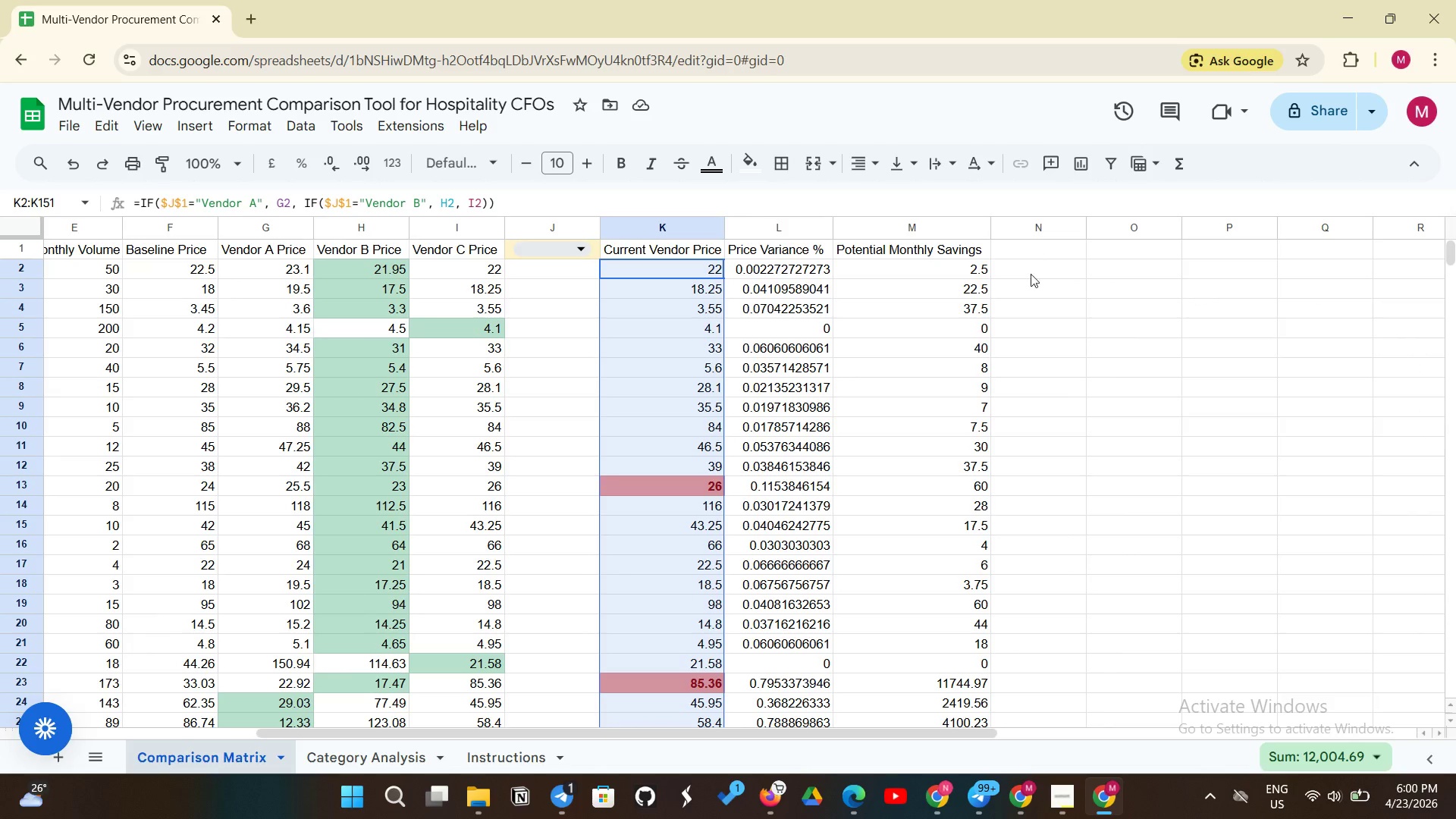 
scroll: coordinate [1030, 286], scroll_direction: up, amount: 5.0
 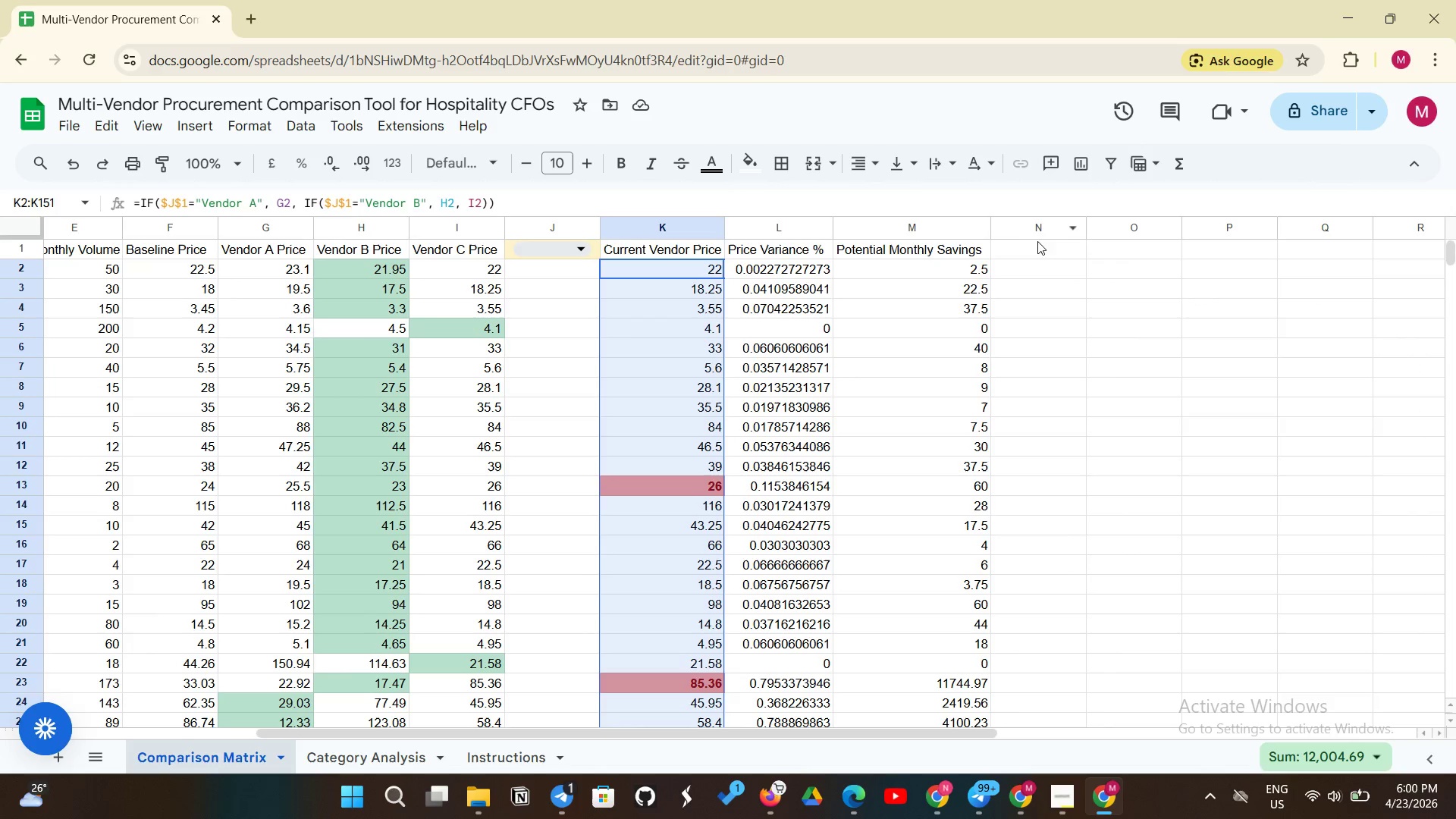 
left_click([1027, 254])
 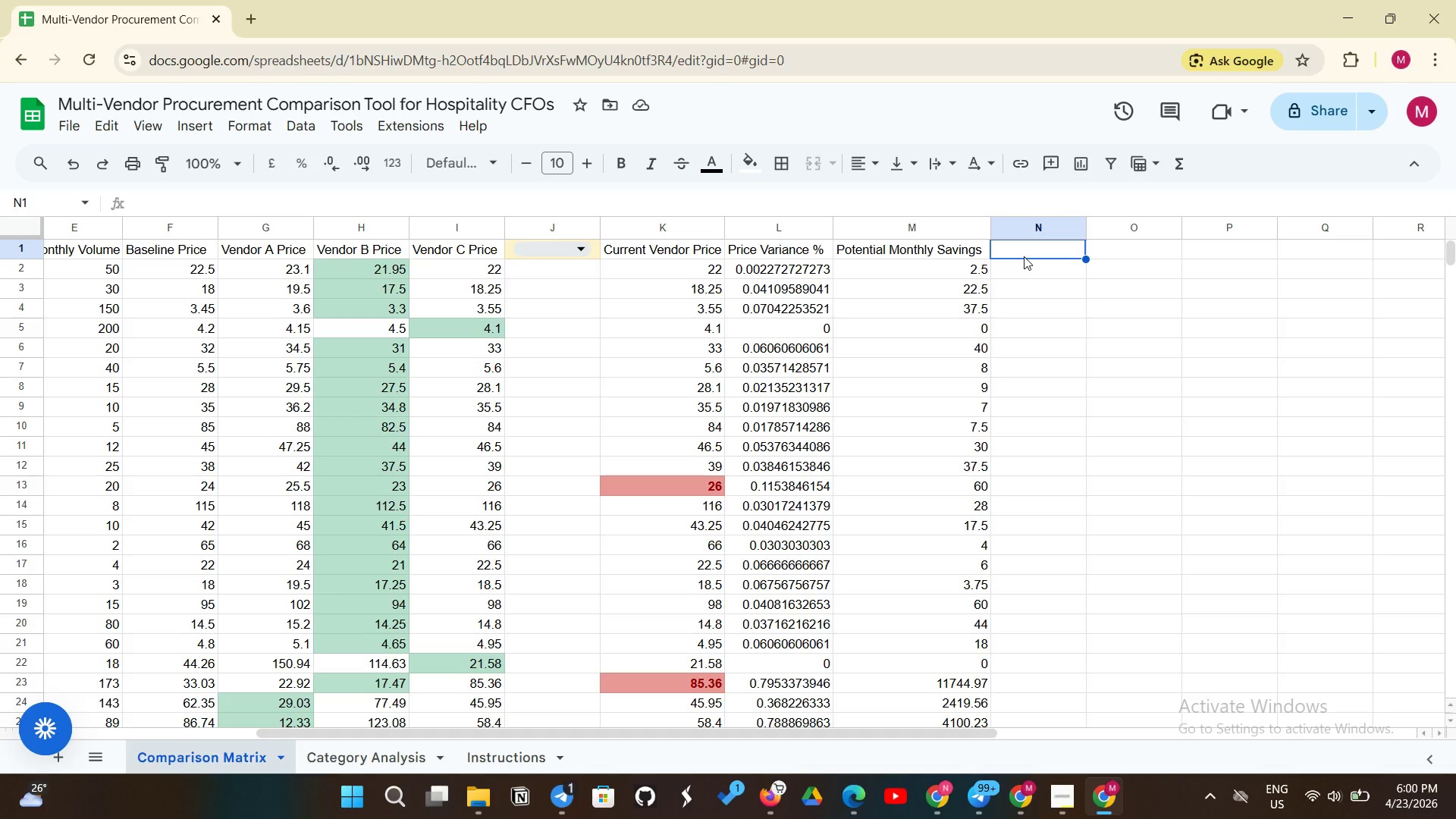 
type(Vendor A Total Spend)
 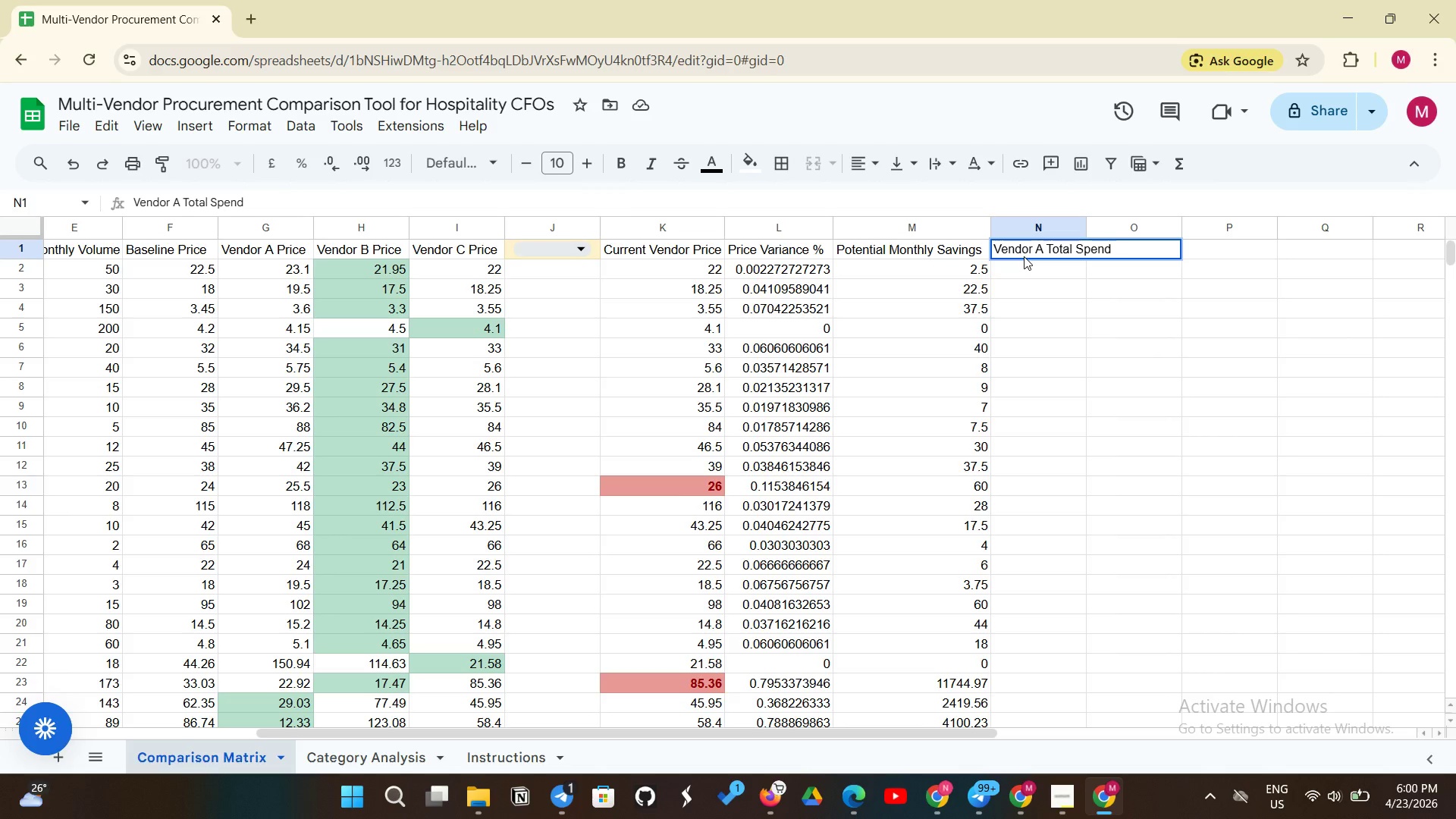 
key(Enter)
 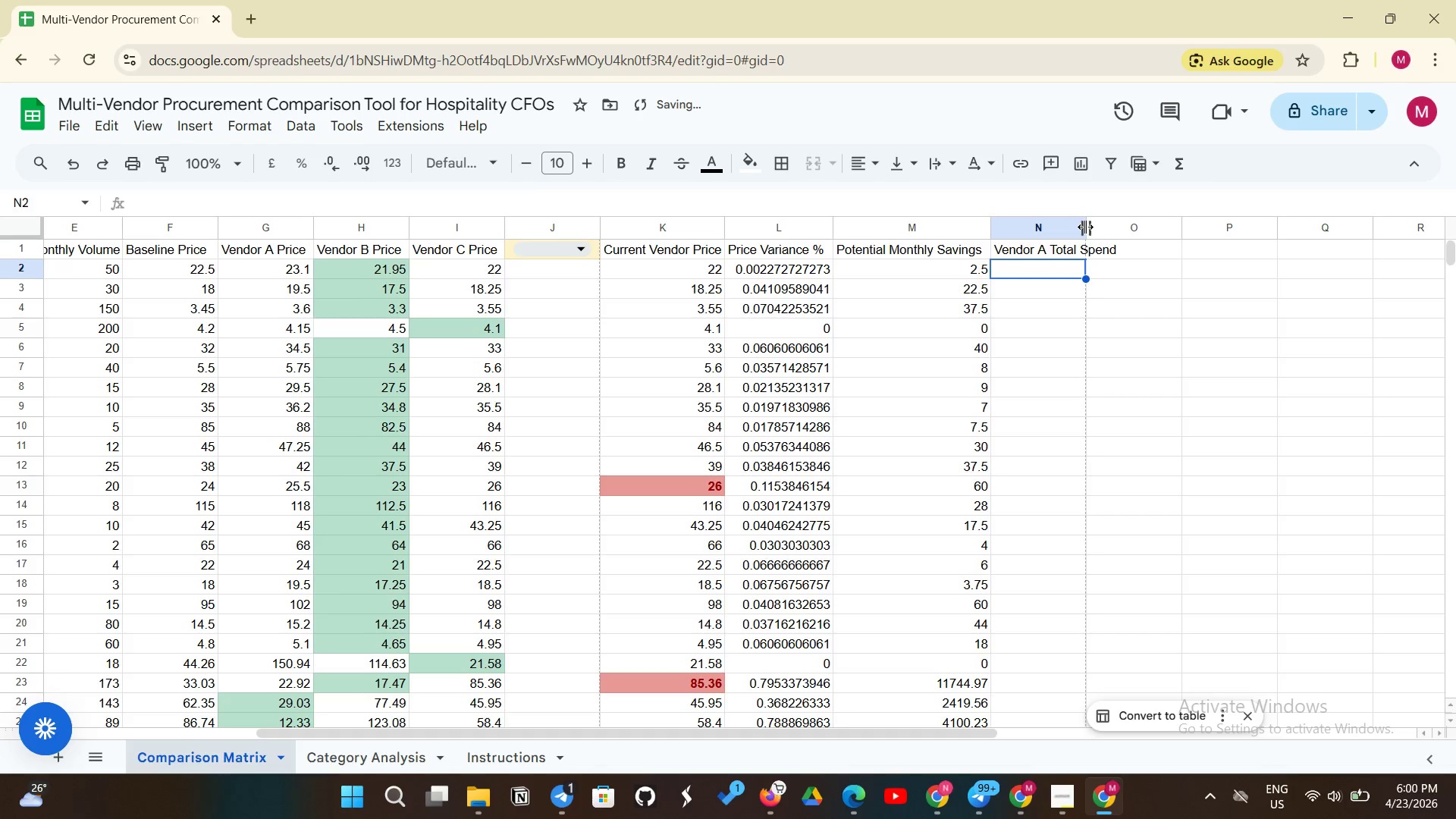 
left_click_drag(start_coordinate=[1085, 227], to_coordinate=[1119, 228])
 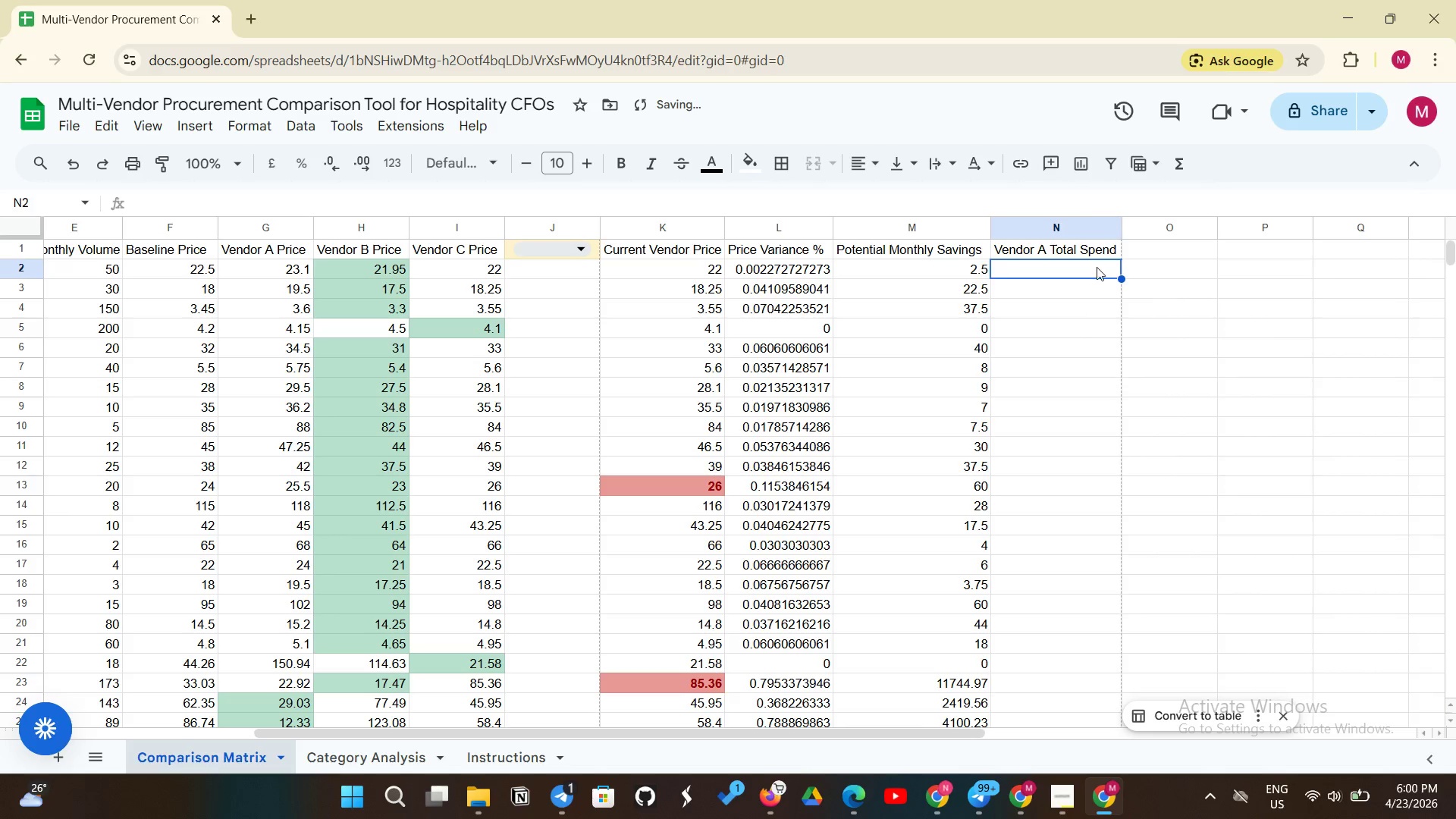 
left_click([1089, 250])
 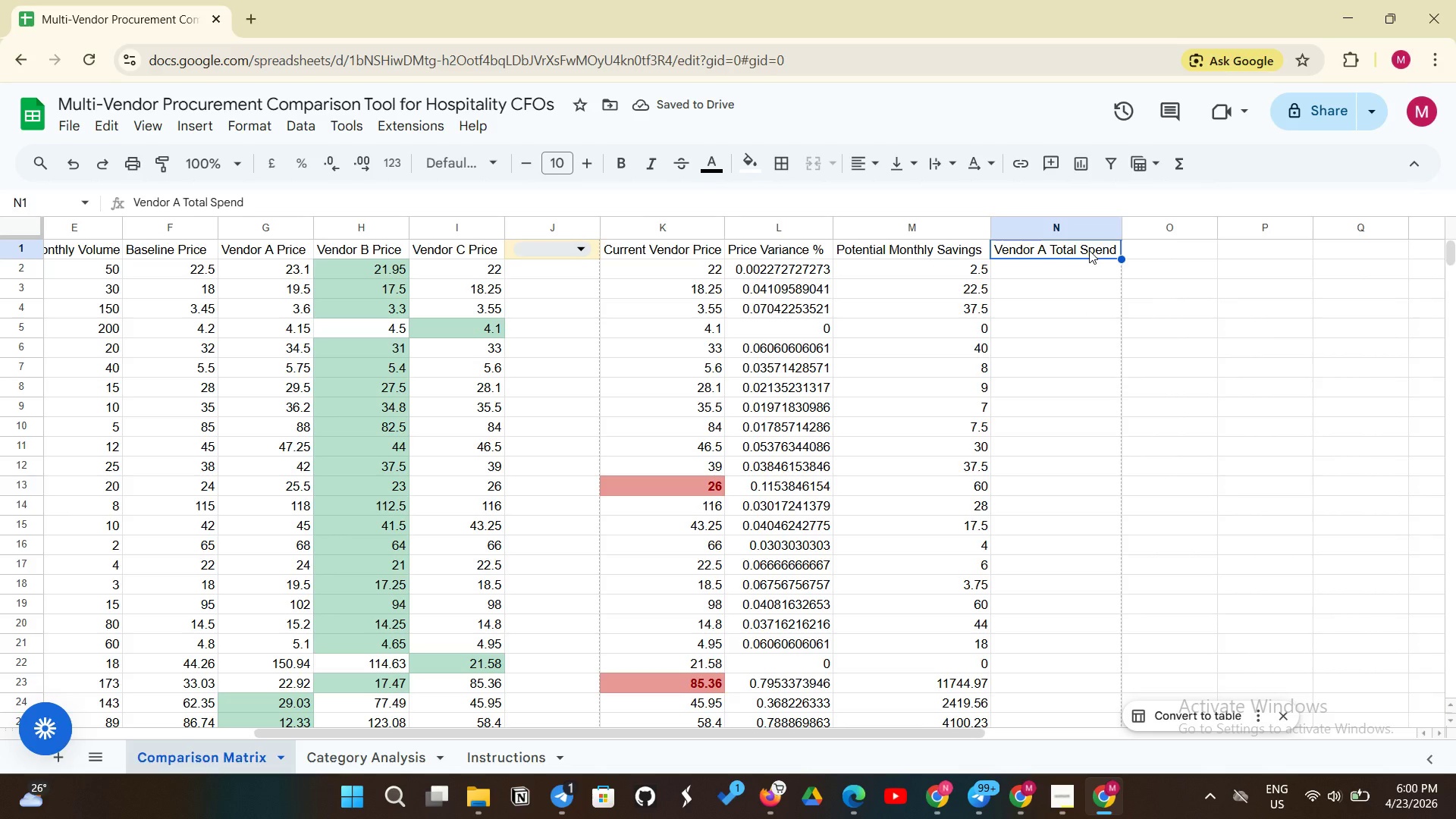 
key(Control+C)
 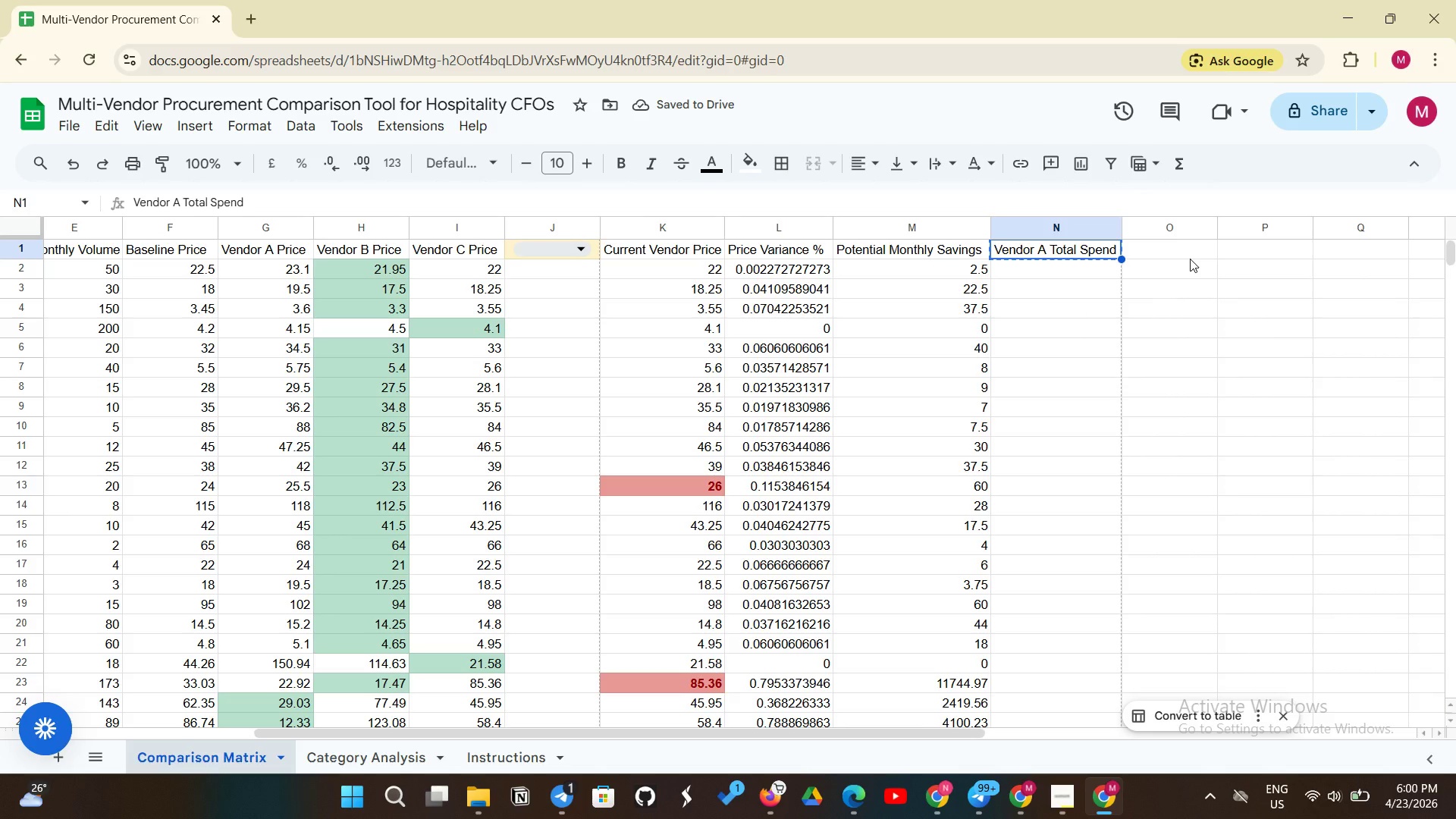 
left_click([1190, 259])
 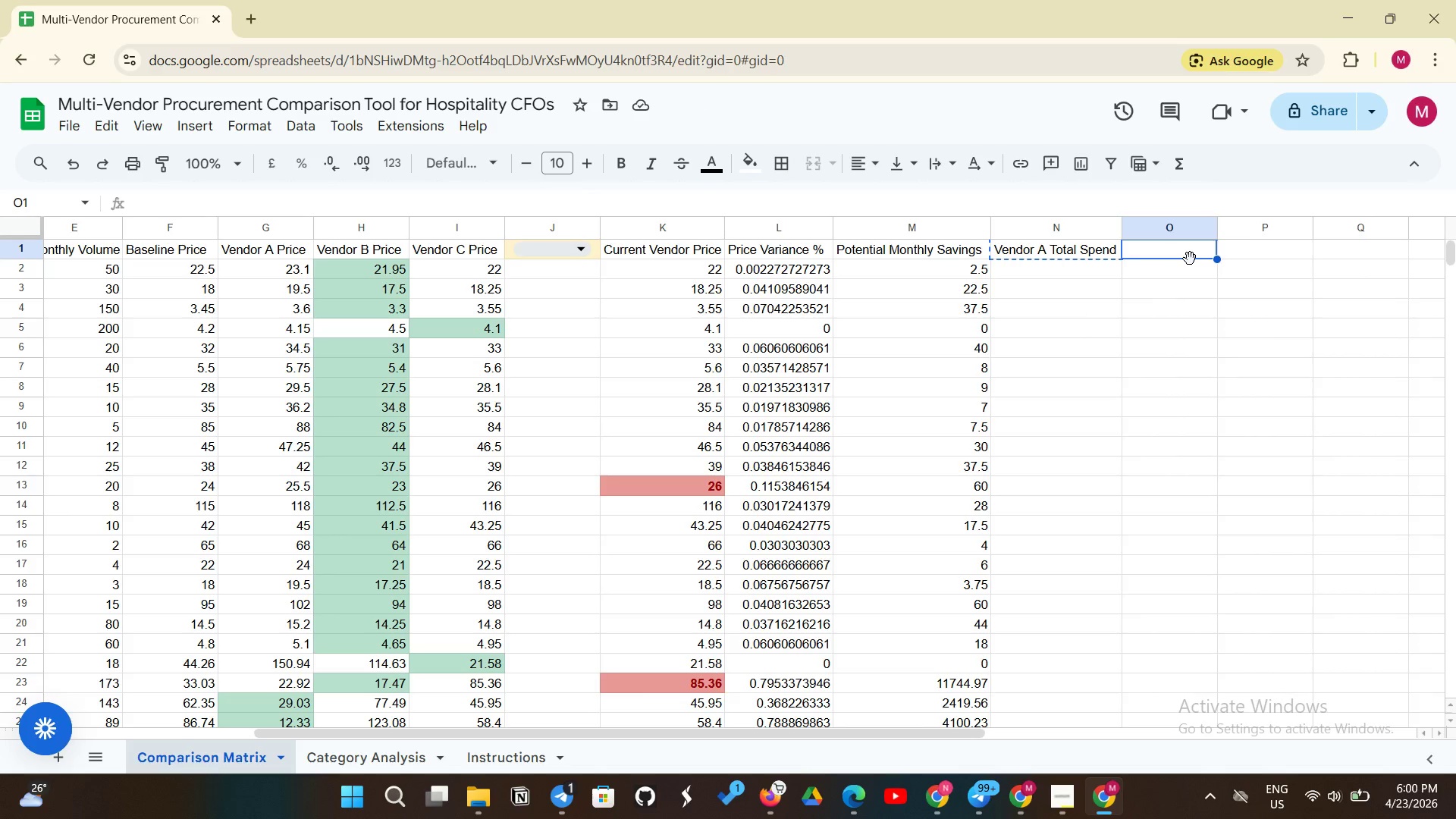 
key(Control+V)
 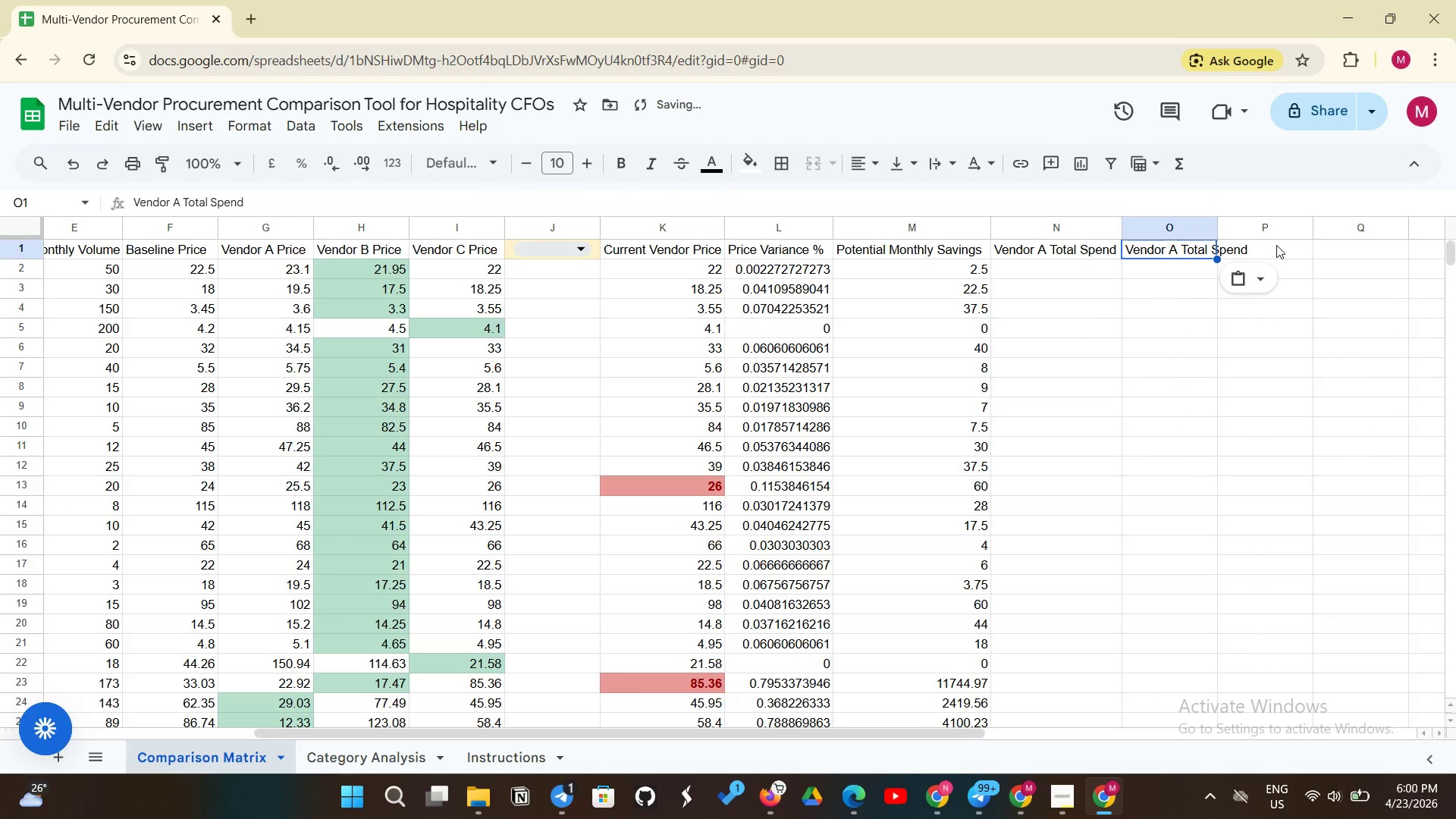 
left_click([1276, 245])
 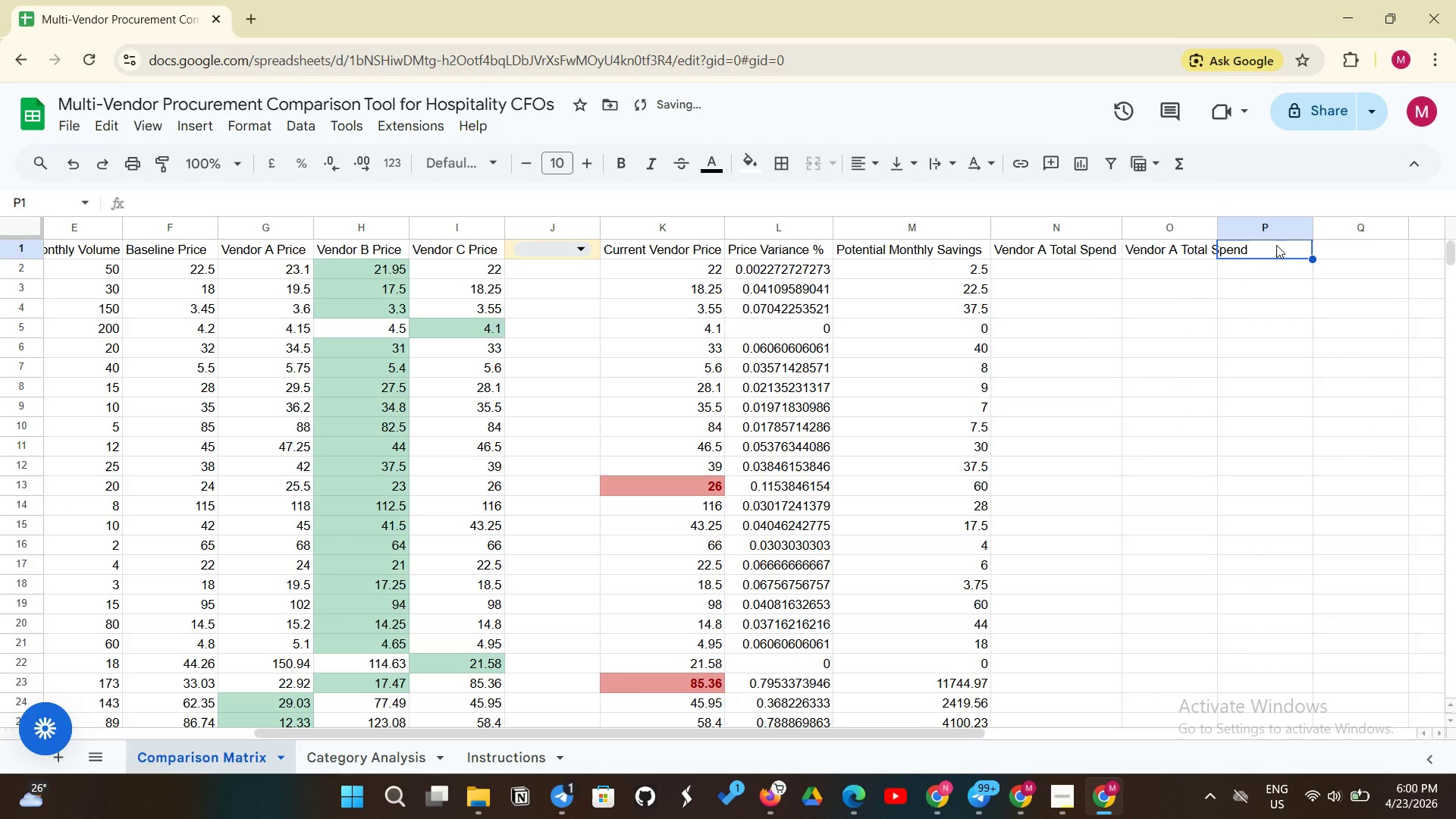 
key(Control+V)
 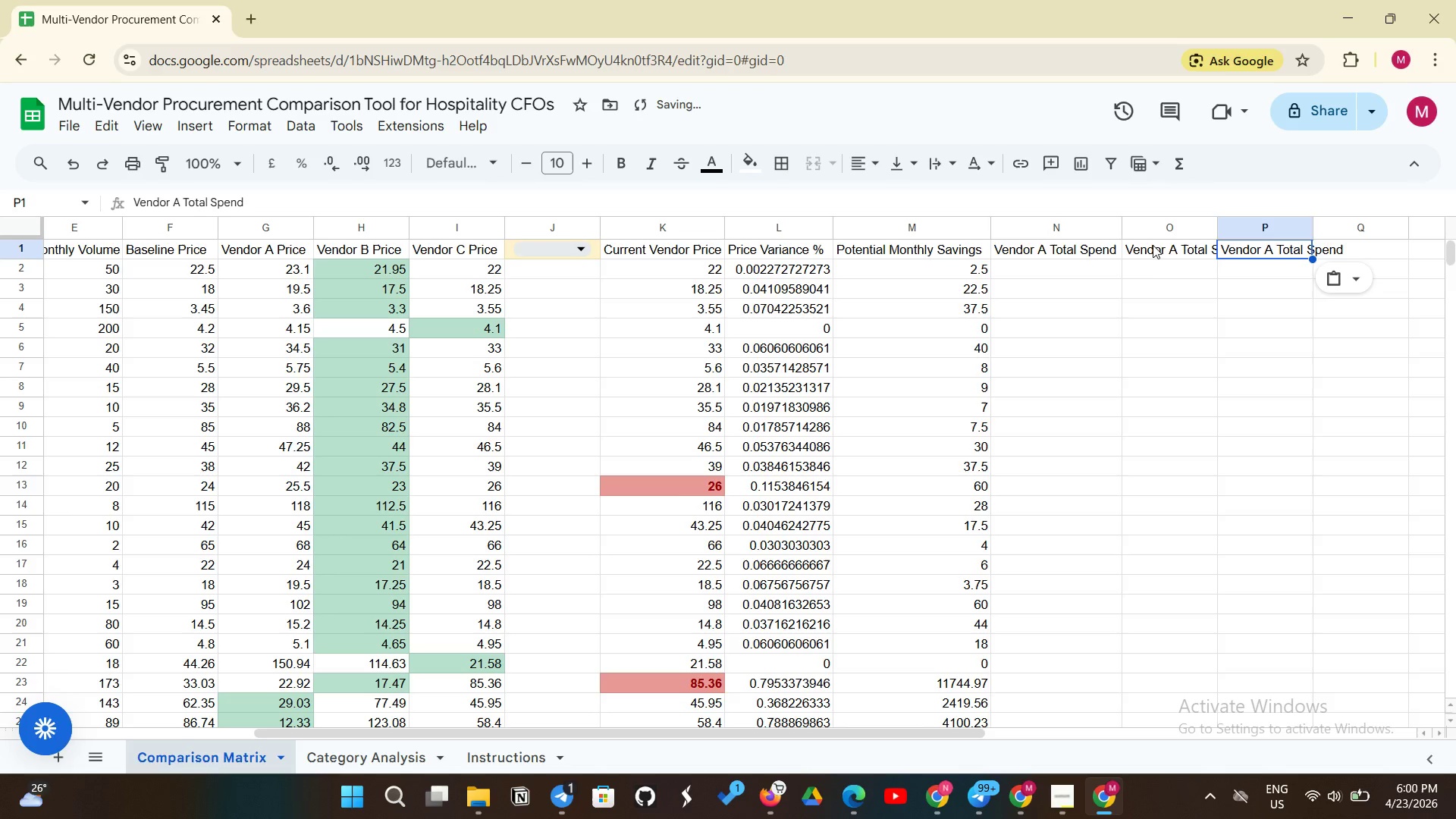 
left_click([1182, 254])
 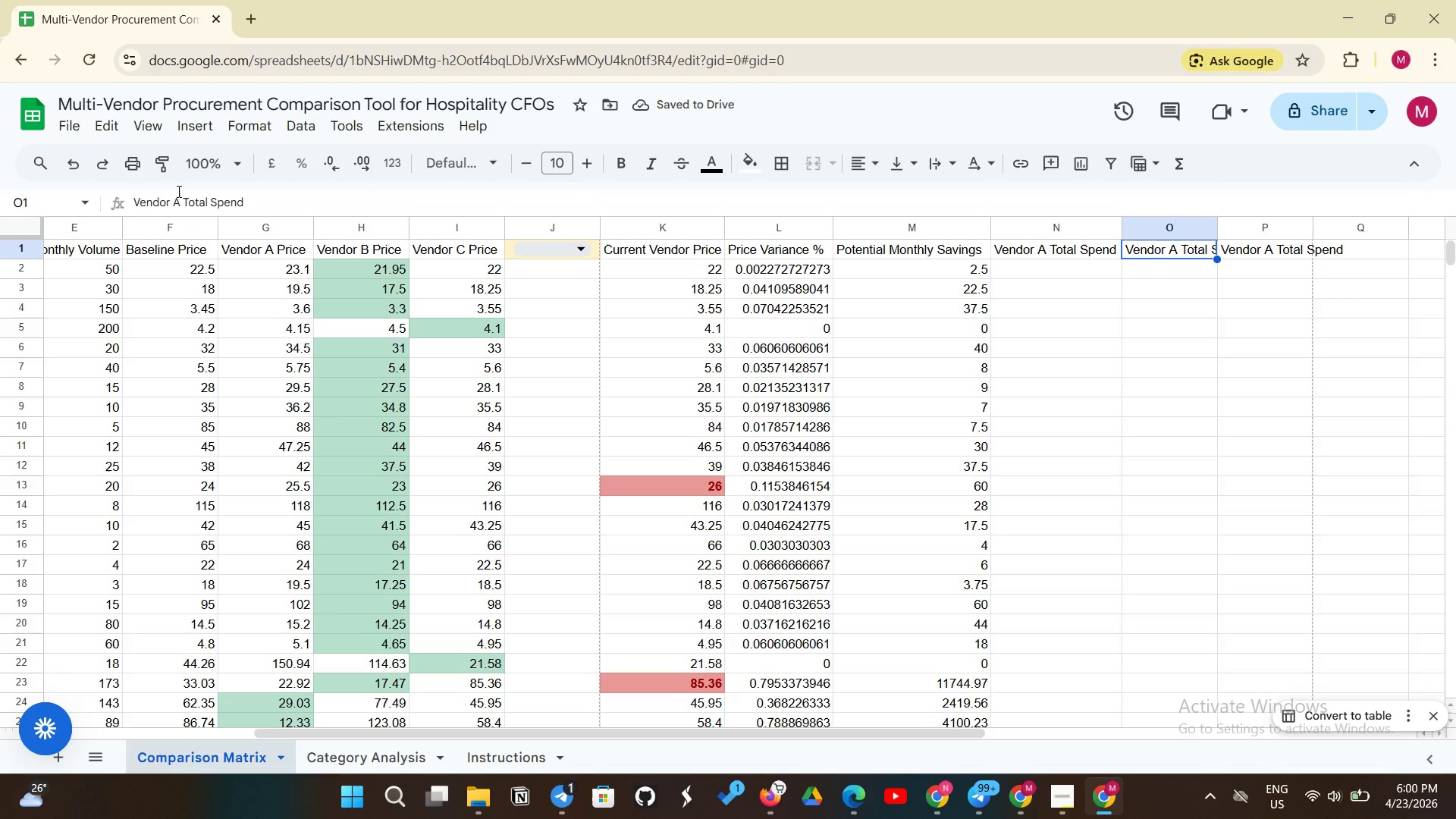 
left_click([177, 200])
 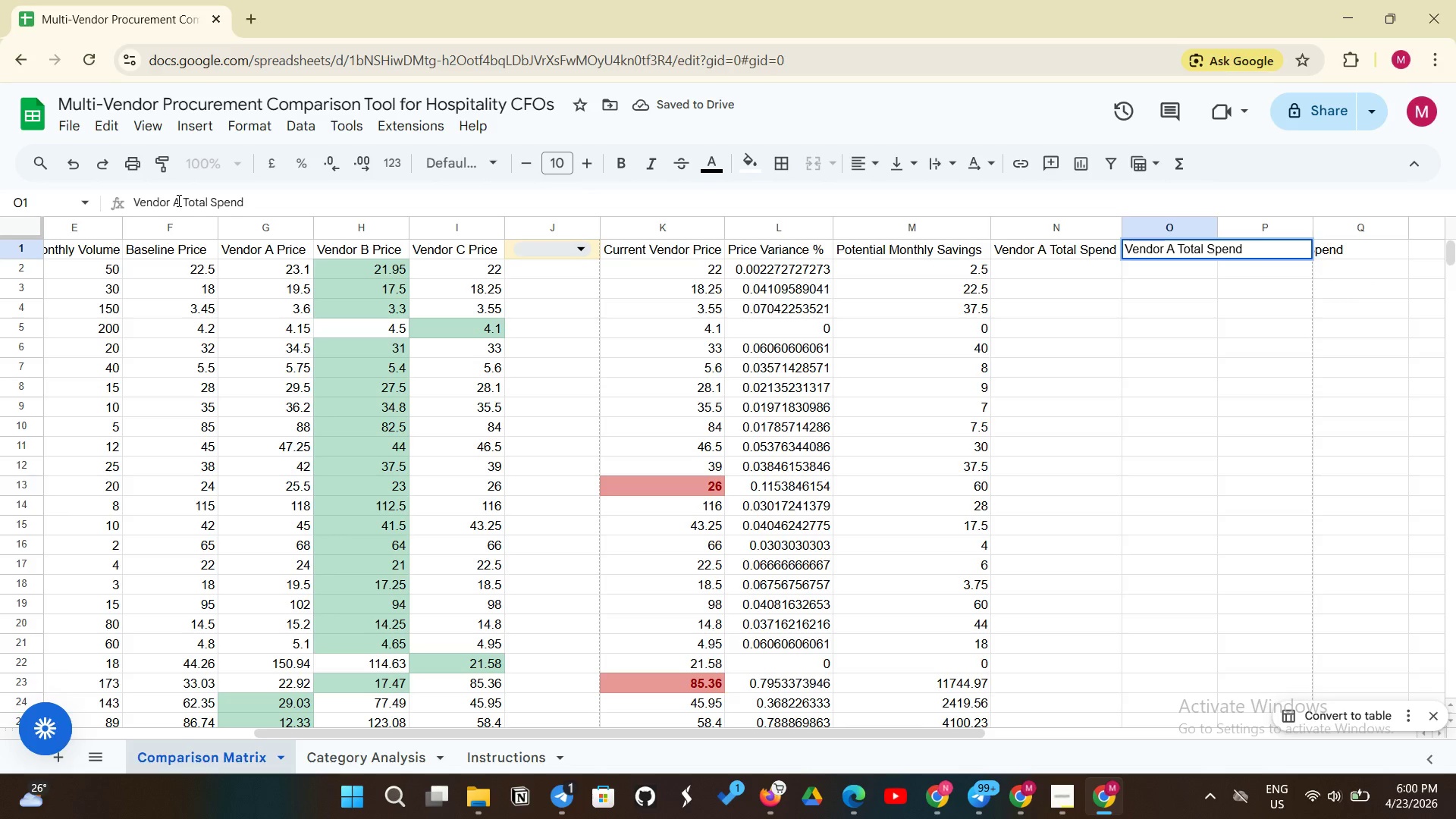 
key(Backspace)
 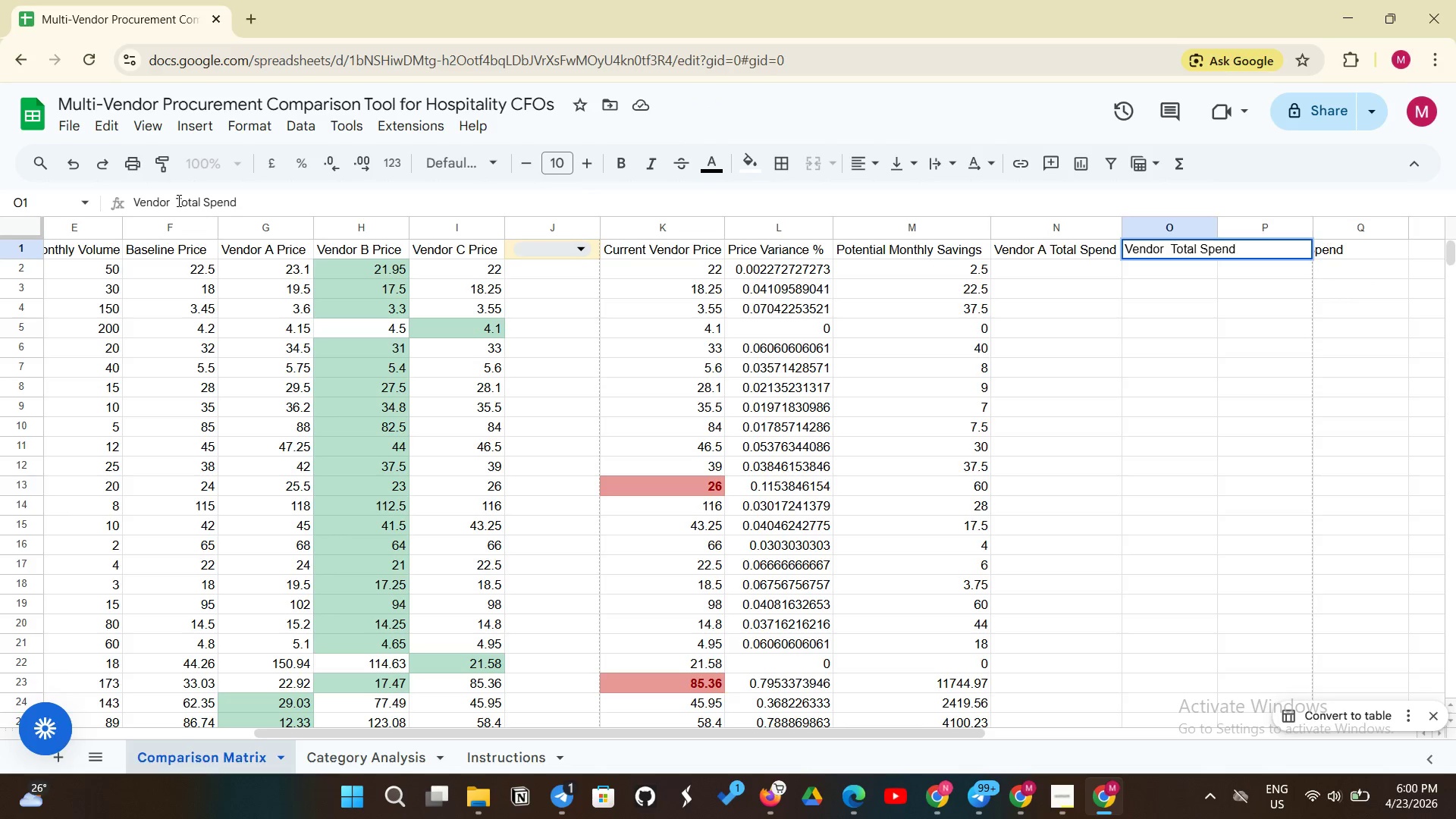 
key(Shift+B)
 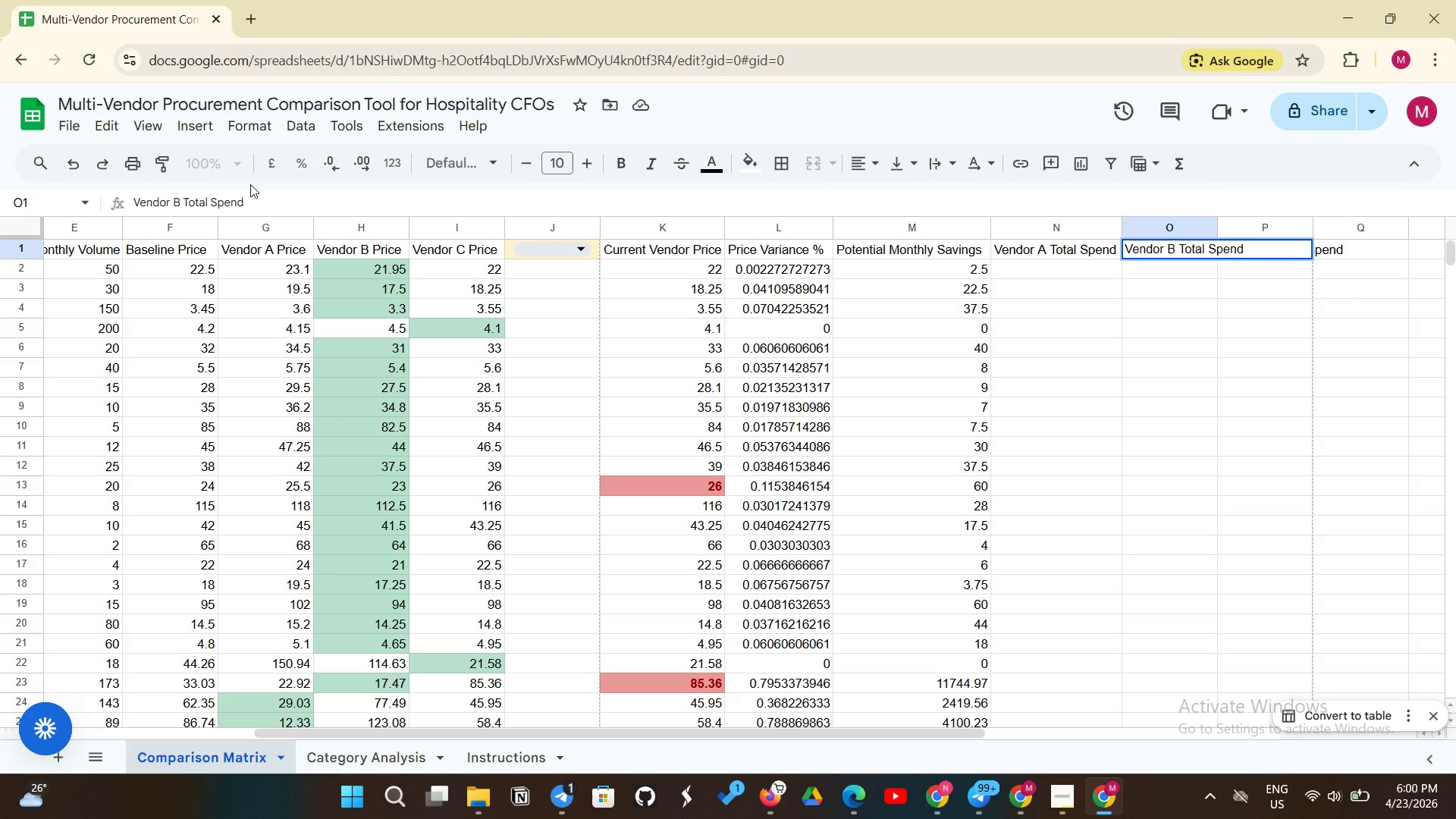 
left_click([250, 184])
 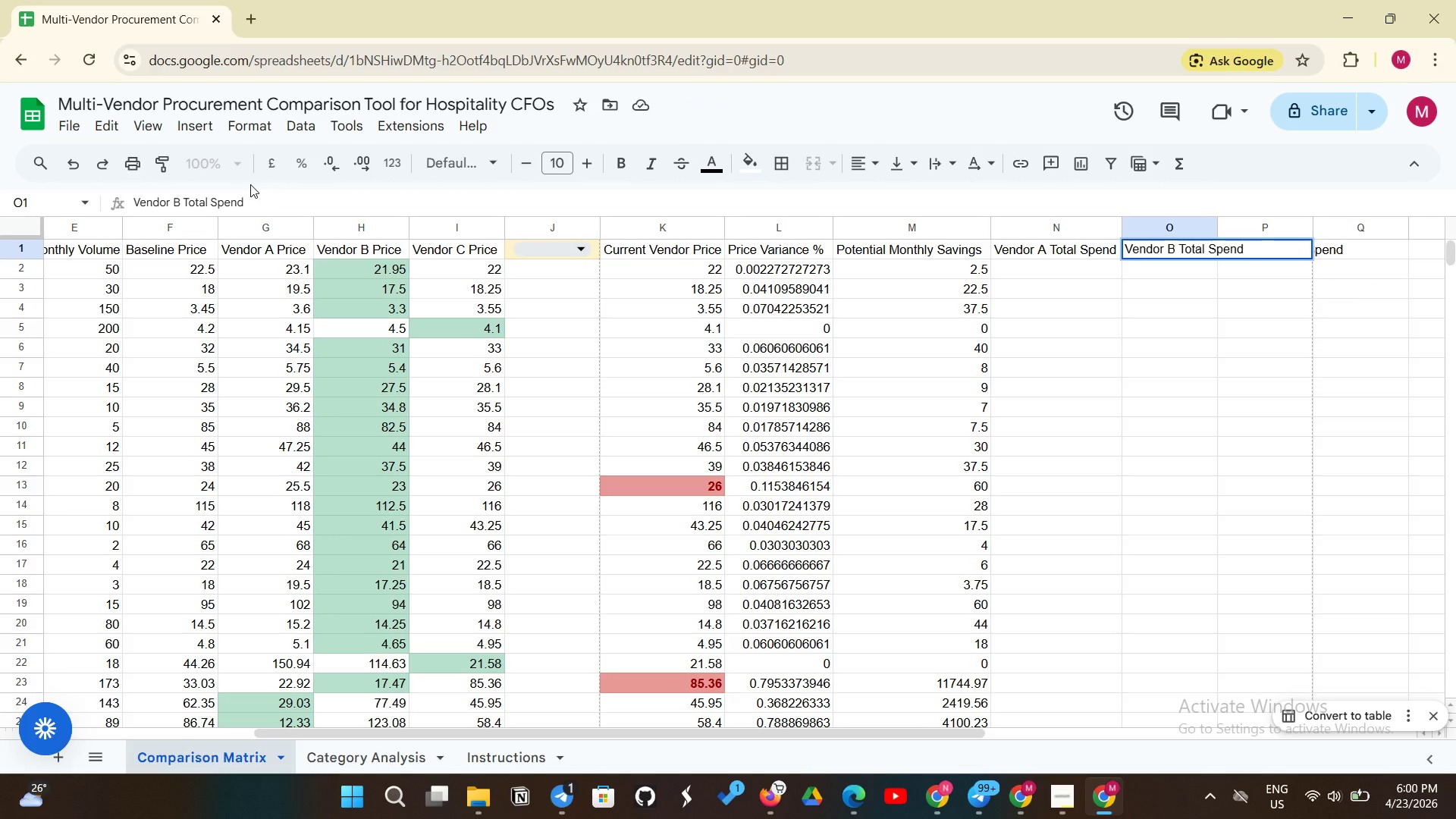 
key(Enter)
 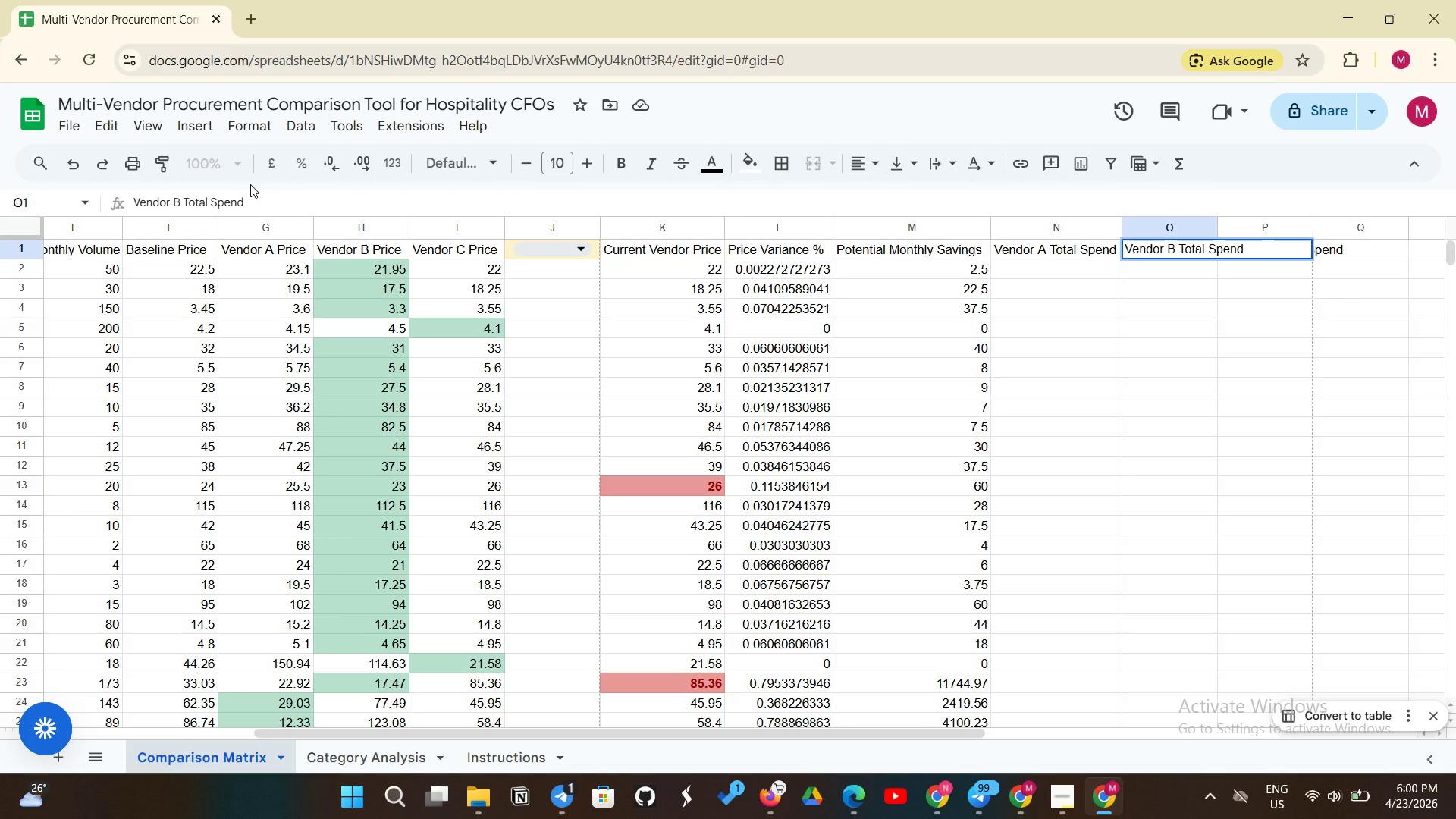 
key(Enter)
 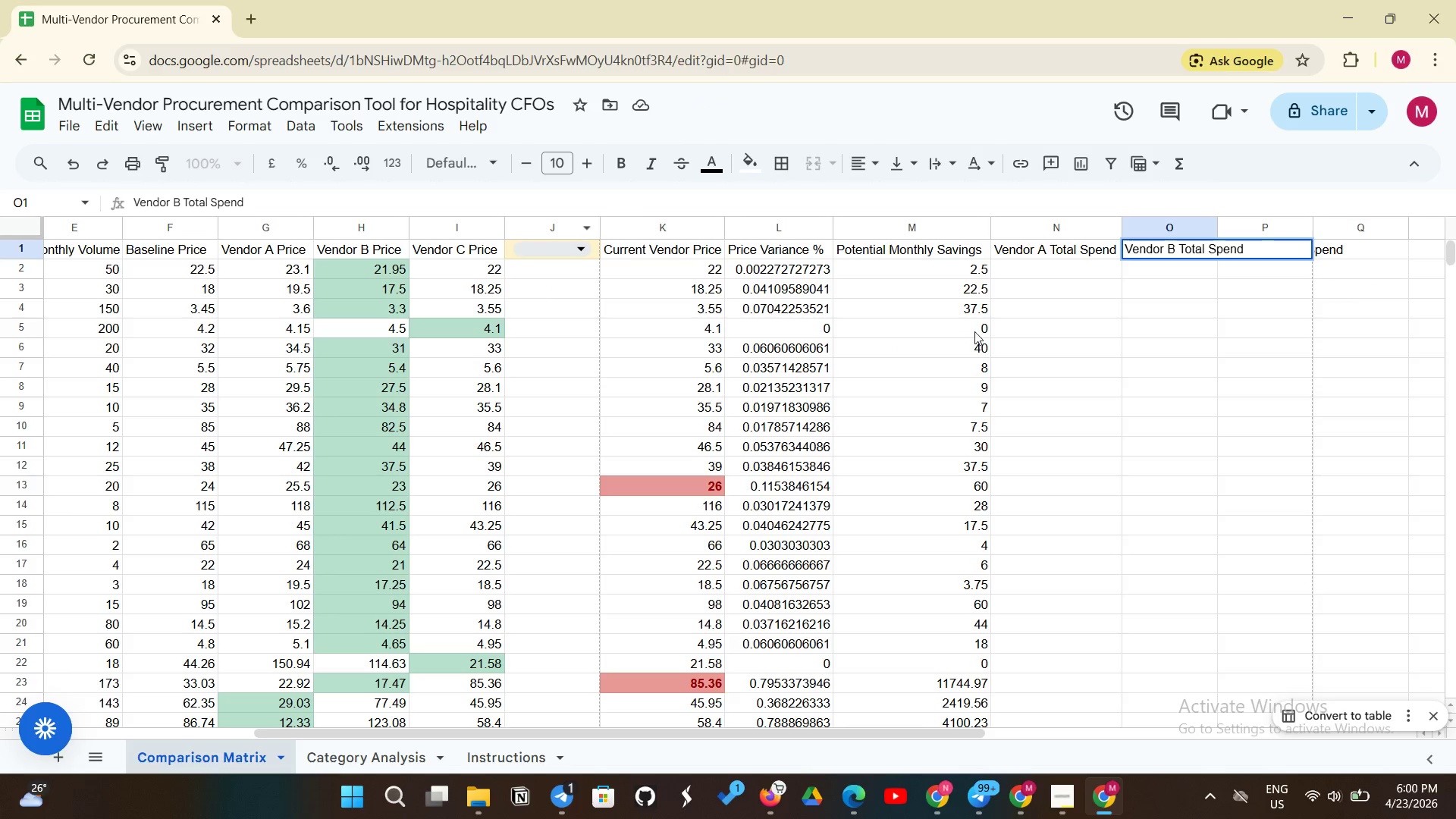 
left_click([1097, 355])
 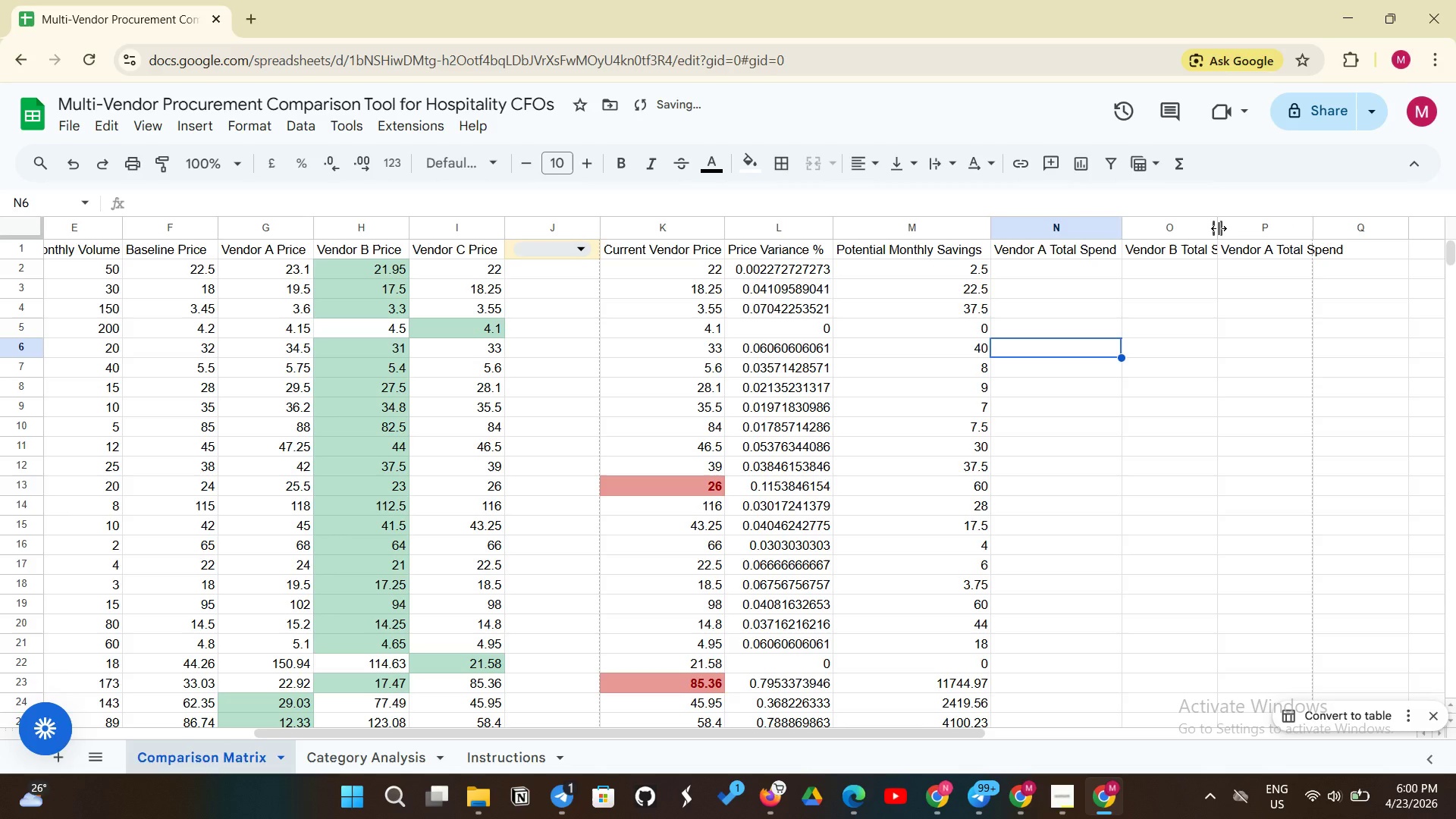 
left_click_drag(start_coordinate=[1219, 228], to_coordinate=[1247, 224])
 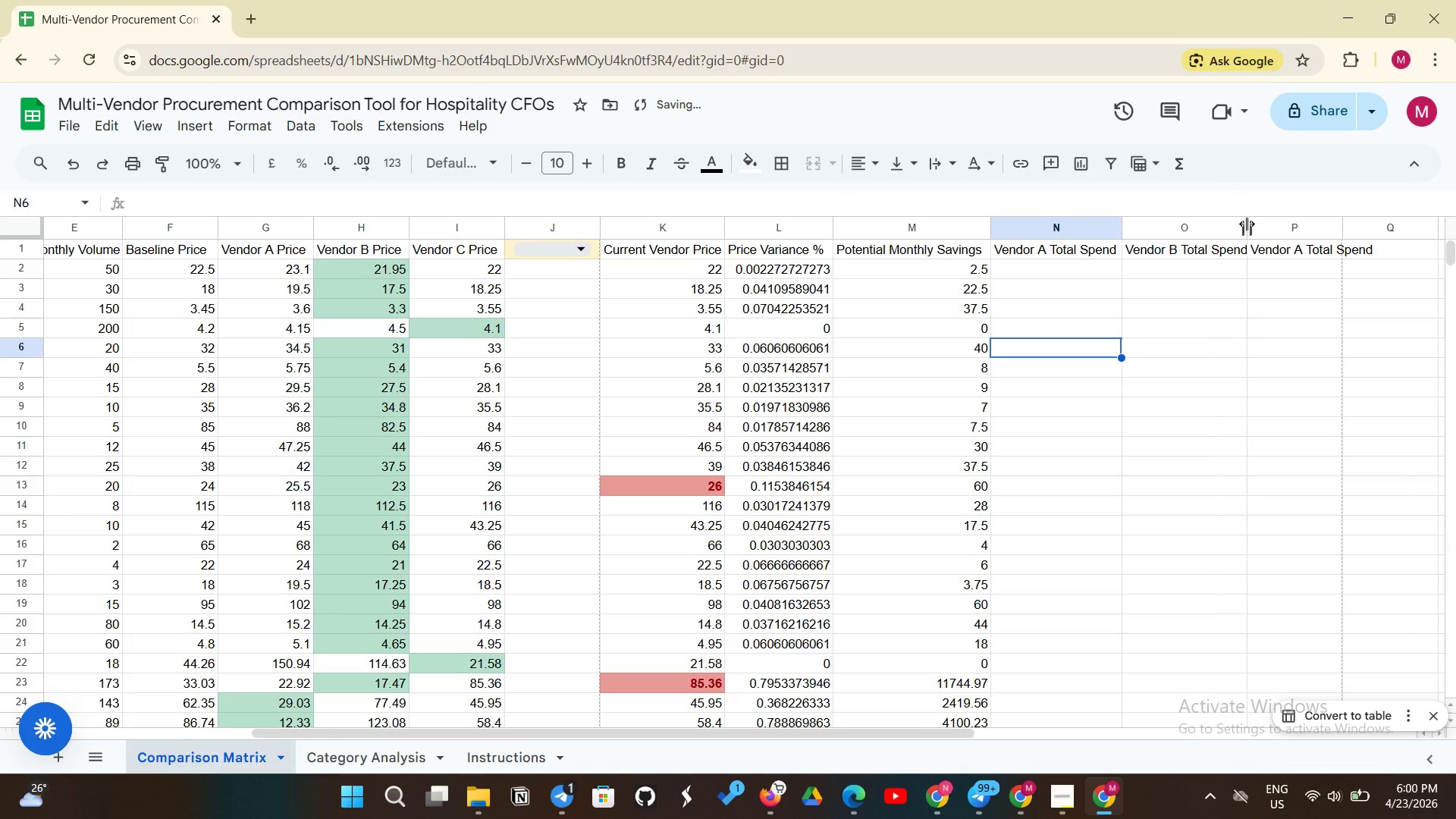 
left_click_drag(start_coordinate=[1247, 224], to_coordinate=[1275, 222])
 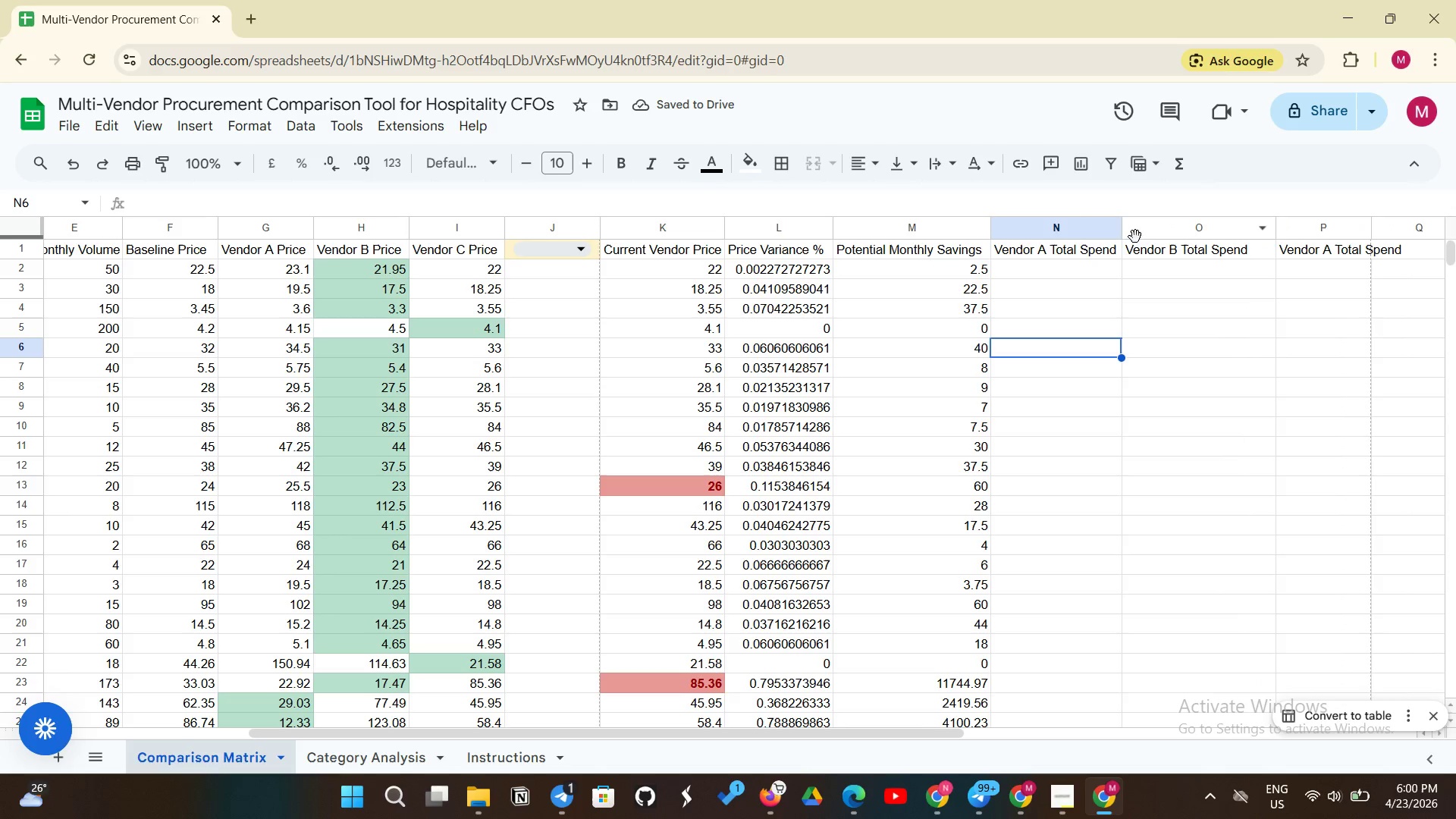 
left_click_drag(start_coordinate=[1123, 230], to_coordinate=[1144, 228])
 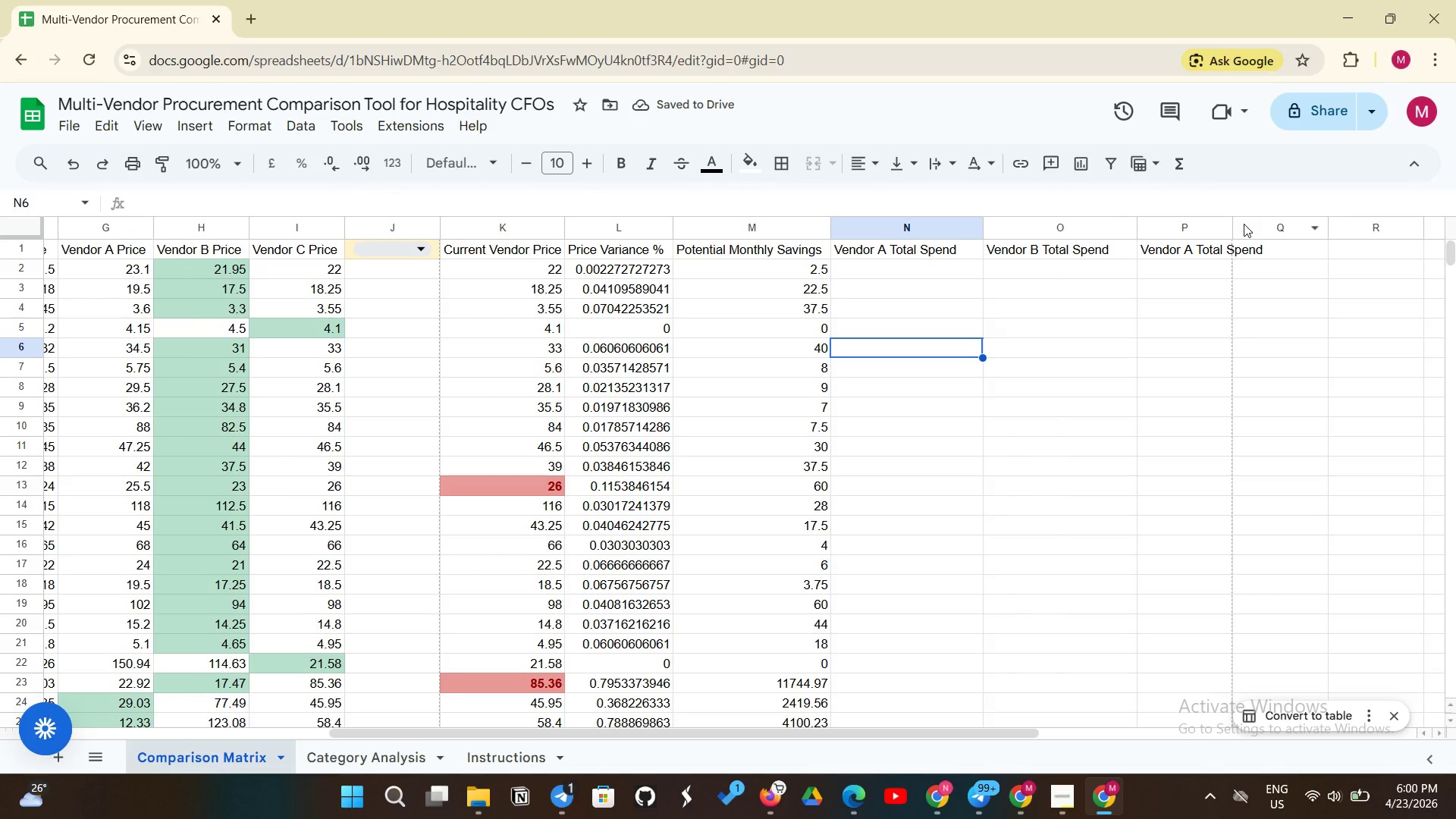 
wait(5.55)
 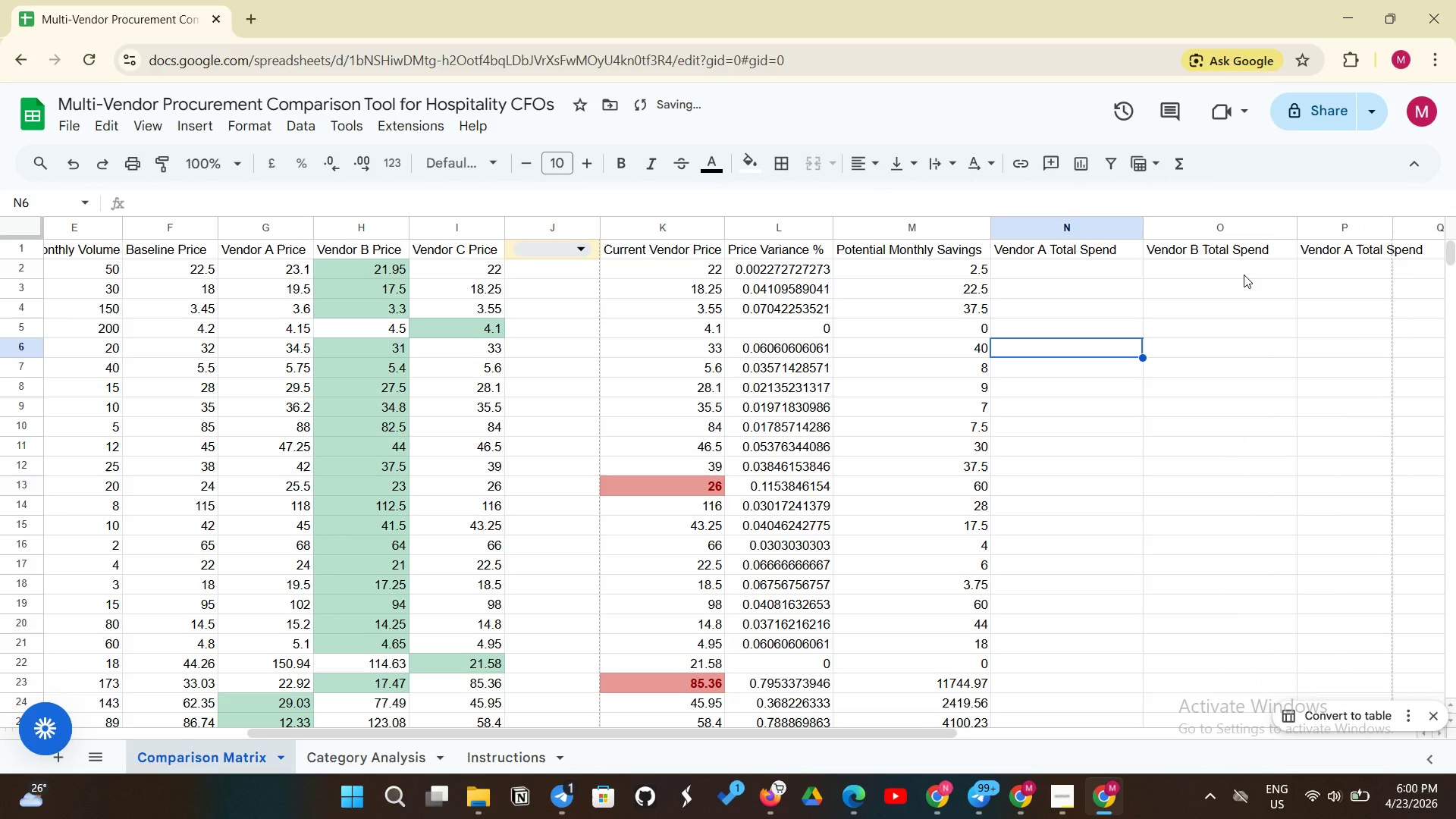 
left_click_drag(start_coordinate=[1234, 225], to_coordinate=[1269, 219])
 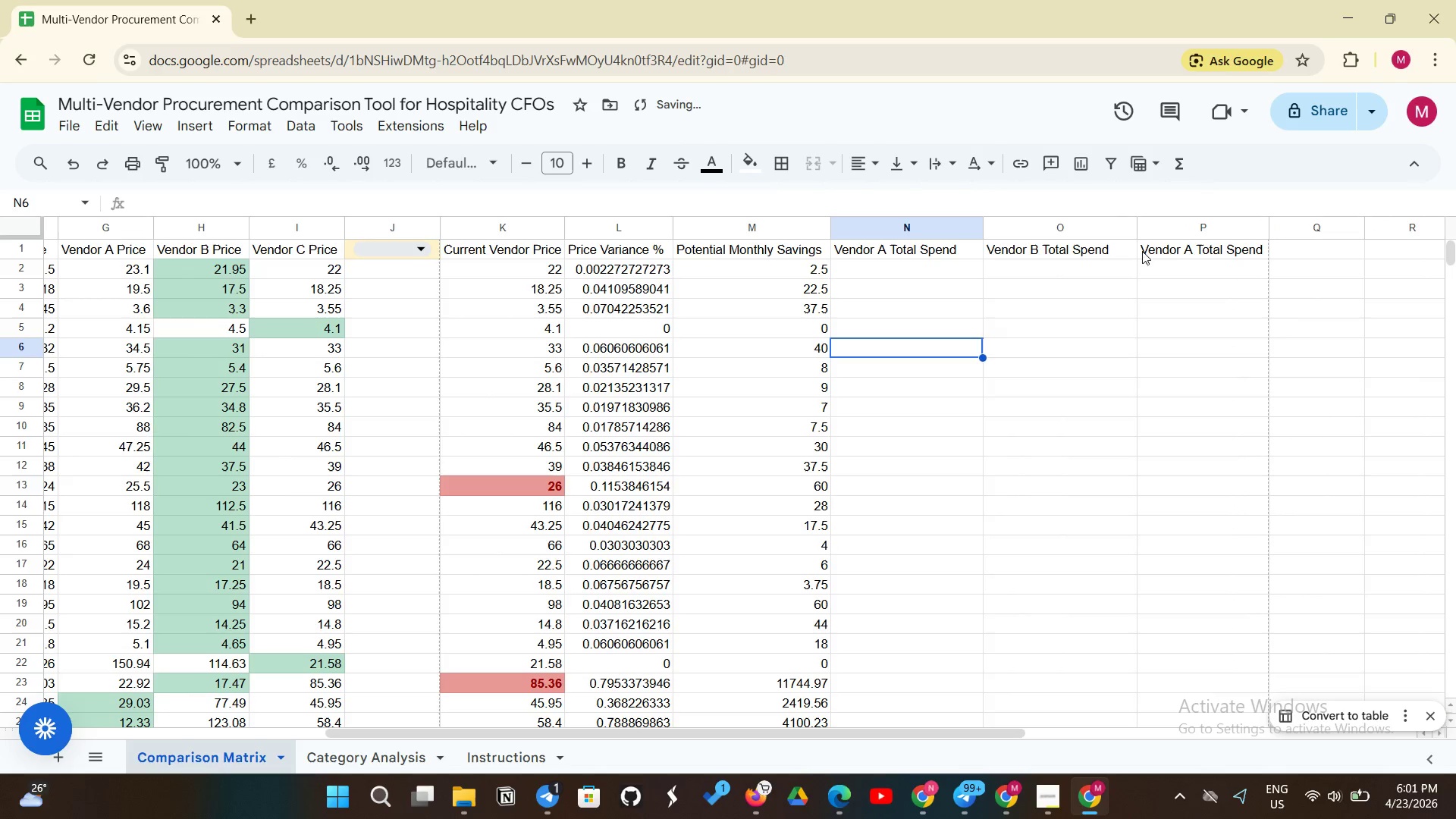 
left_click([1185, 249])
 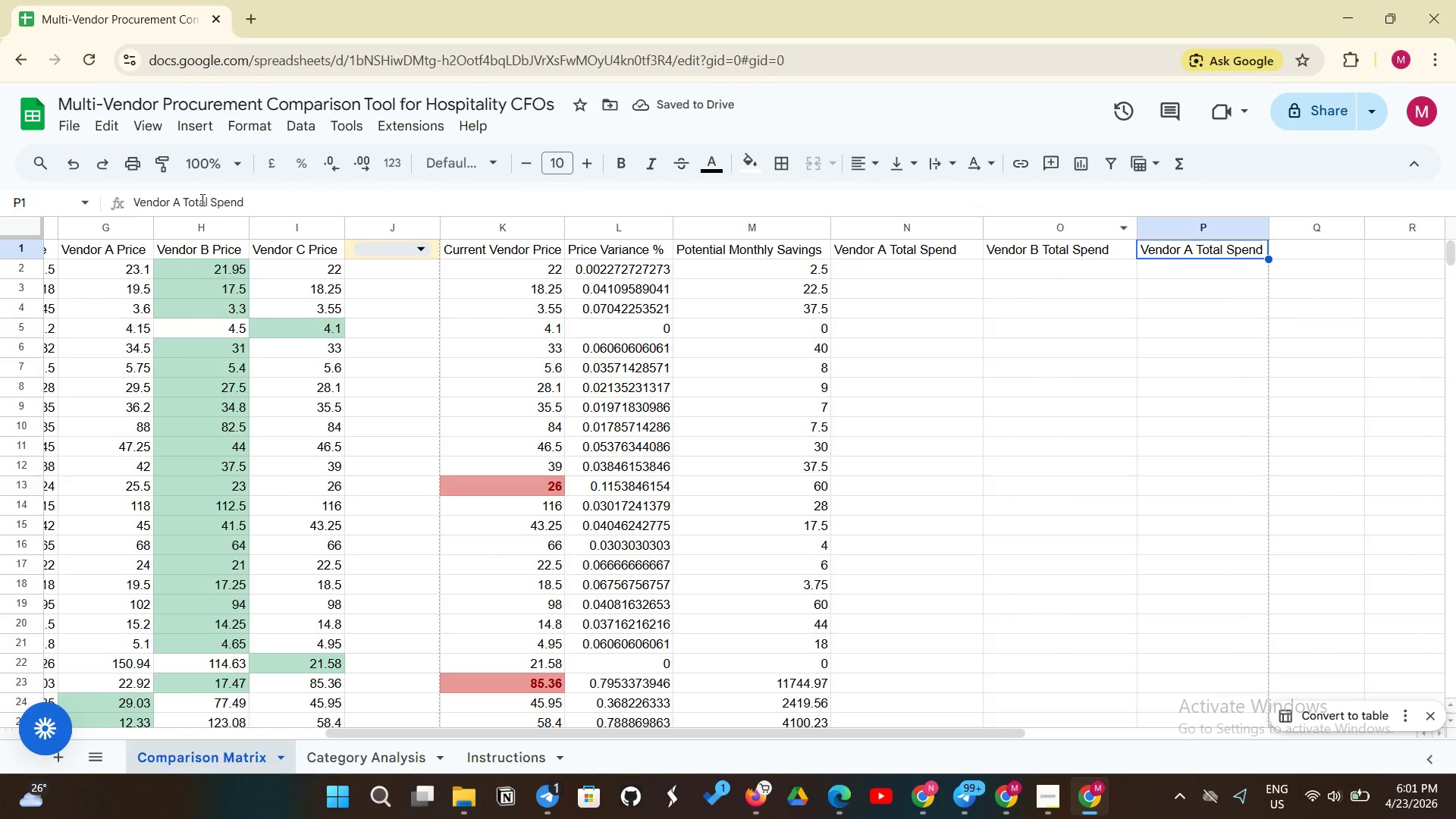 
left_click([180, 198])
 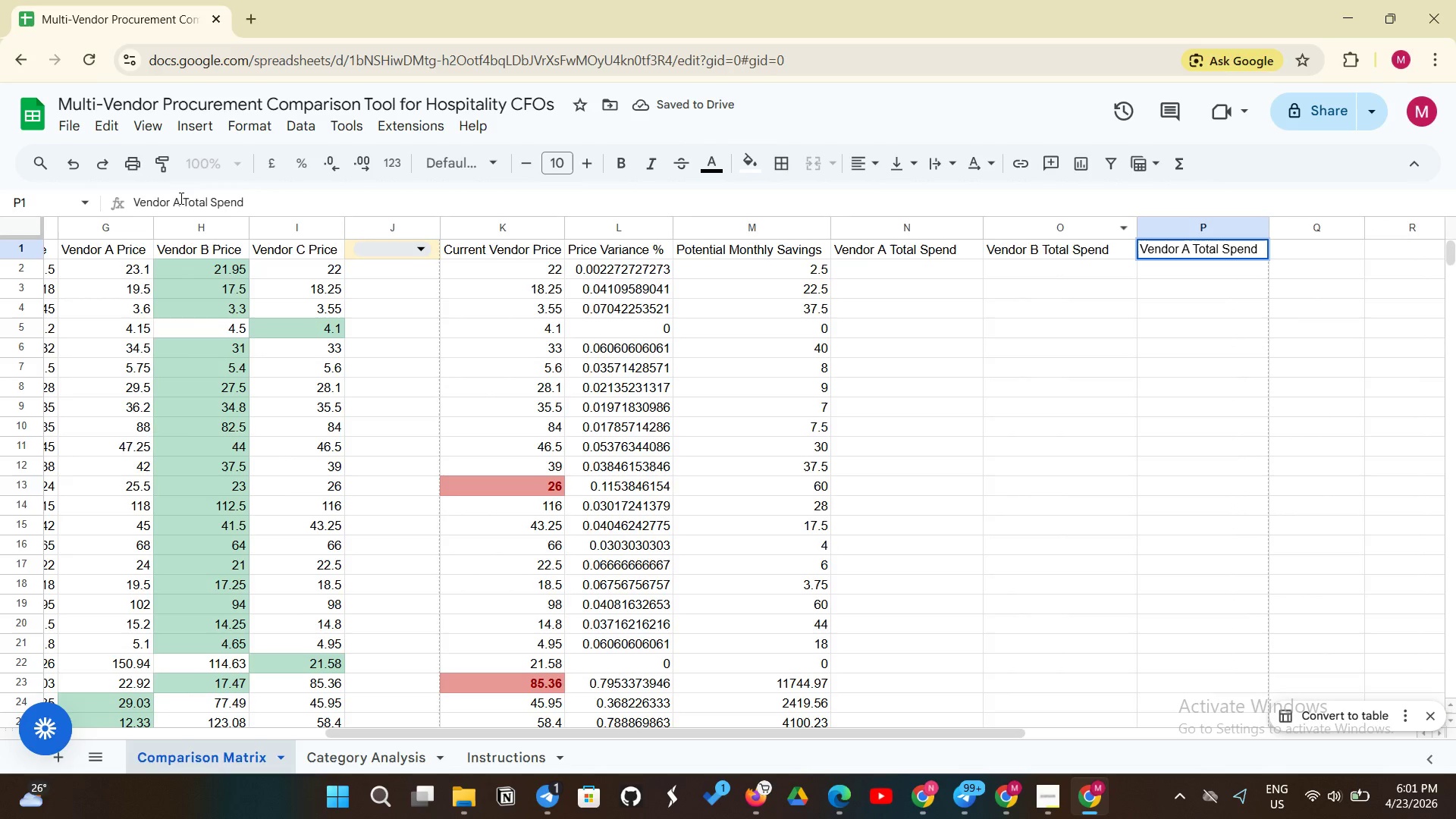 
key(Backspace)
 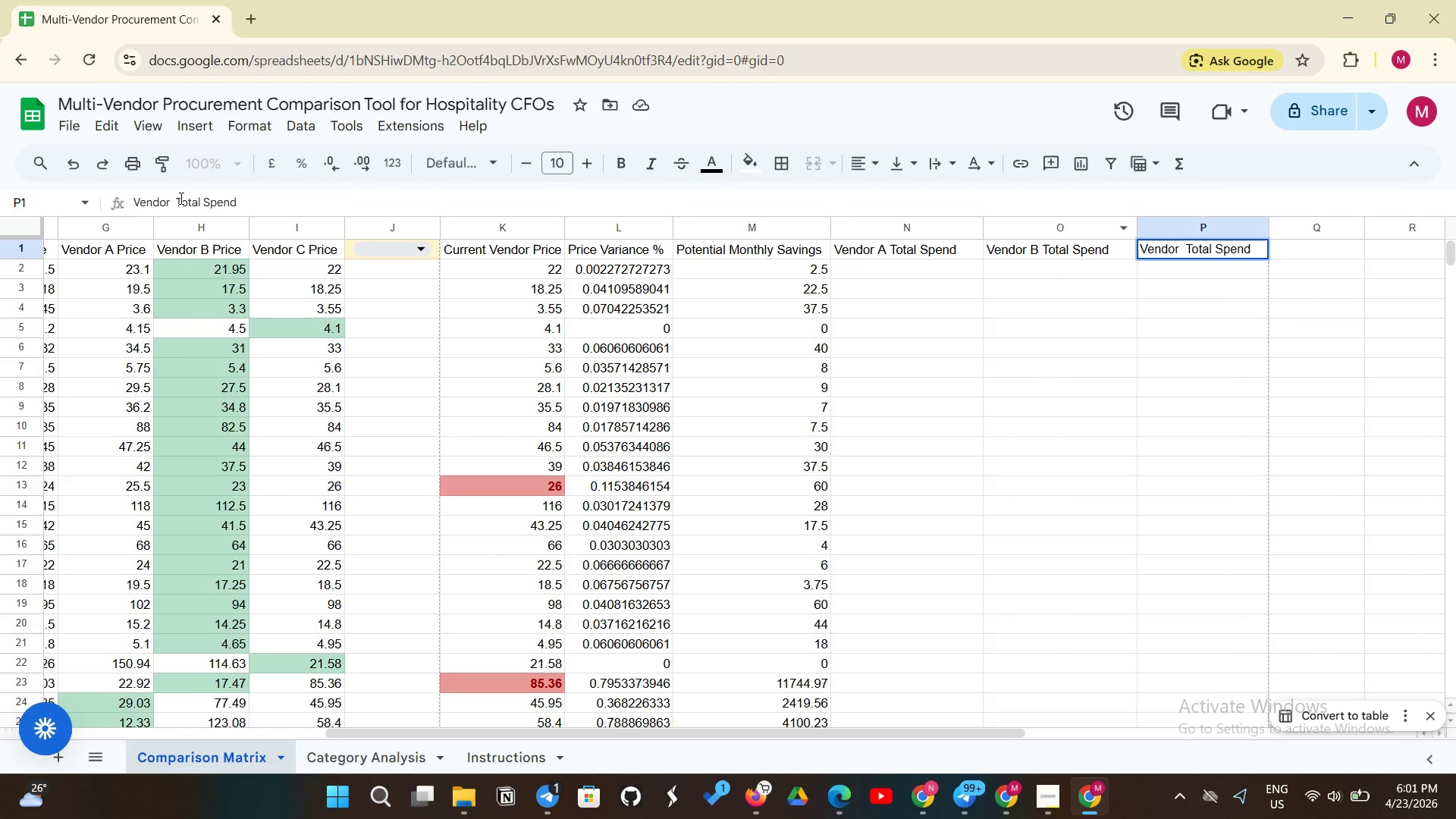 
key(Shift+C)
 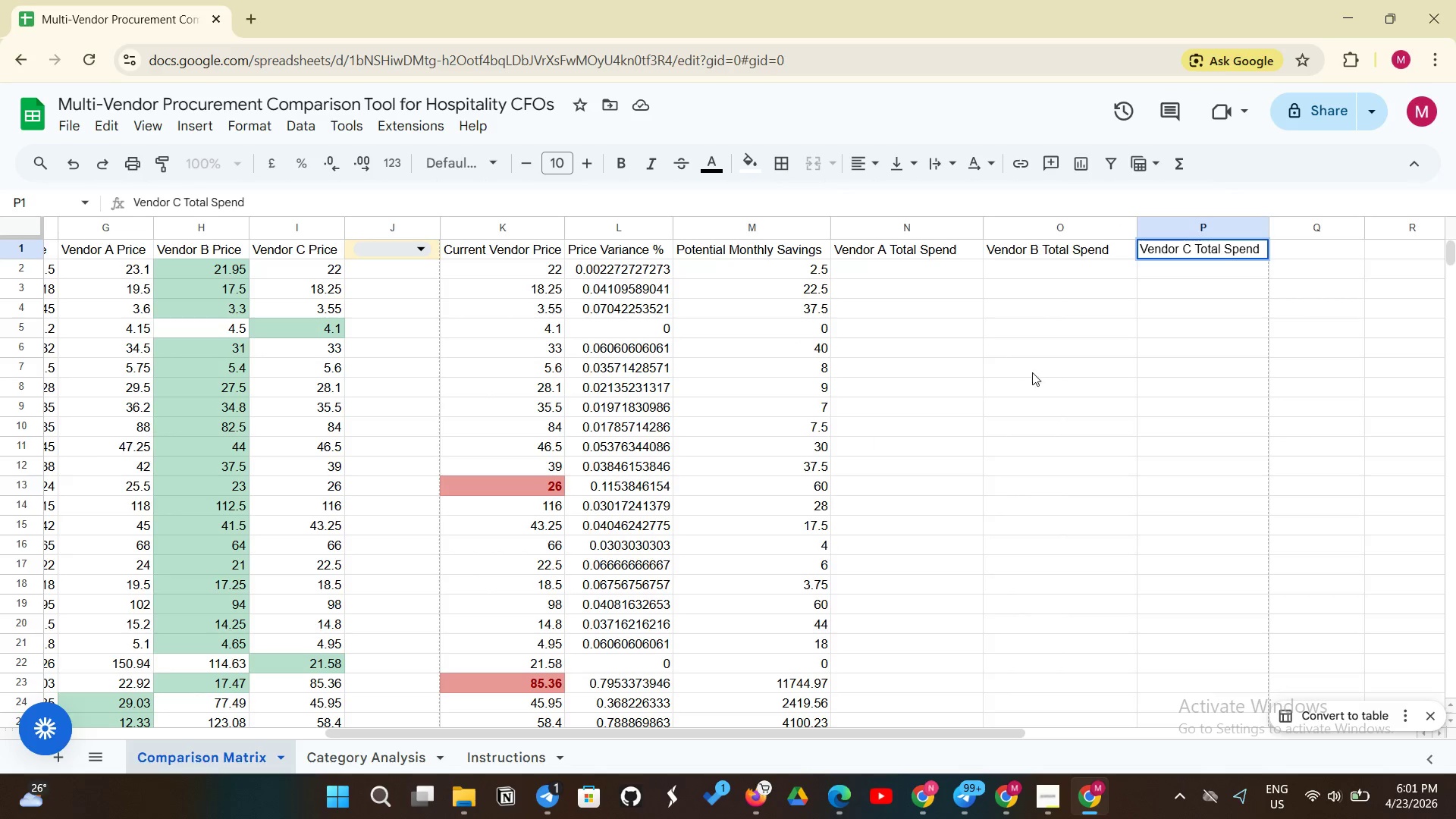 
key(Enter)
 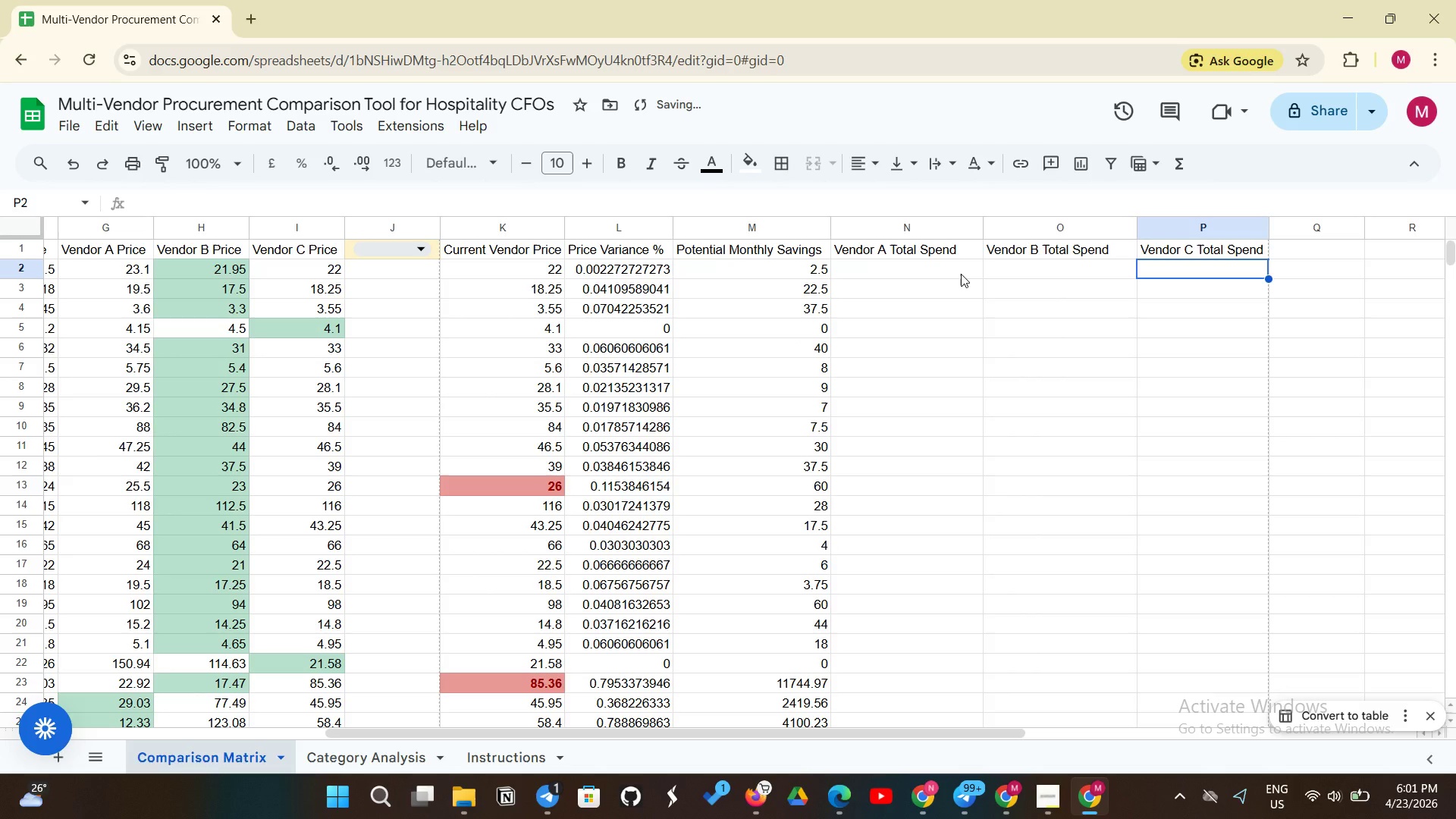 
left_click([961, 274])
 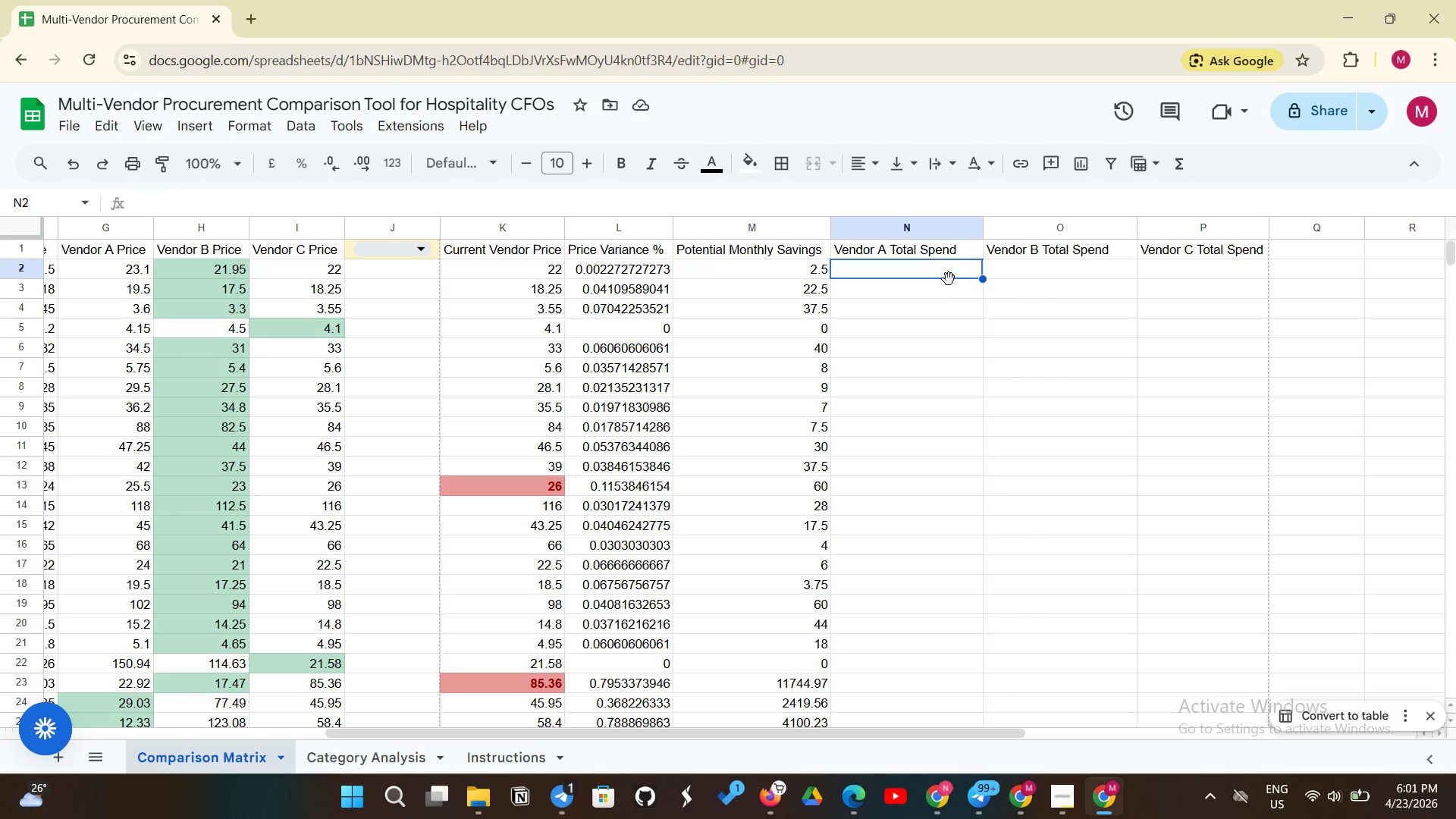 
wait(6.41)
 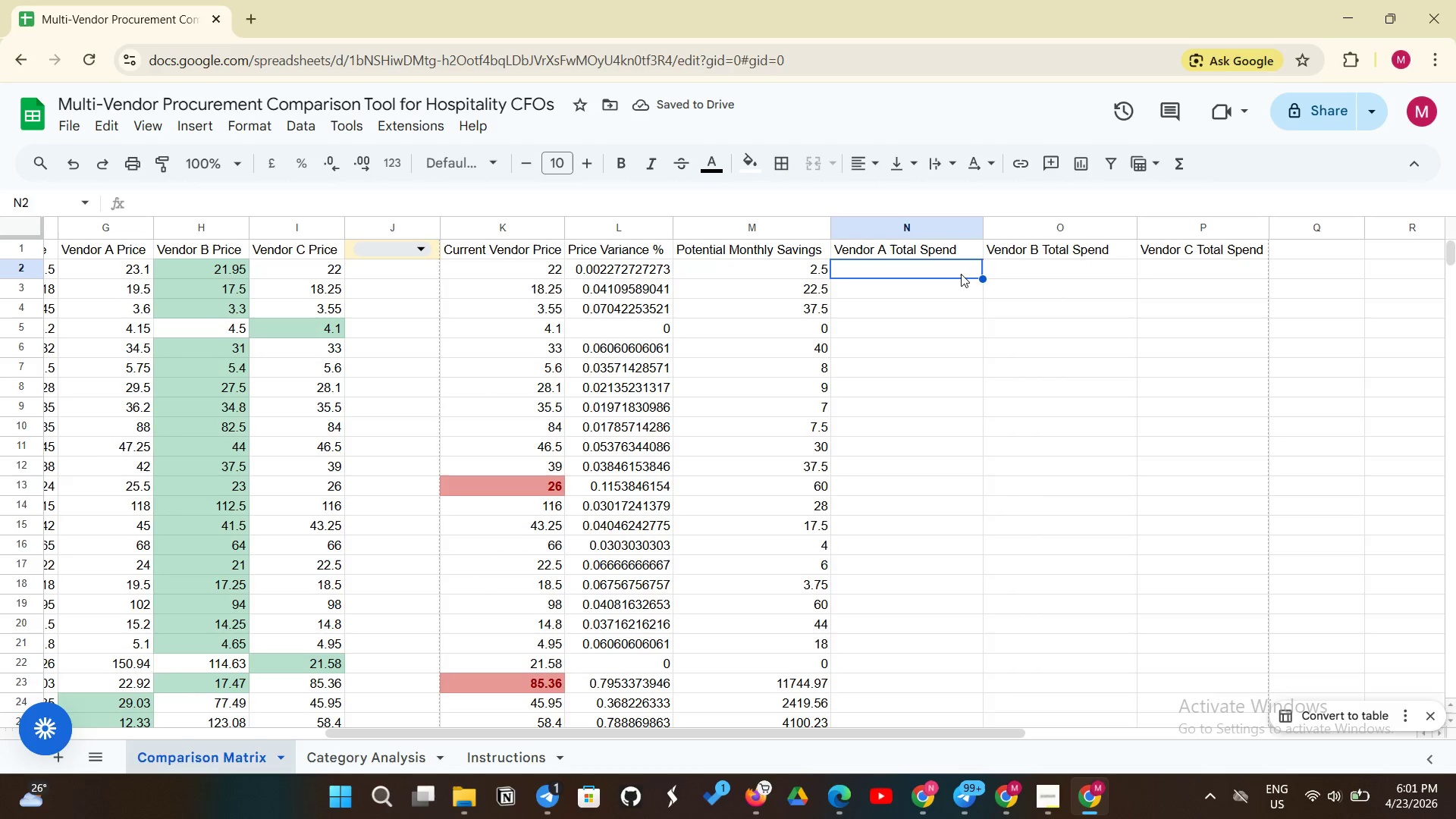 
type(=E2 * G2)
 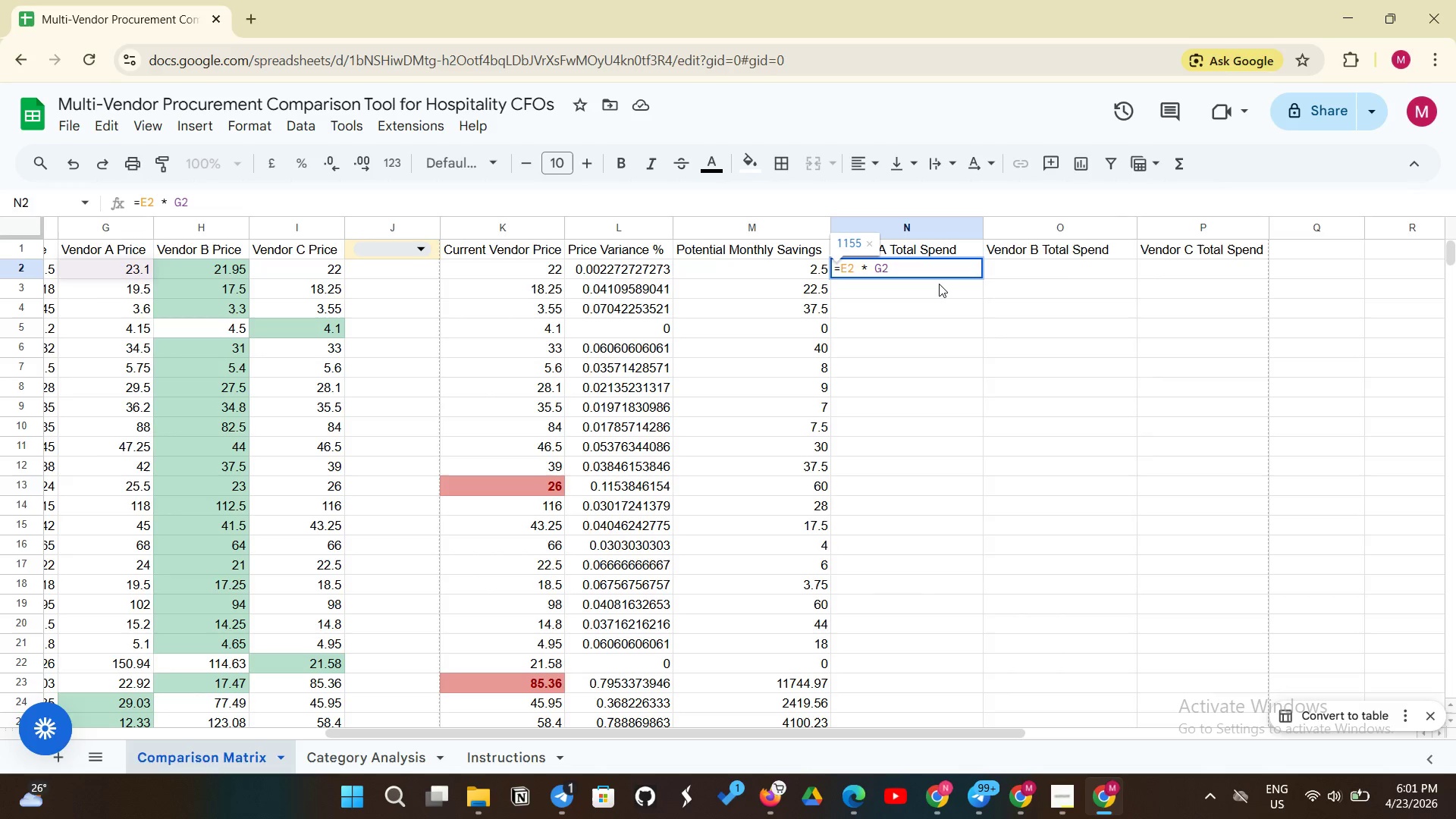 
key(Enter)
 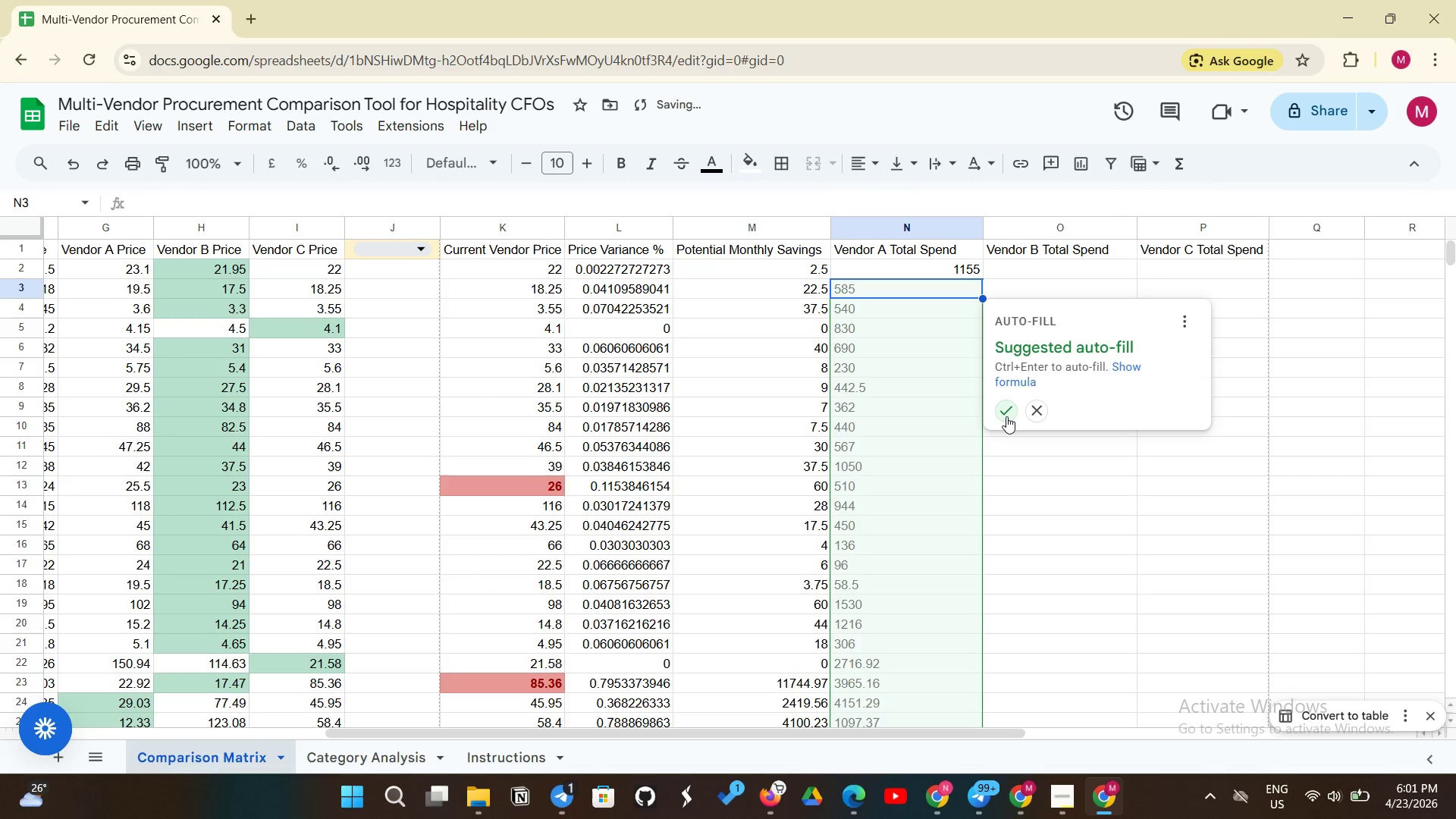 
left_click([1006, 416])
 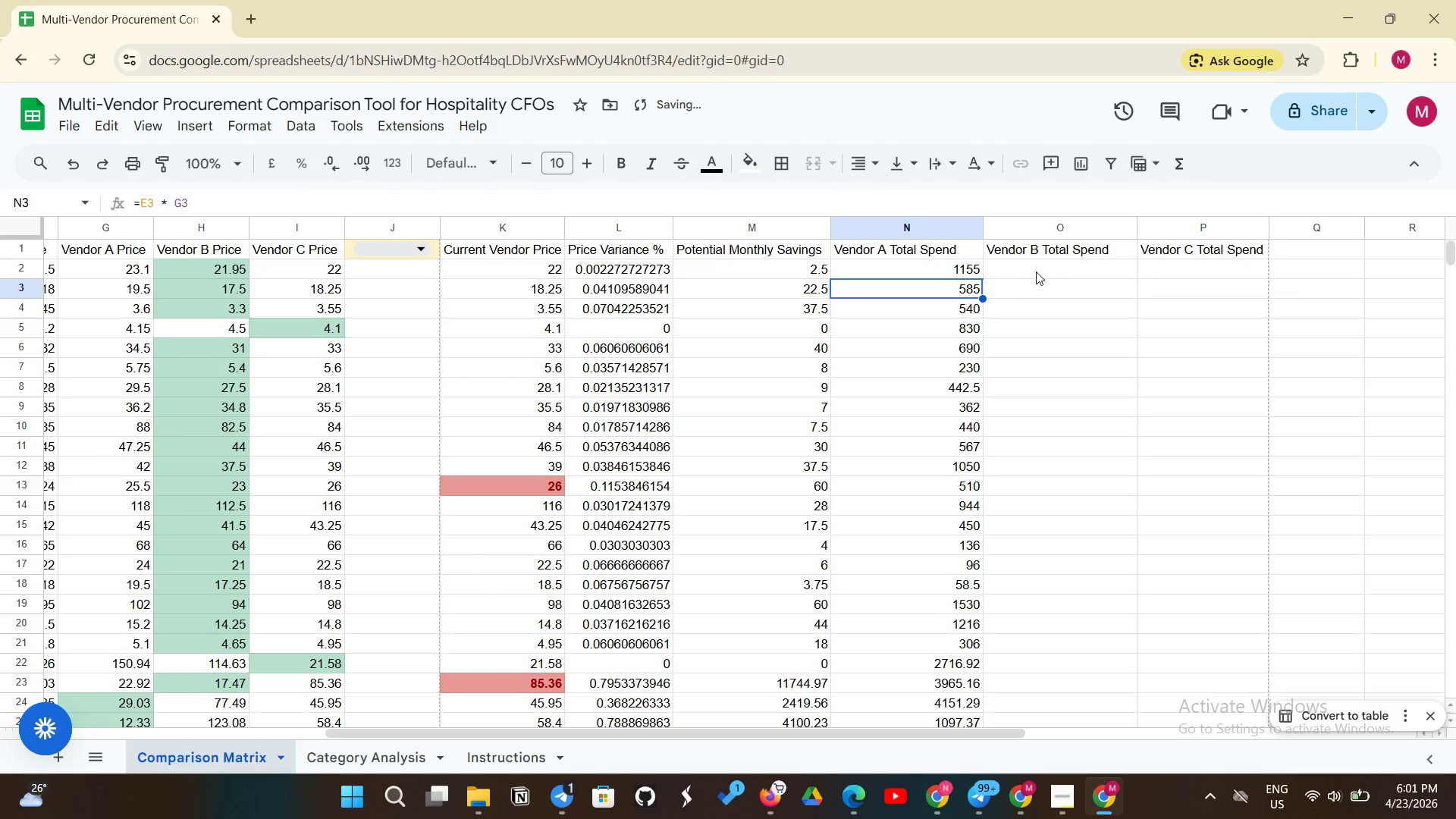 
left_click([1039, 267])
 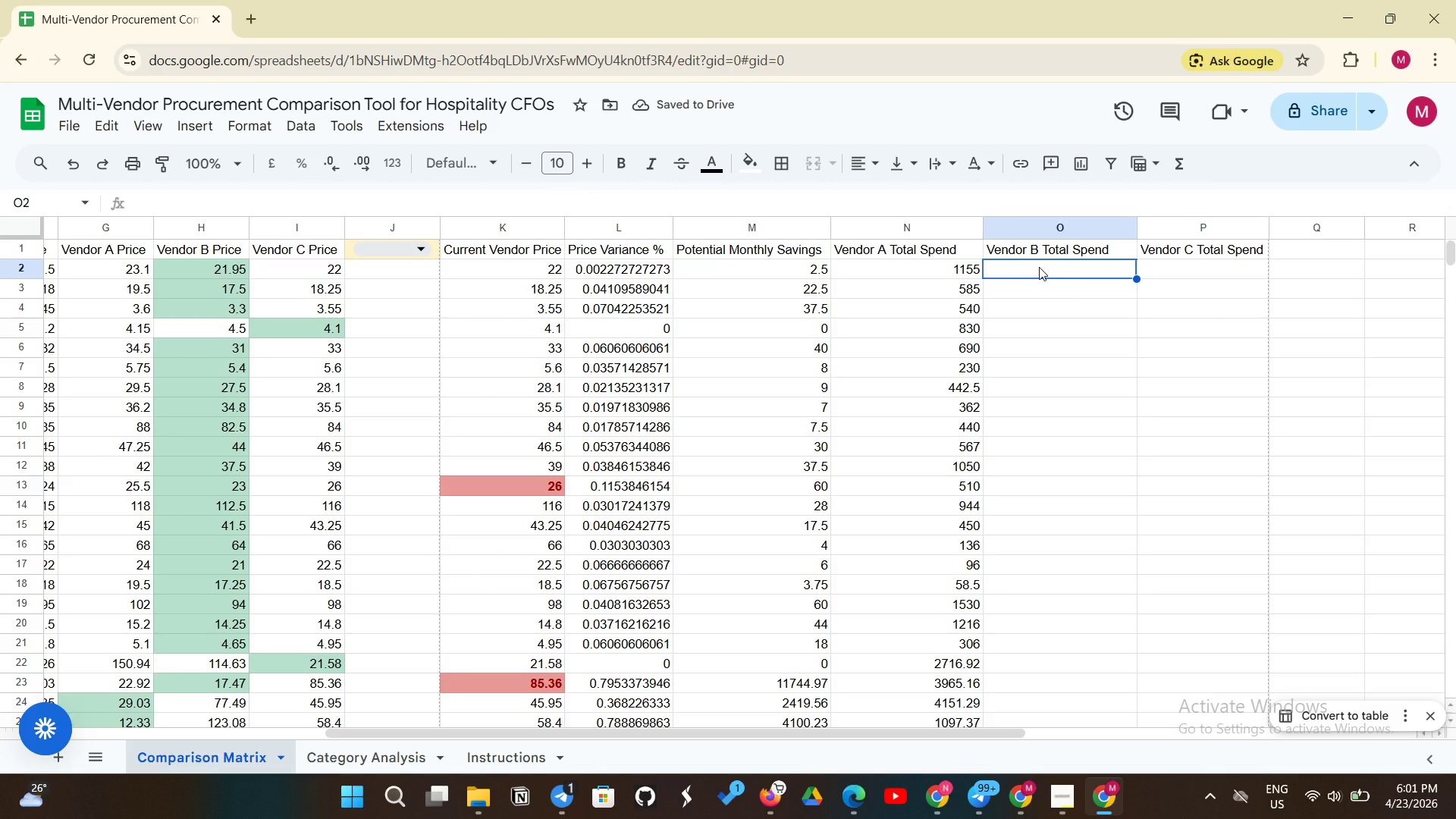 
type(=E2 * H2)
 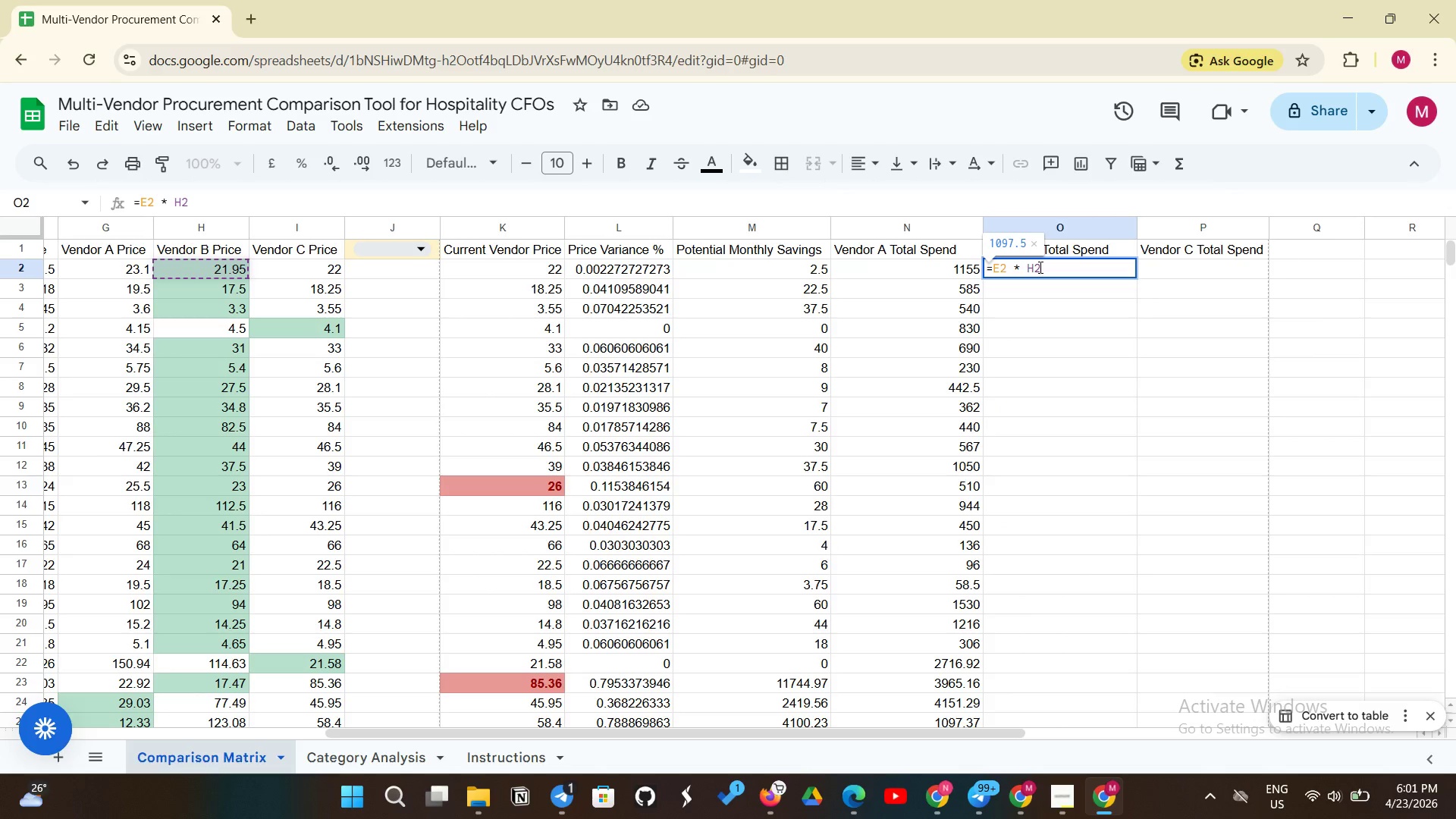 
key(Enter)
 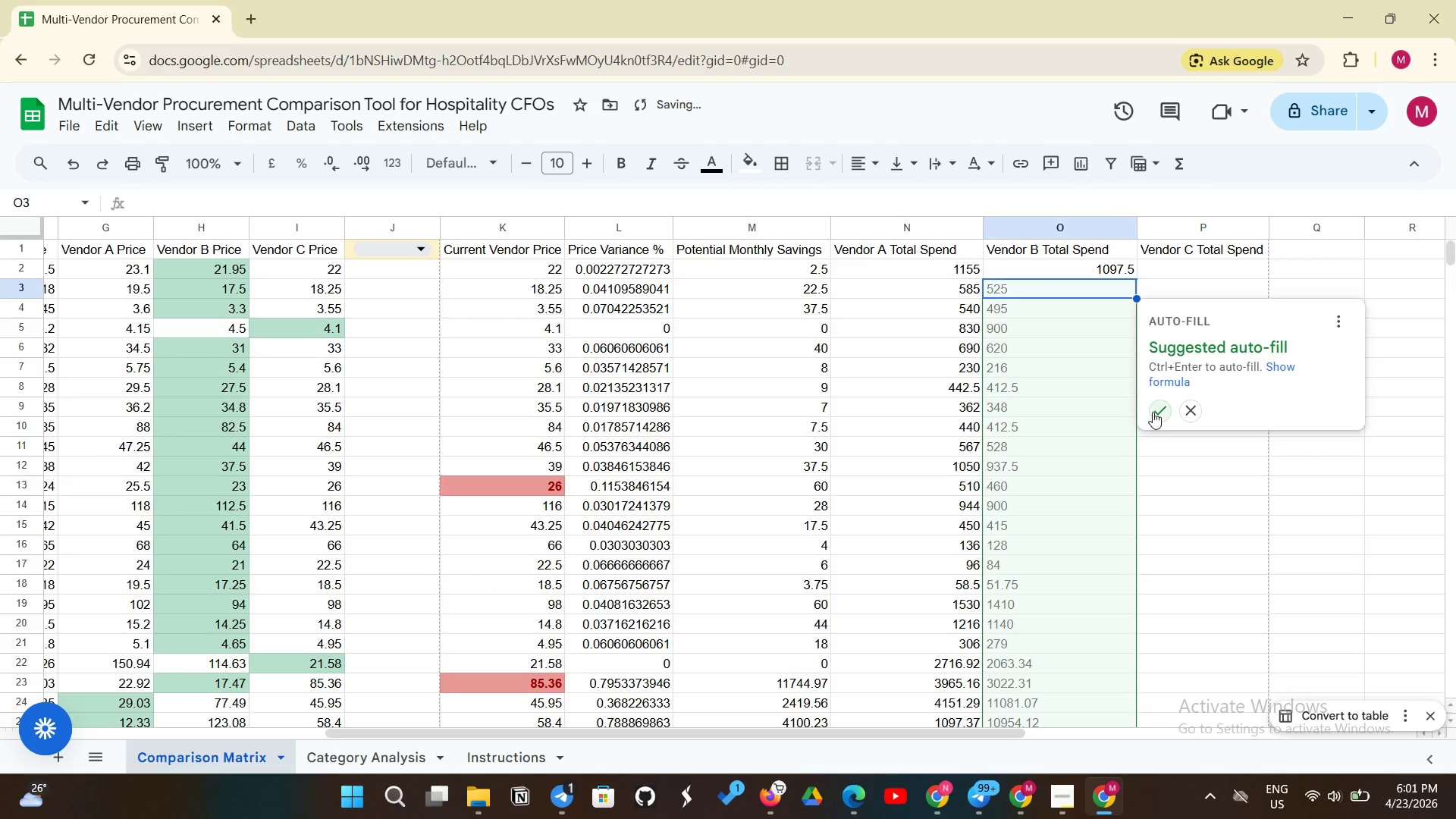 
left_click([1153, 411])
 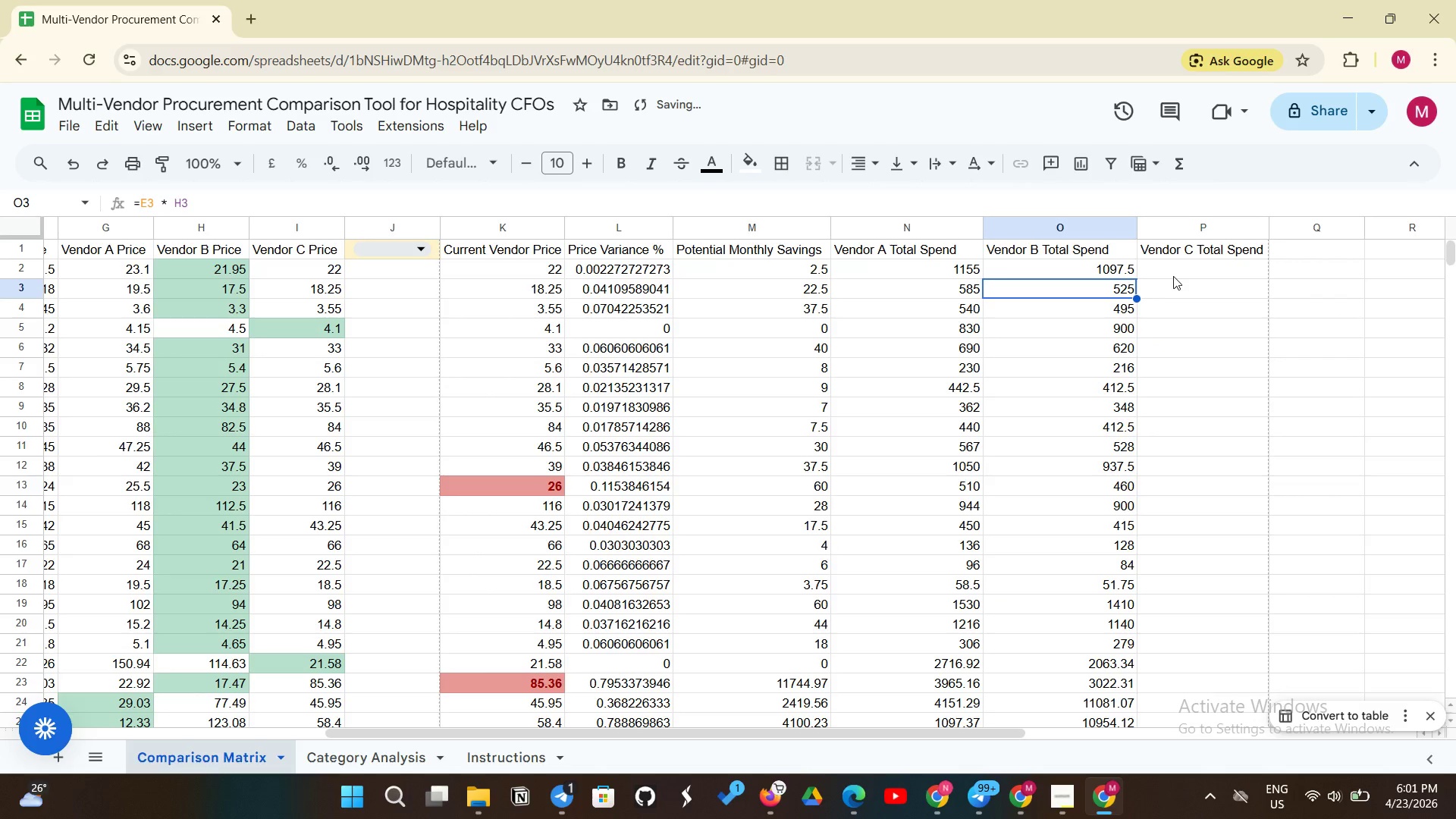 
left_click([1174, 271])
 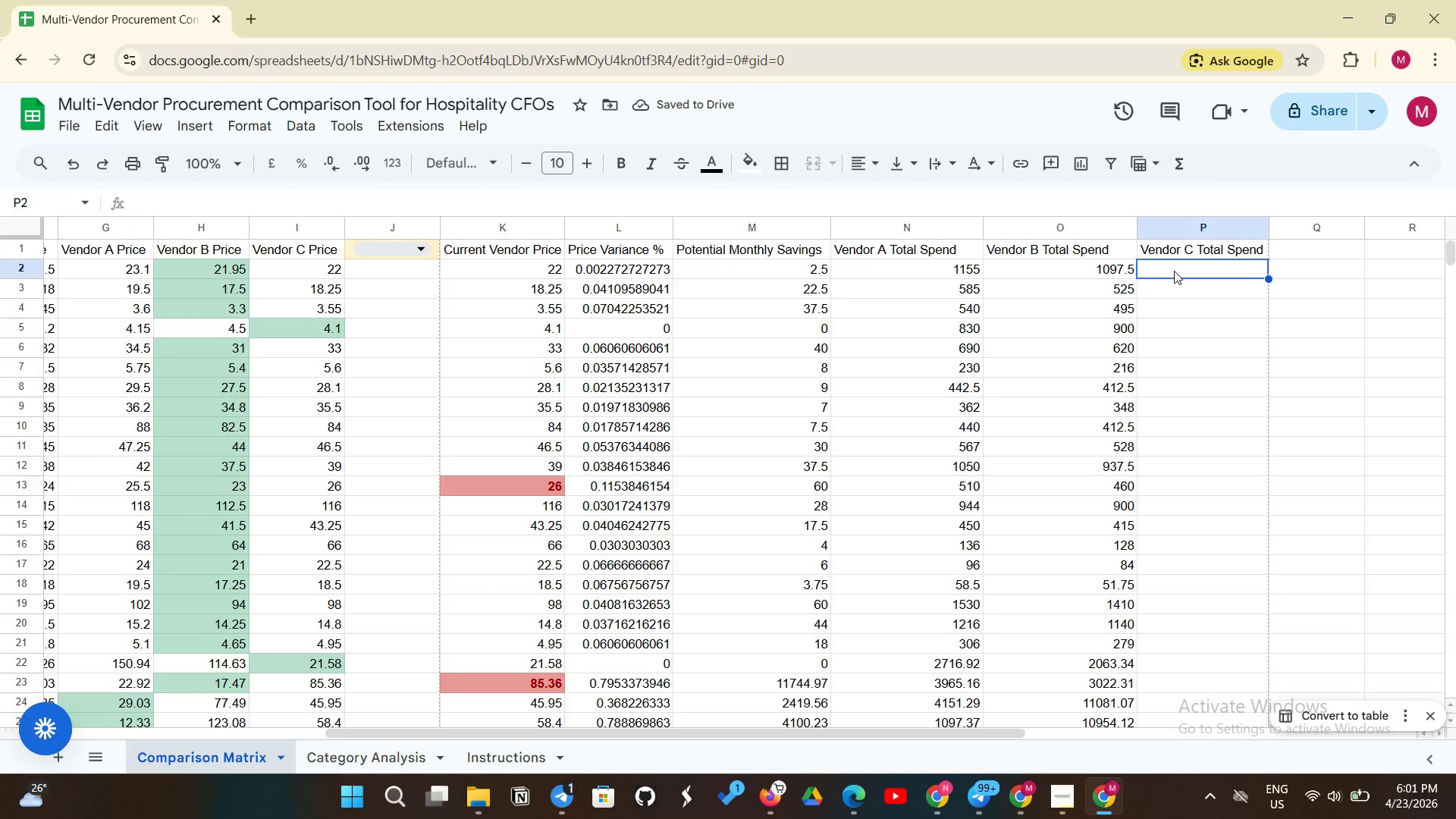 
type(=E2 * I2)
 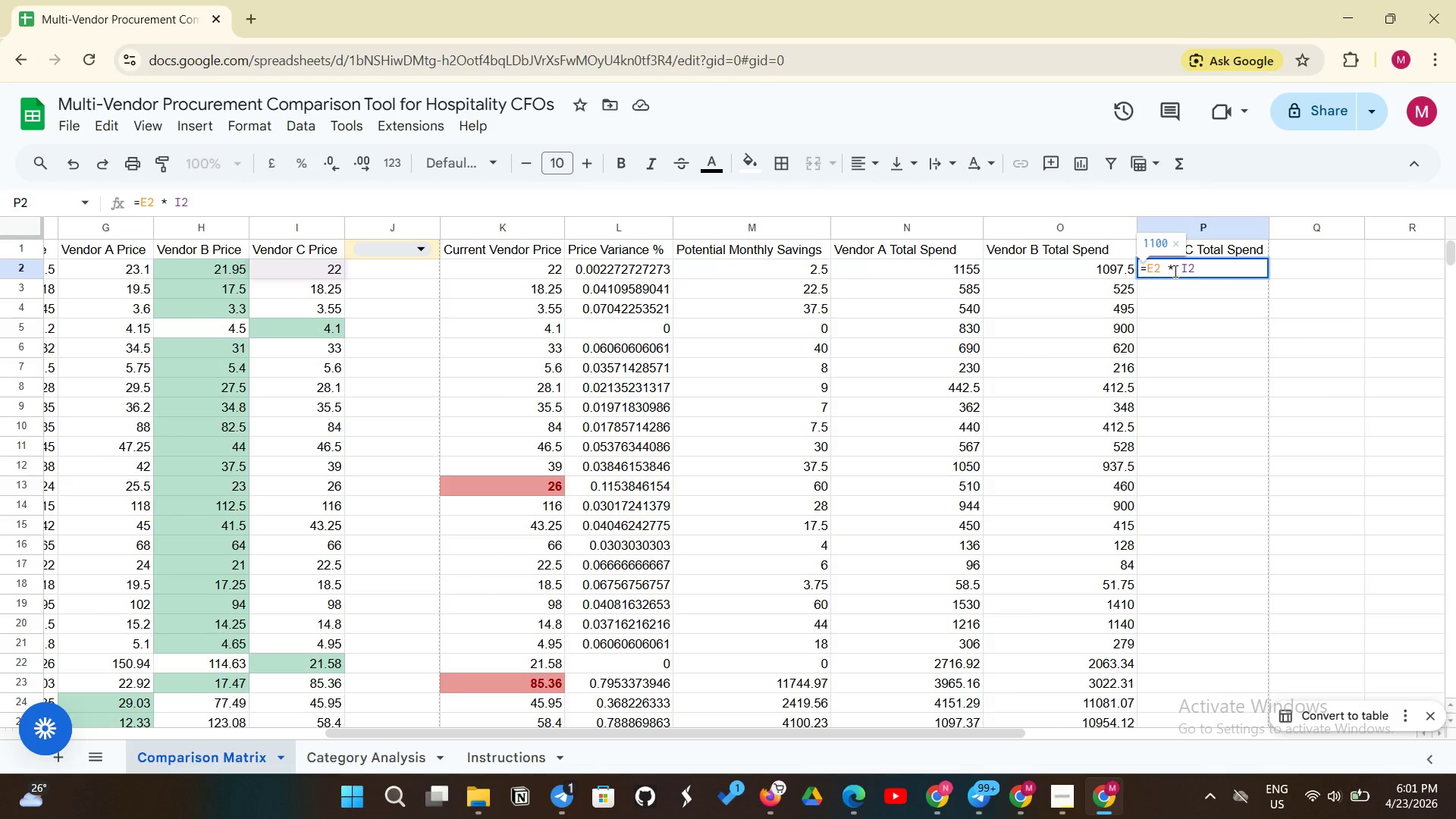 
key(Enter)
 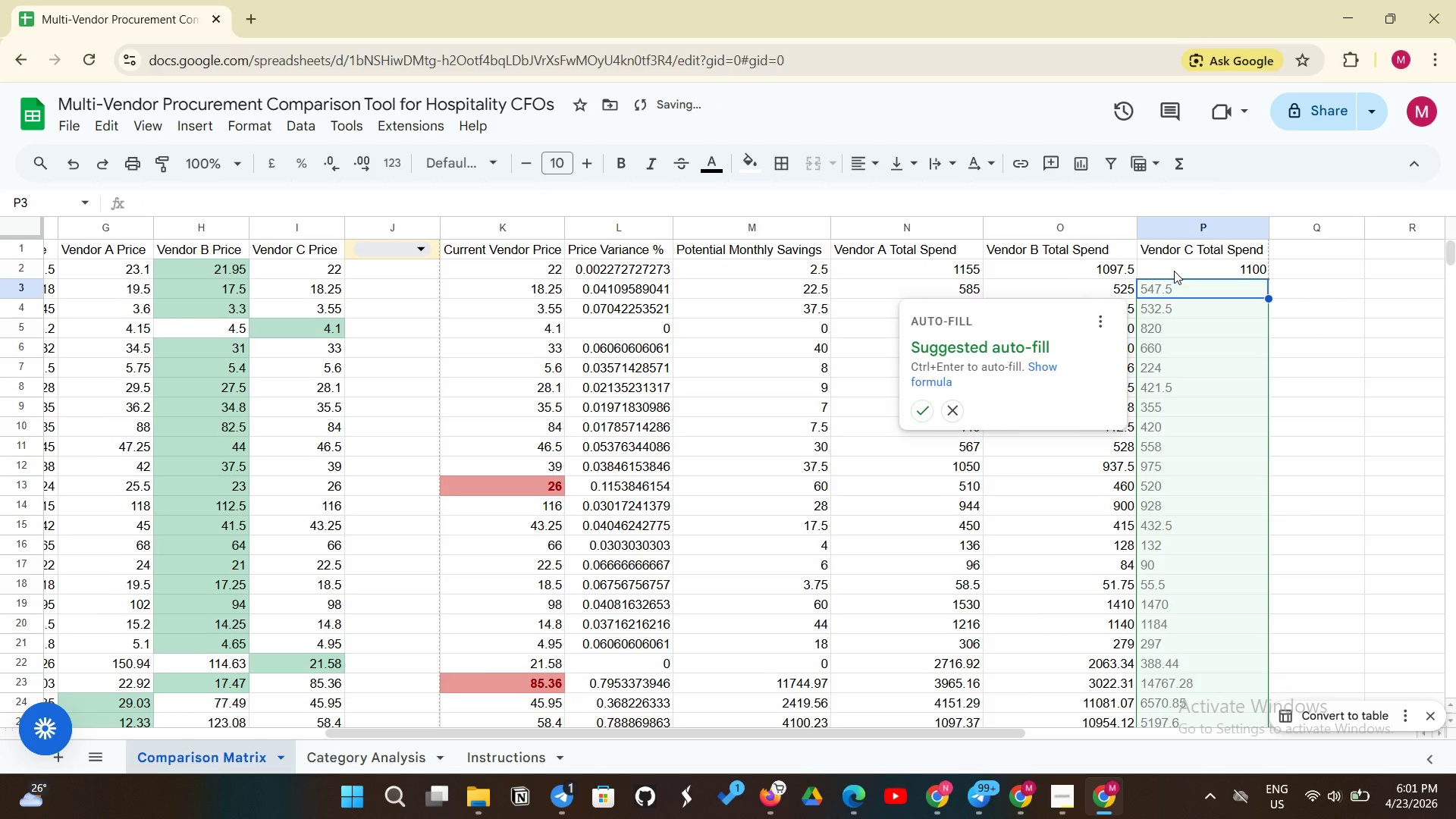 
scroll: coordinate [1174, 271], scroll_direction: down, amount: 1.0
 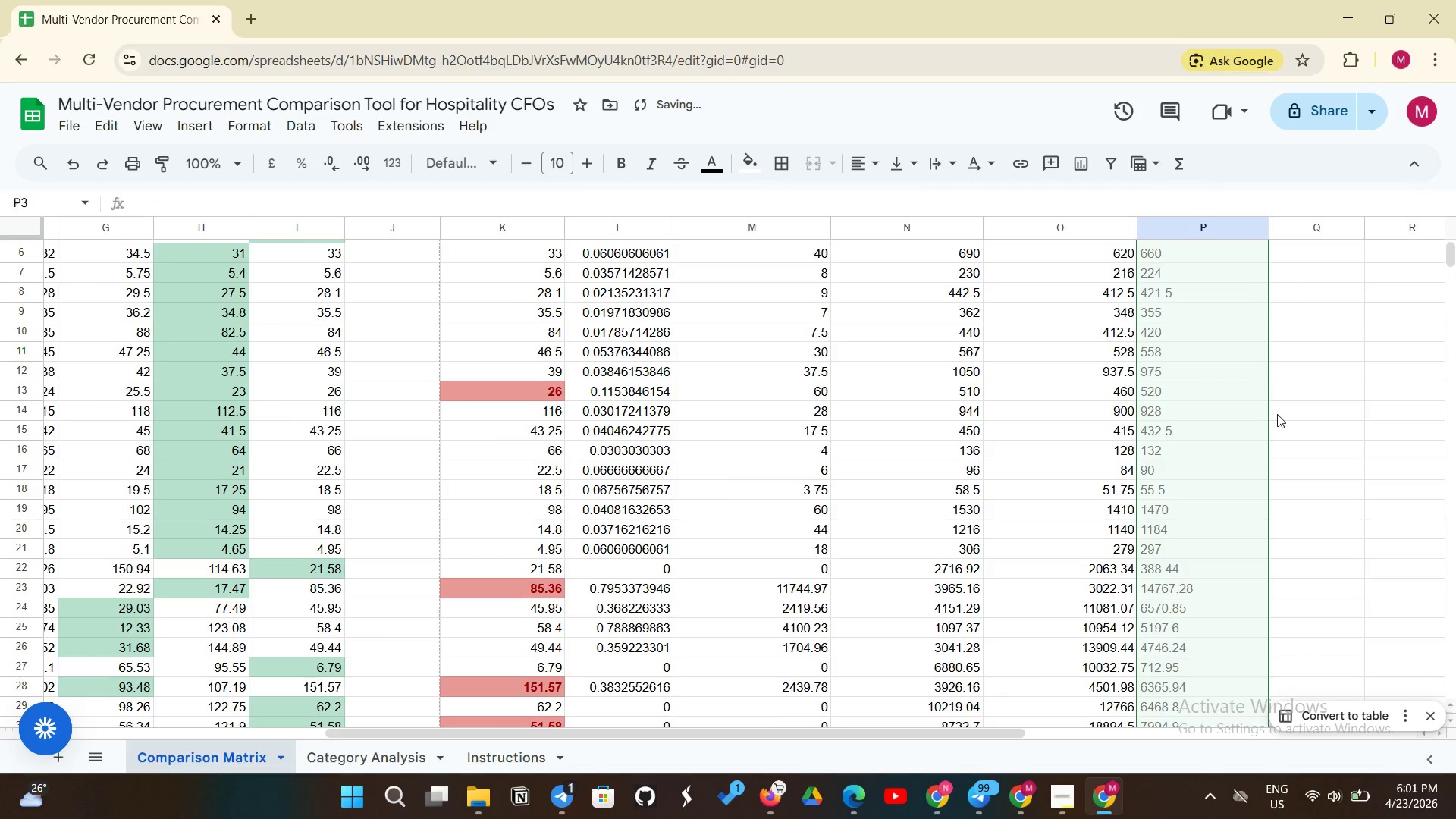 
left_click([1299, 417])
 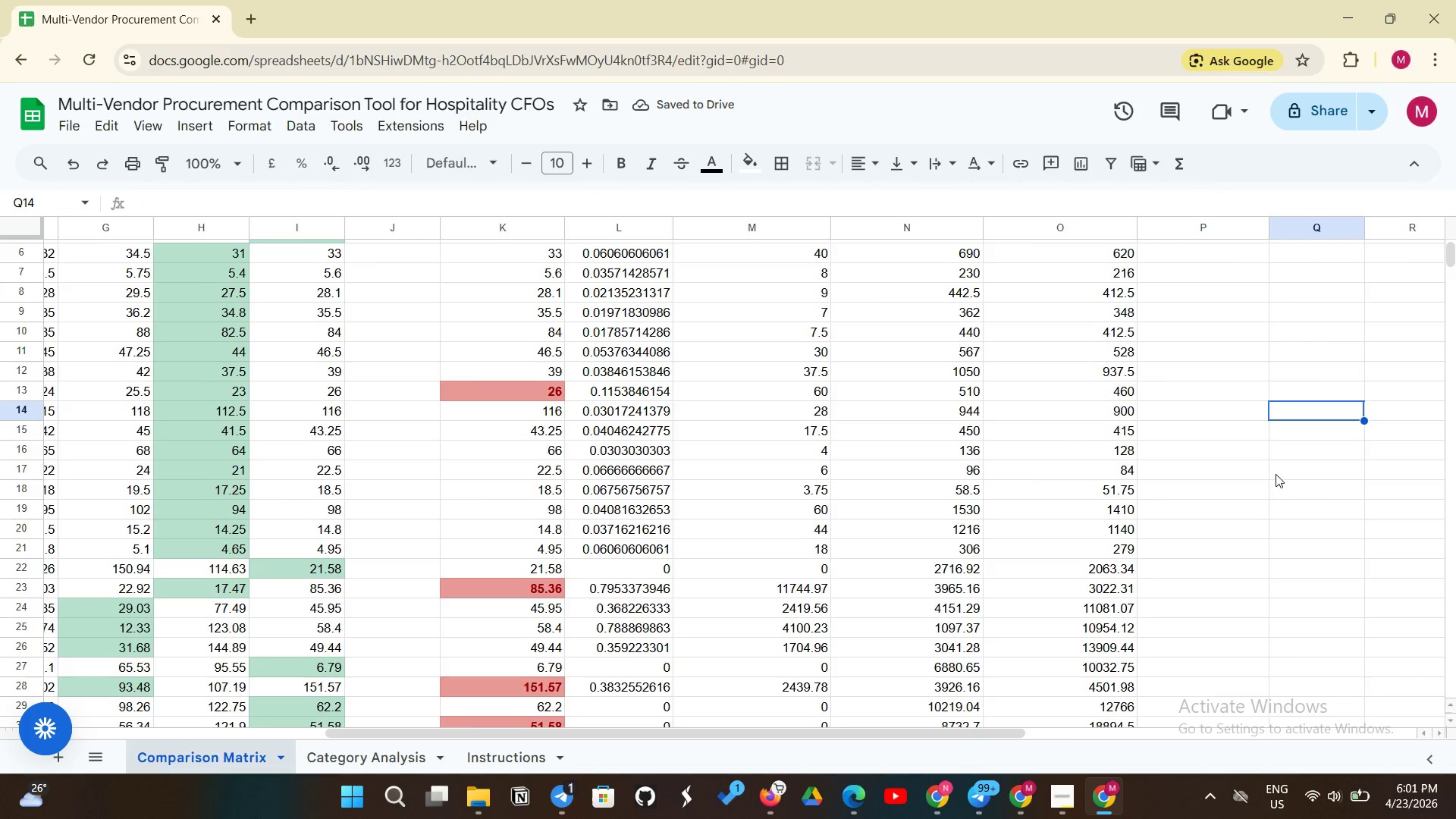 
scroll: coordinate [1266, 478], scroll_direction: up, amount: 8.0
 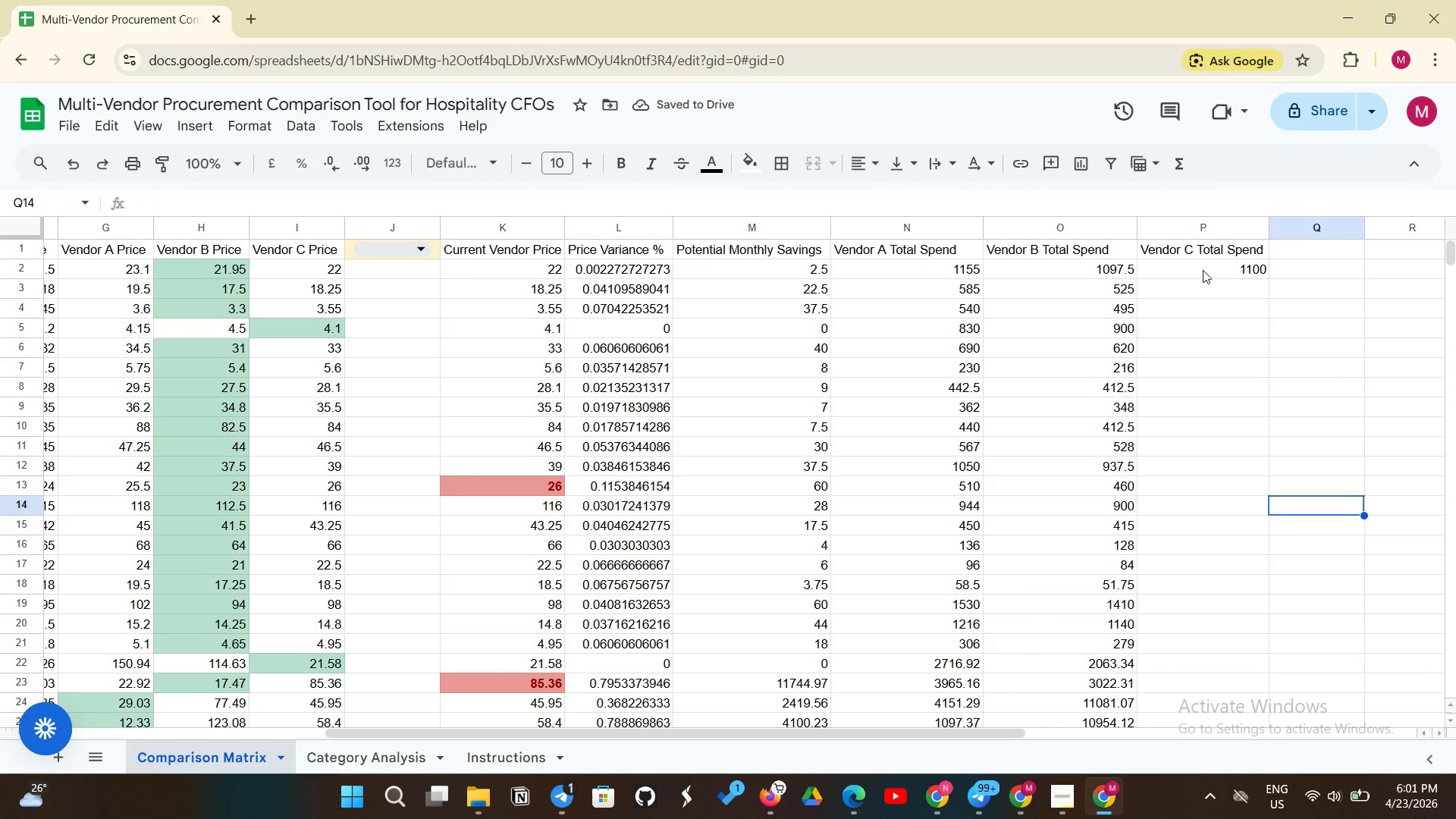 
left_click([1203, 270])
 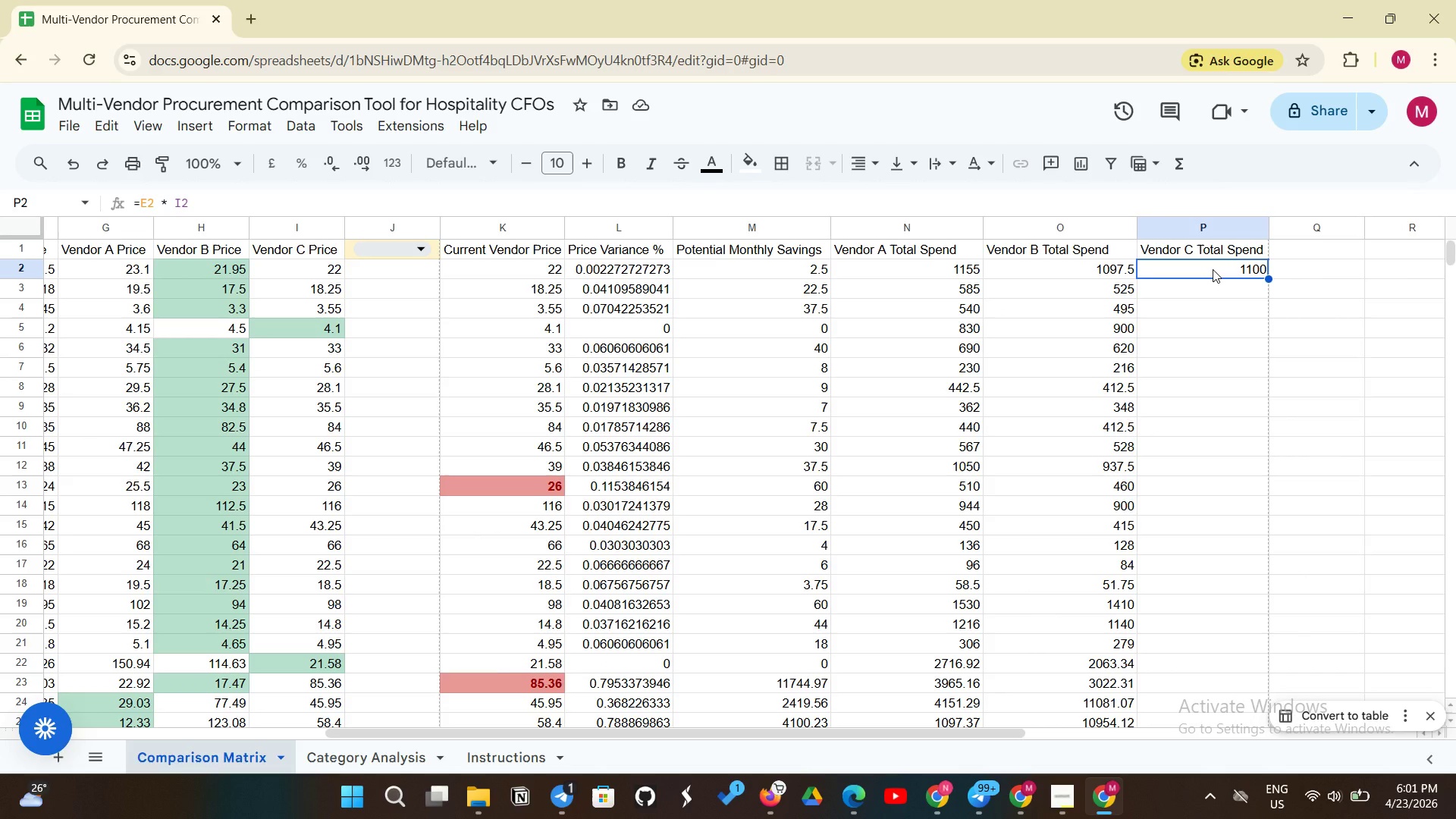 
left_click([1213, 269])
 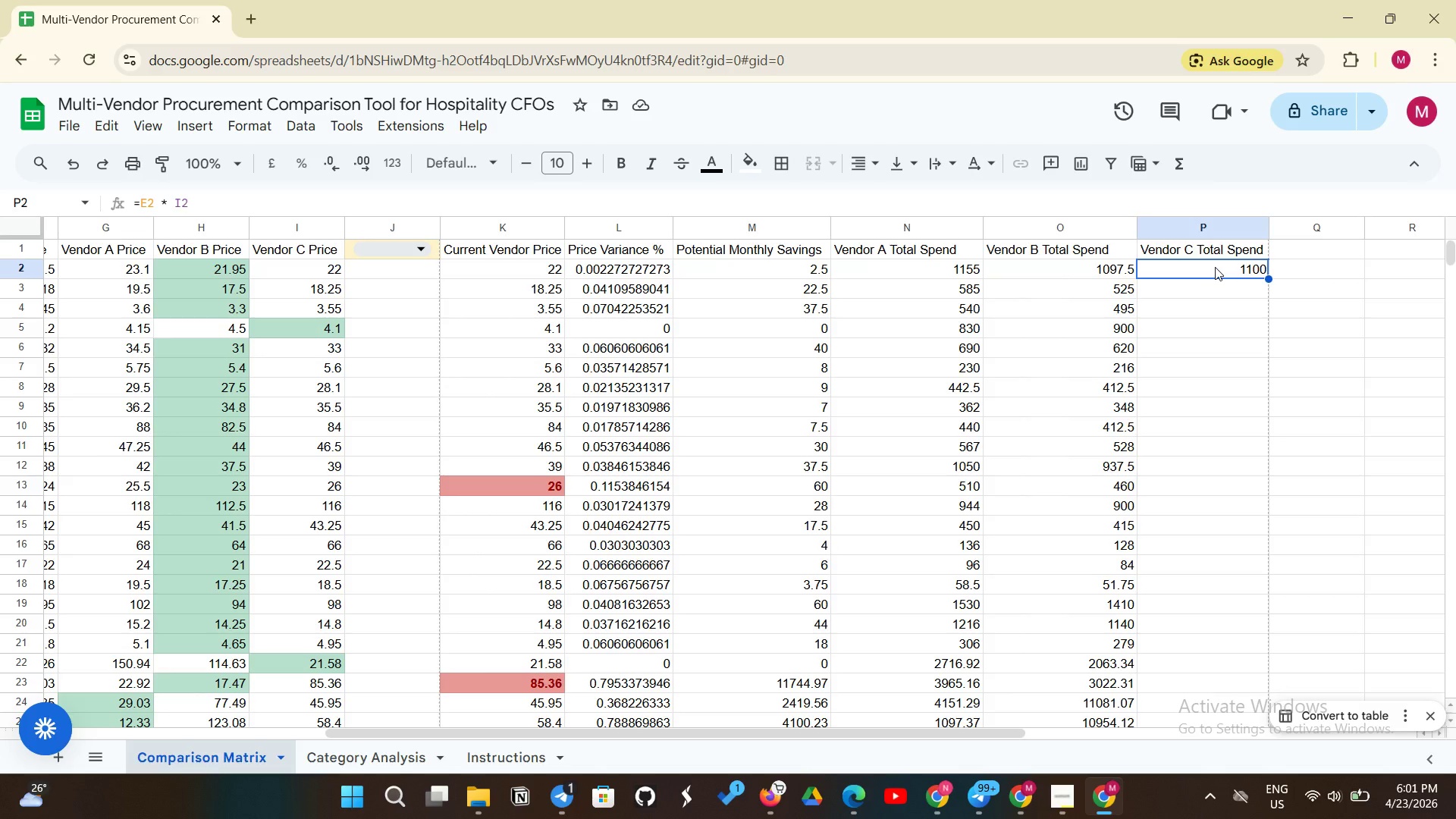 
key(Enter)
 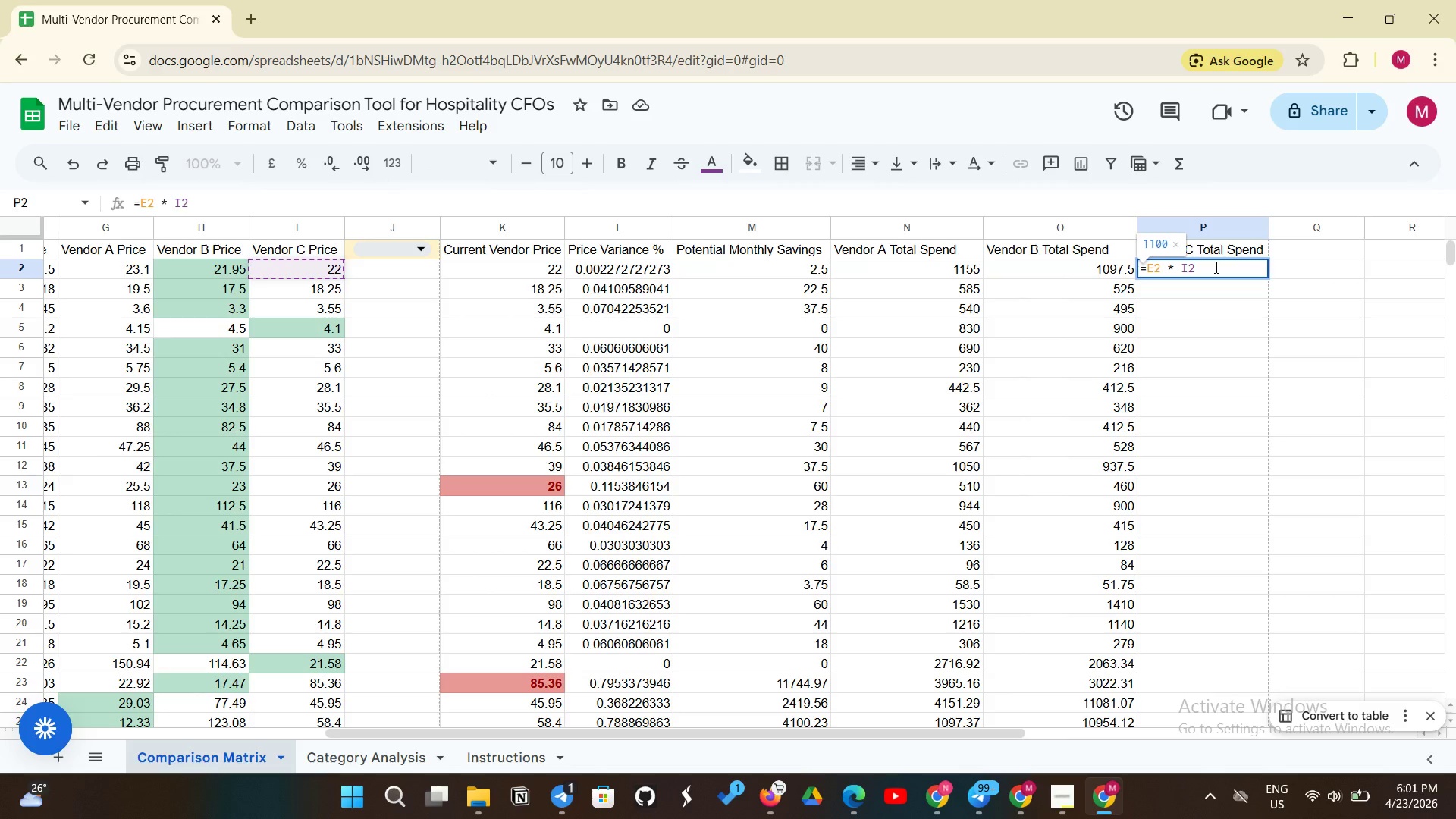 
key(Enter)
 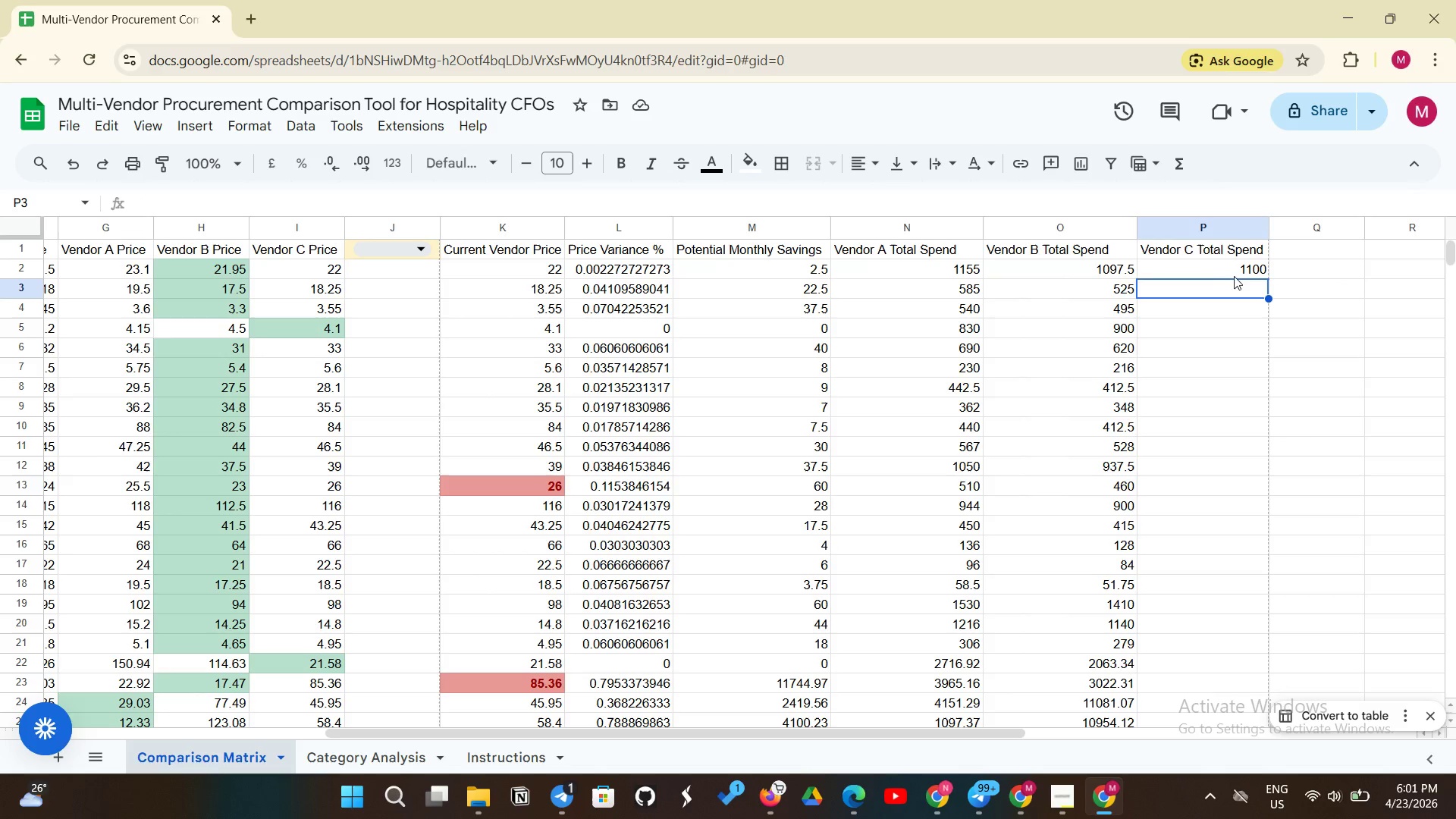 
left_click([1219, 275])
 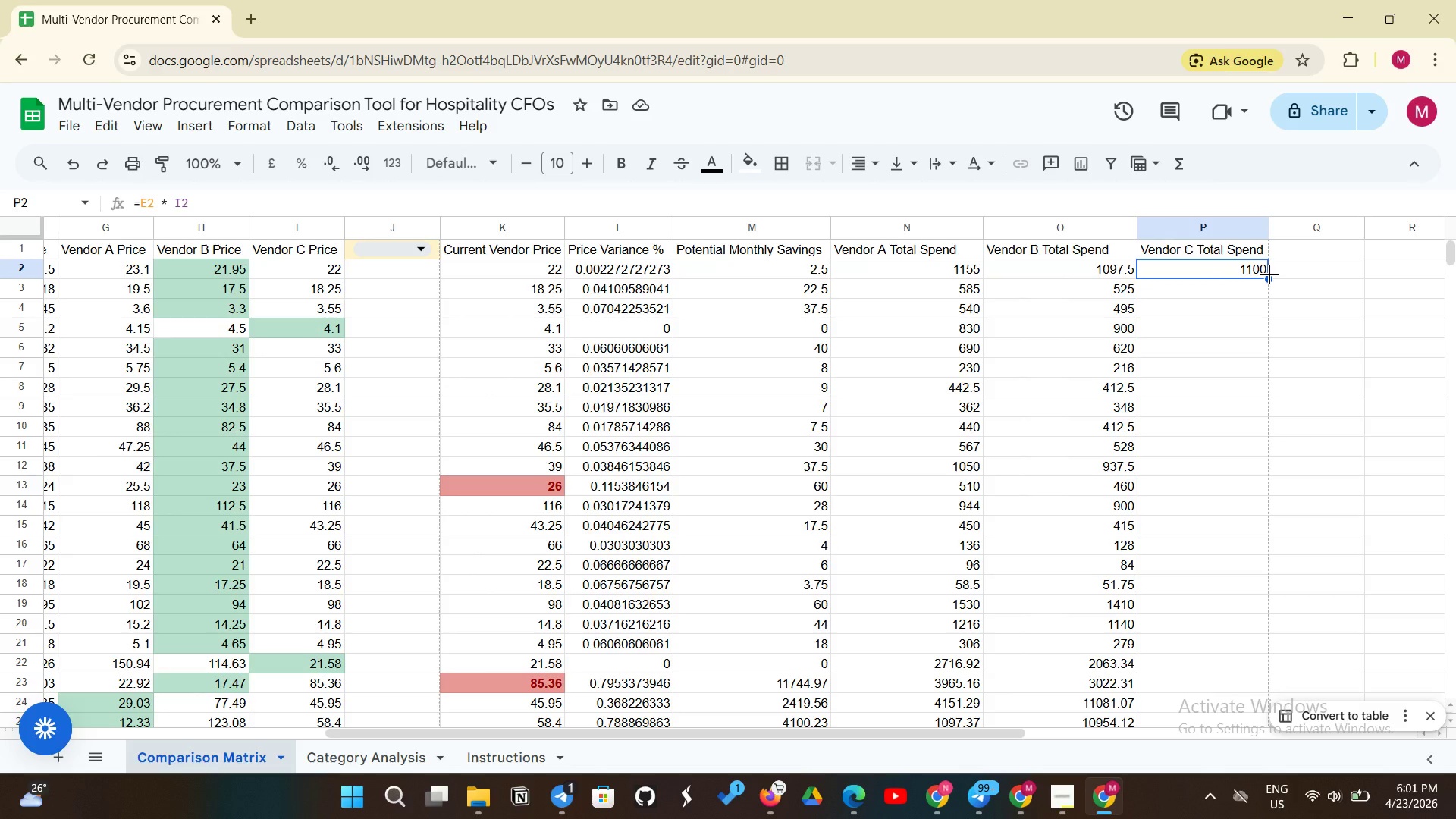 
left_click_drag(start_coordinate=[1269, 275], to_coordinate=[1180, 421])
 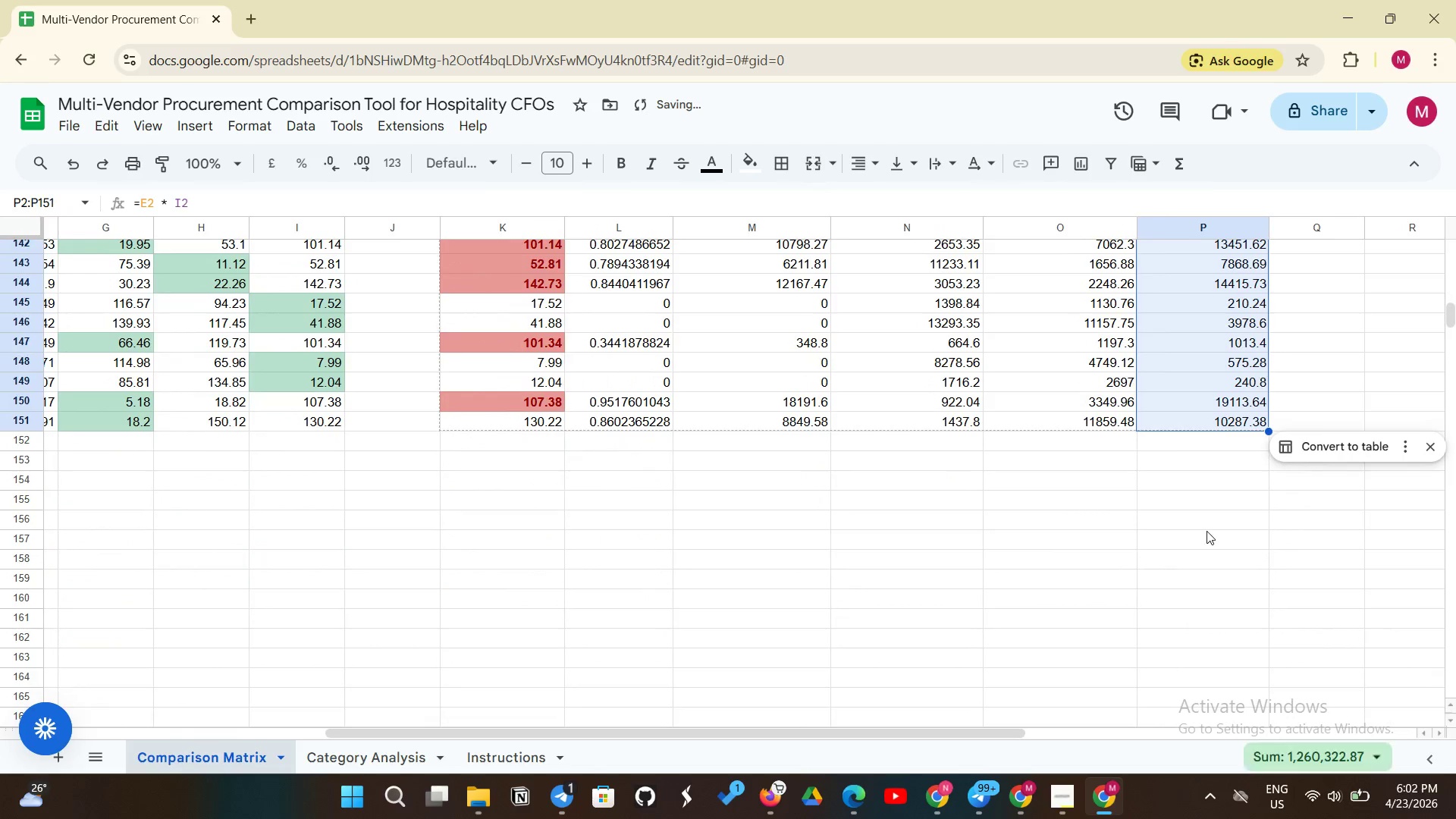 
scroll: coordinate [1207, 530], scroll_direction: up, amount: 17.0
 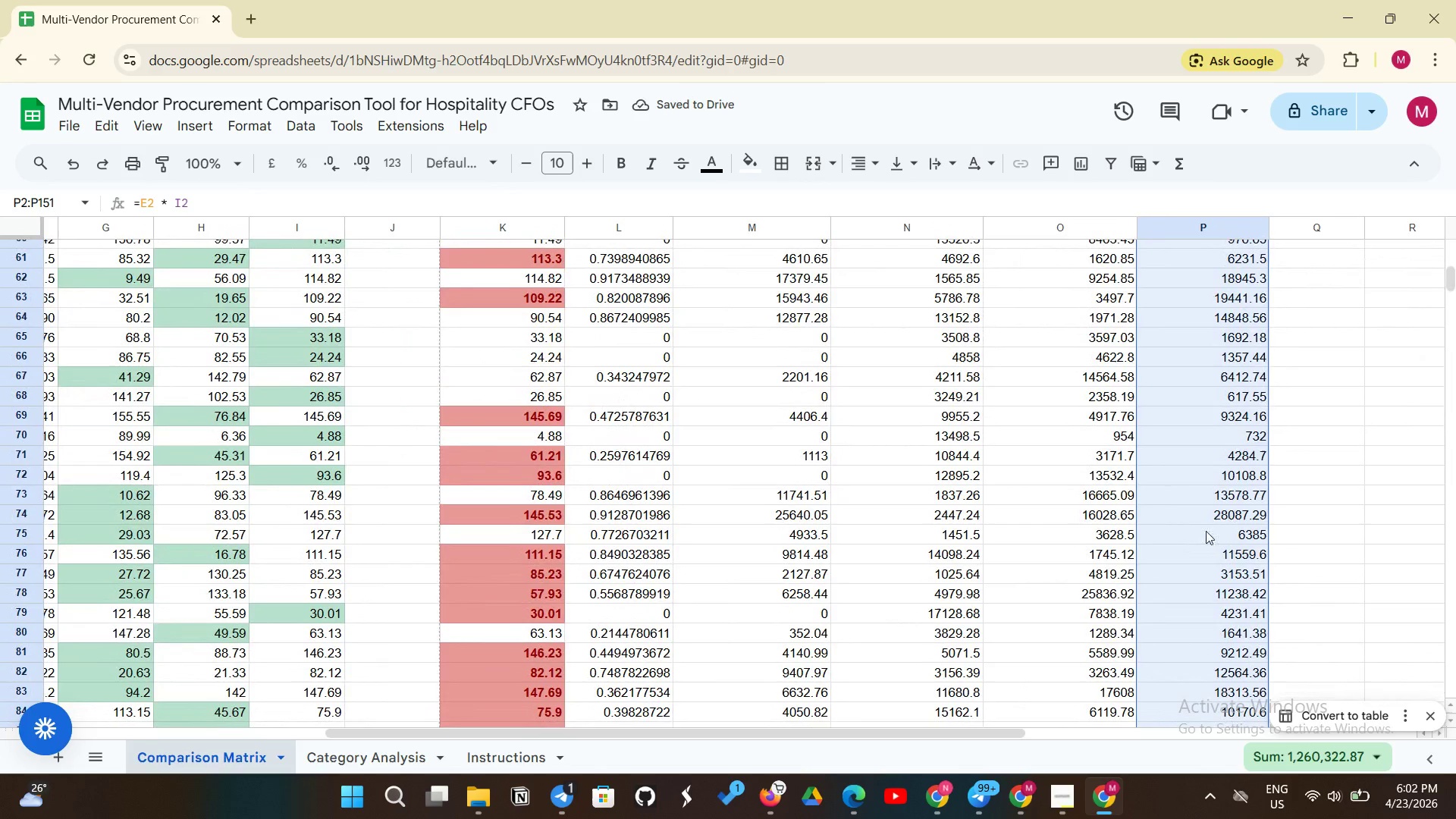 
left_click([1316, 427])
 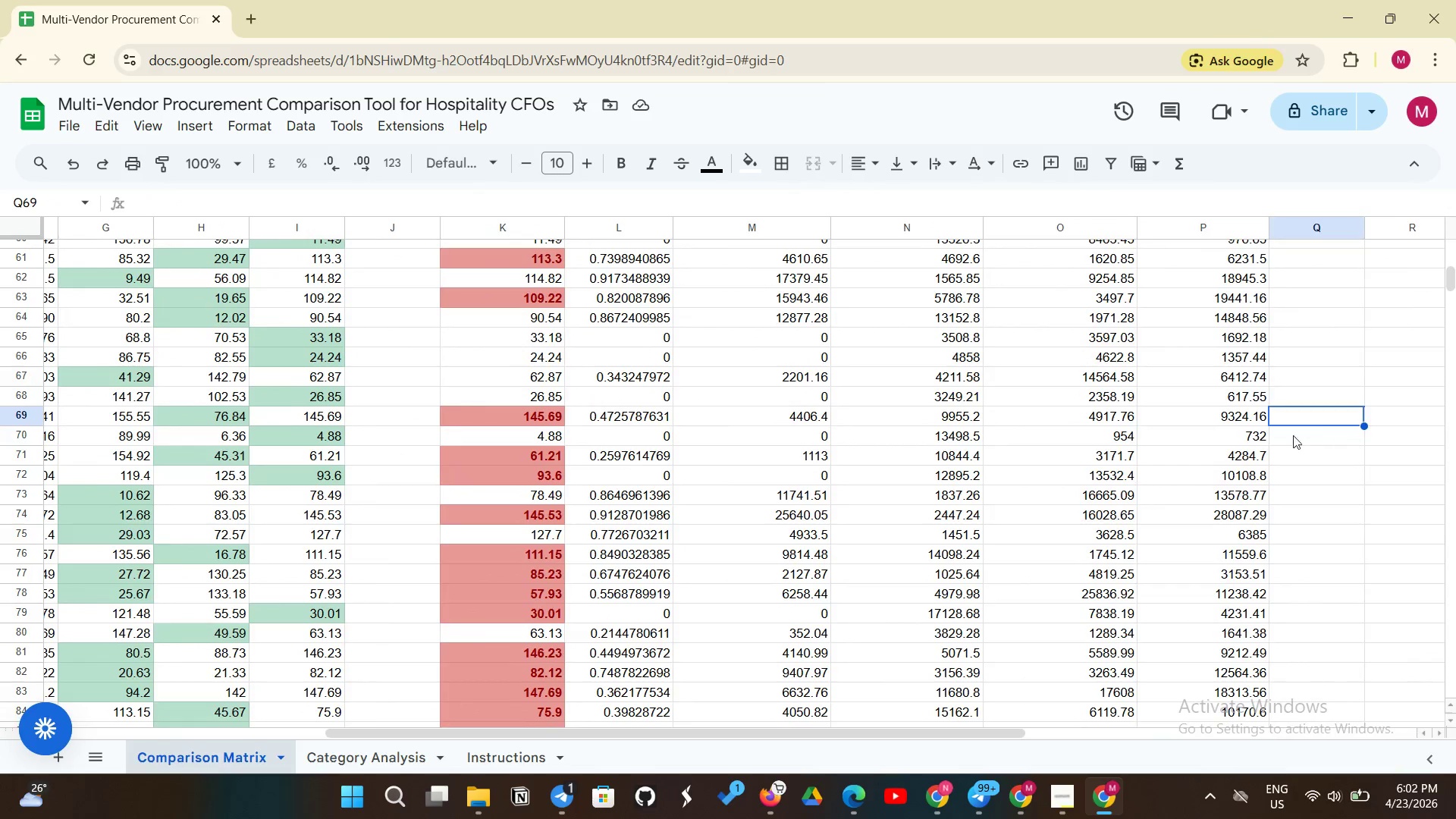 
scroll: coordinate [1269, 450], scroll_direction: up, amount: 4.0
 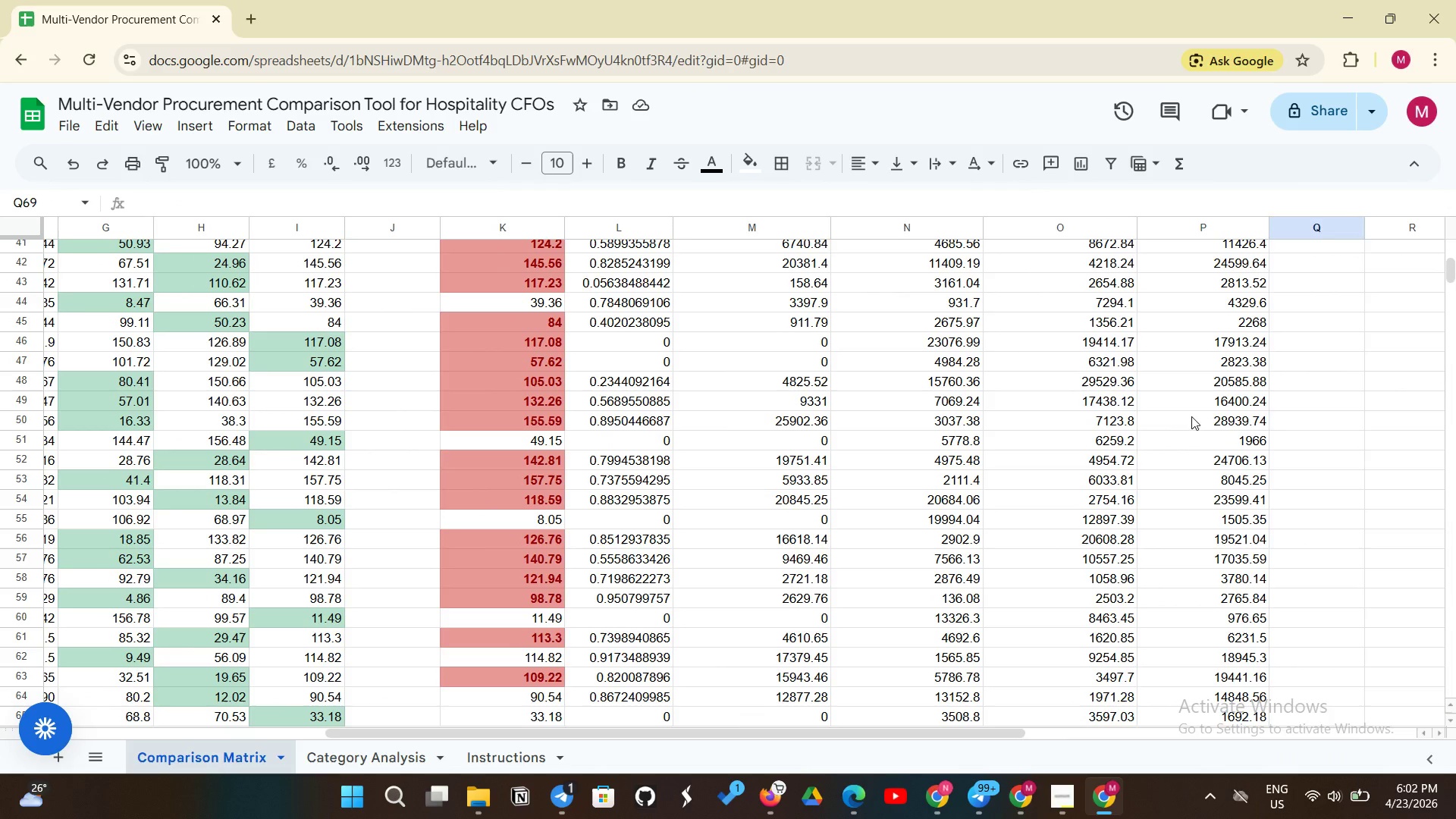 
left_click([1191, 416])
 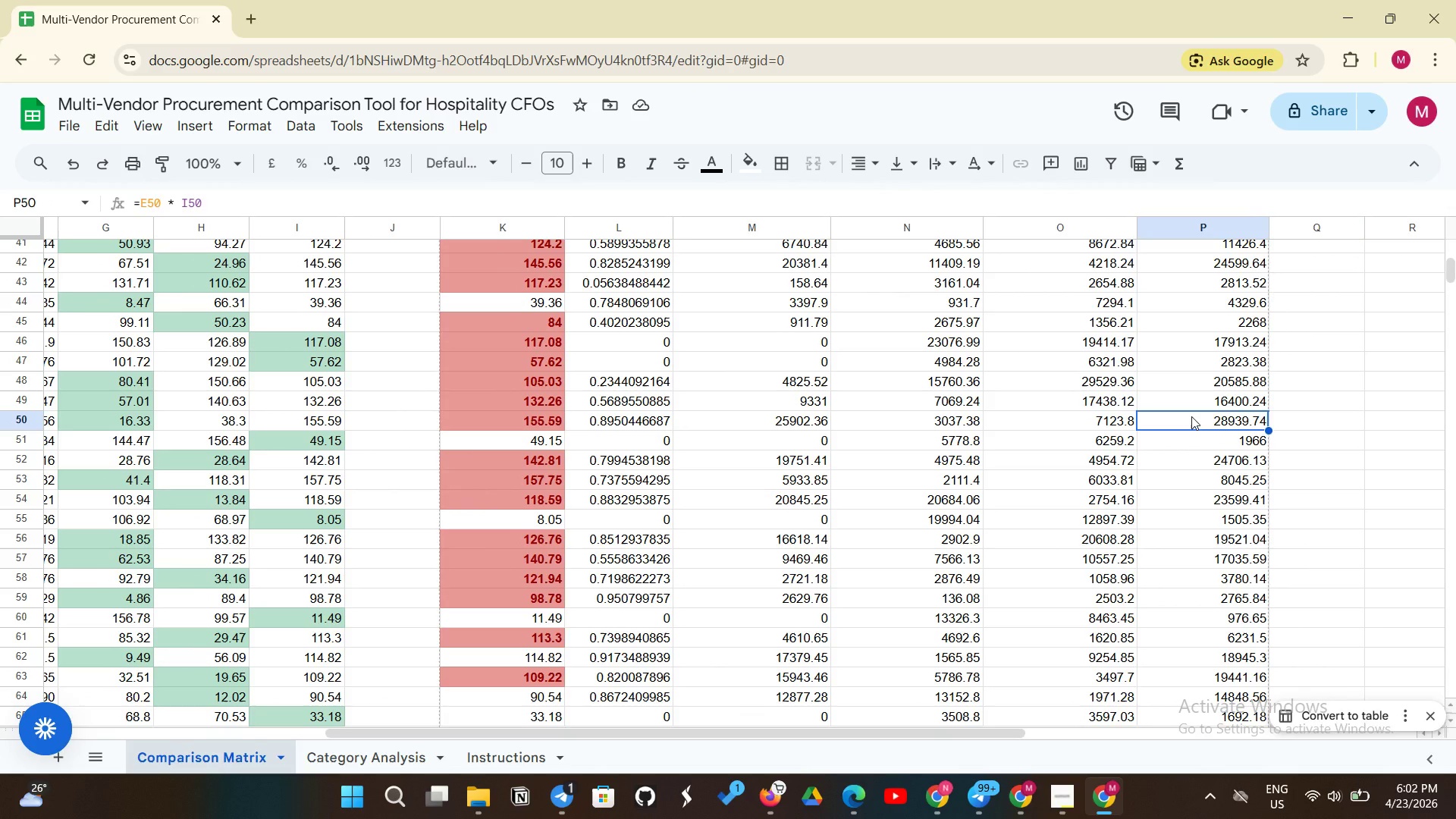 
scroll: coordinate [378, 566], scroll_direction: up, amount: 17.0
 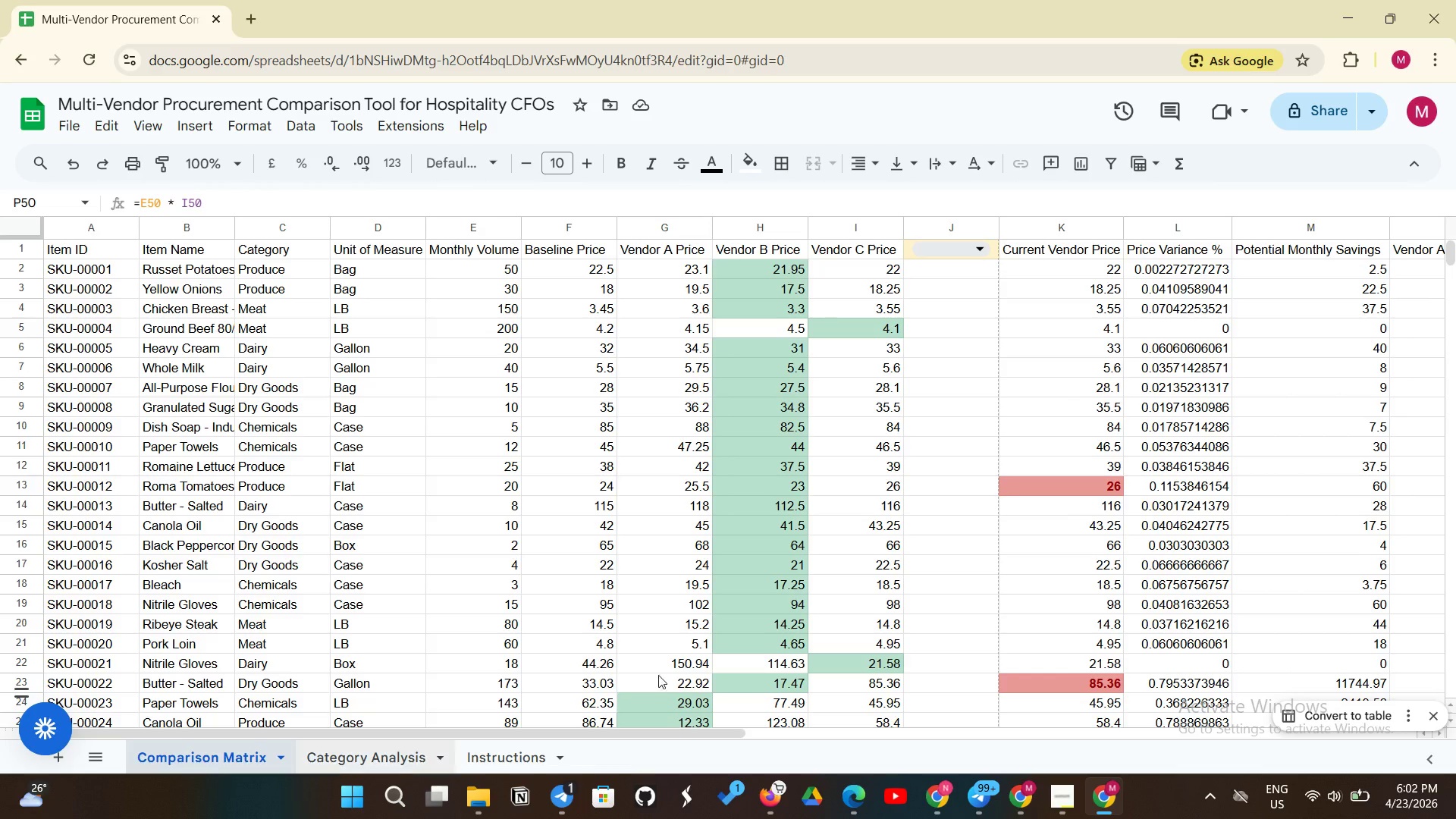 
wait(11.51)
 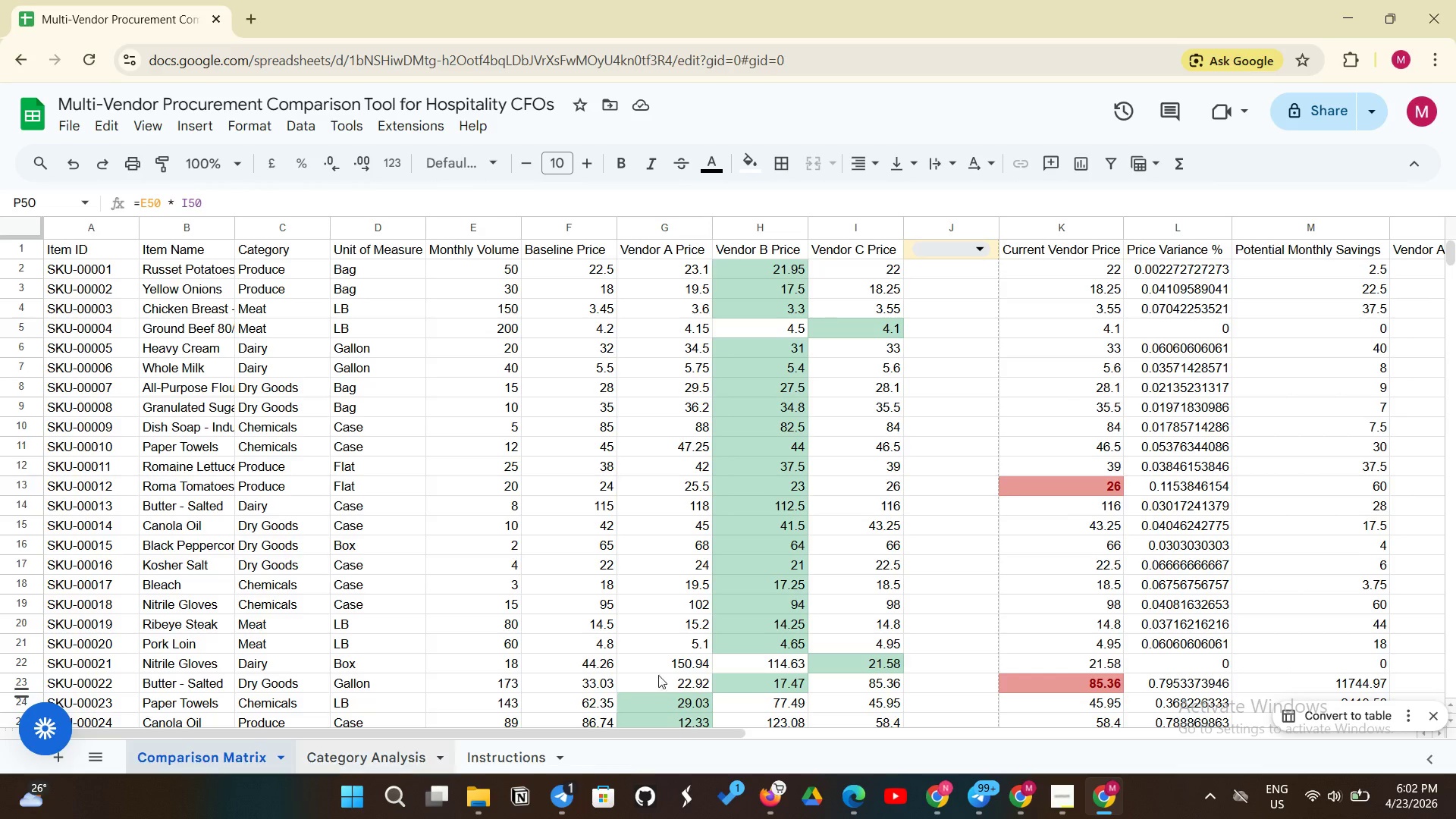 
left_click_drag(start_coordinate=[115, 245], to_coordinate=[1041, 451])
 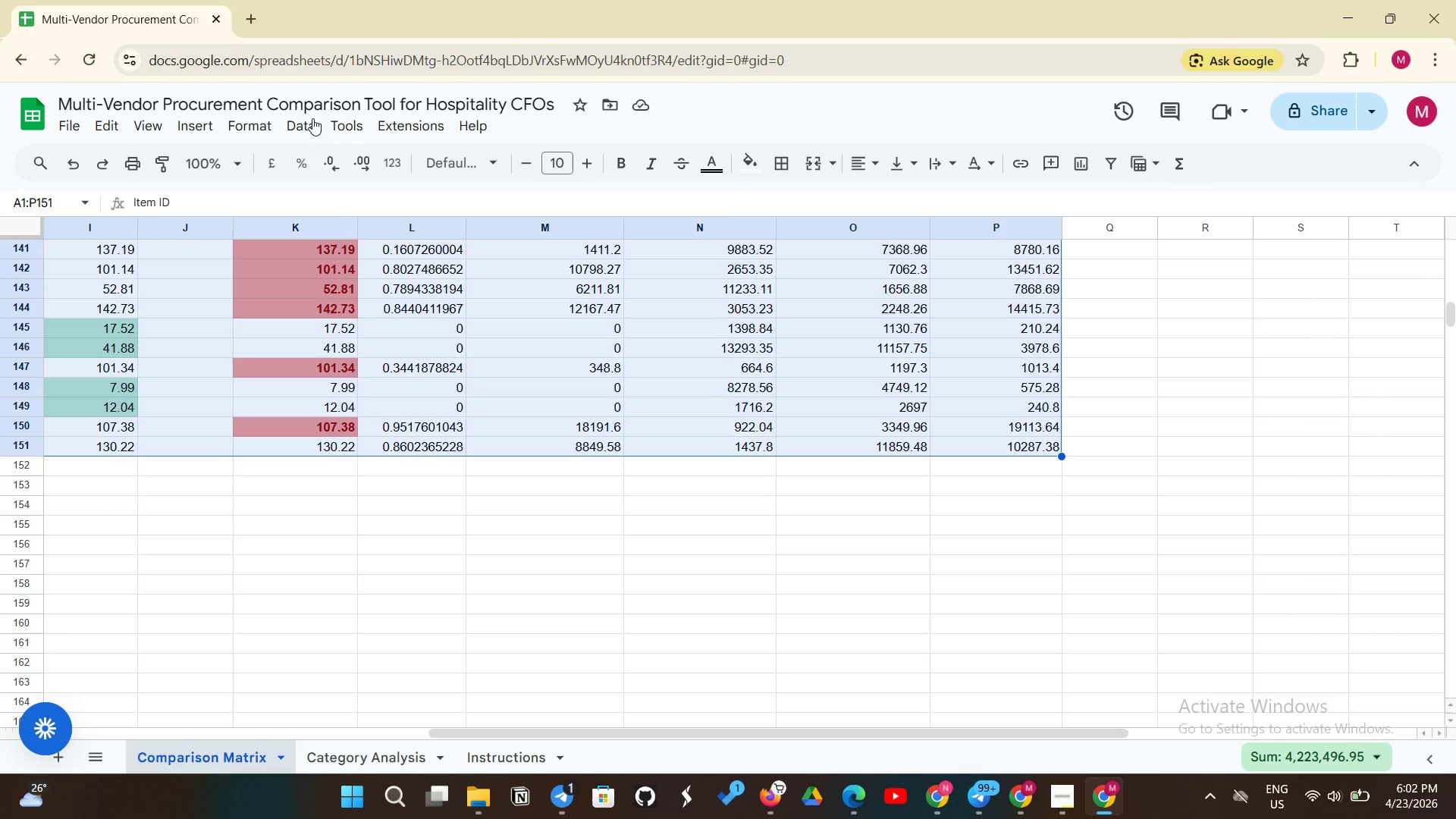 
mouse_move([249, 155])
 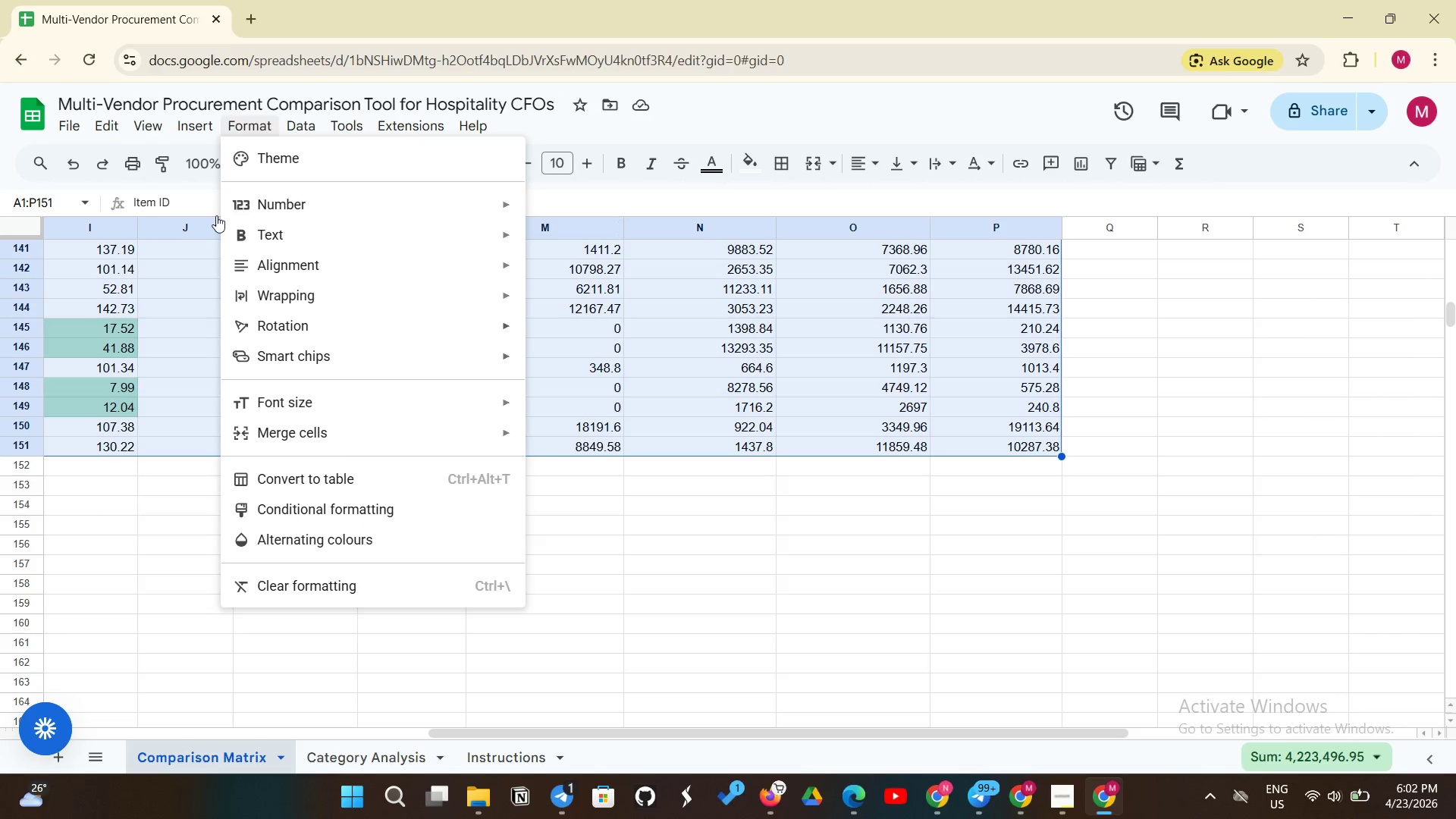 
left_click([203, 124])
 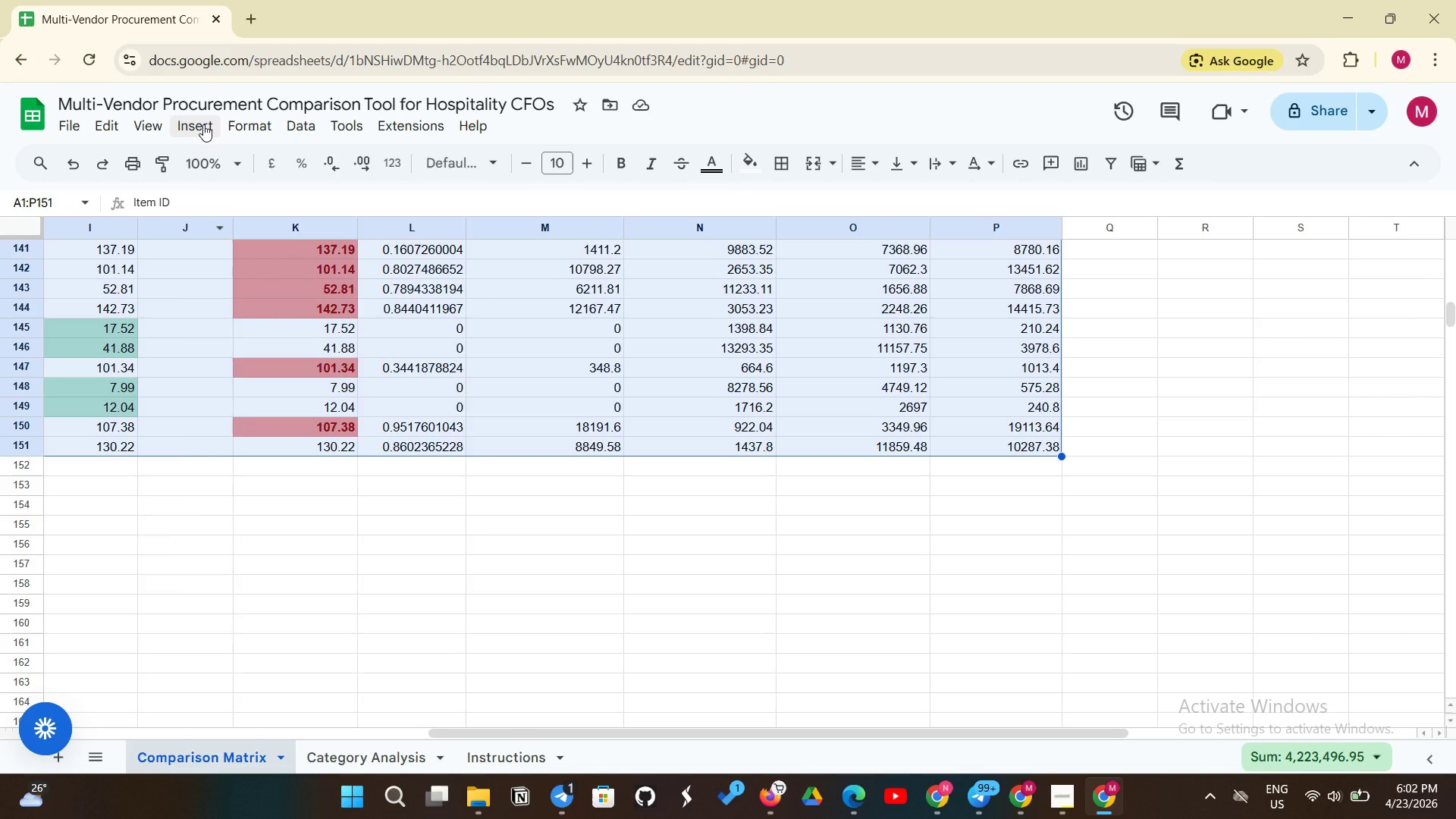 
left_click([203, 124])
 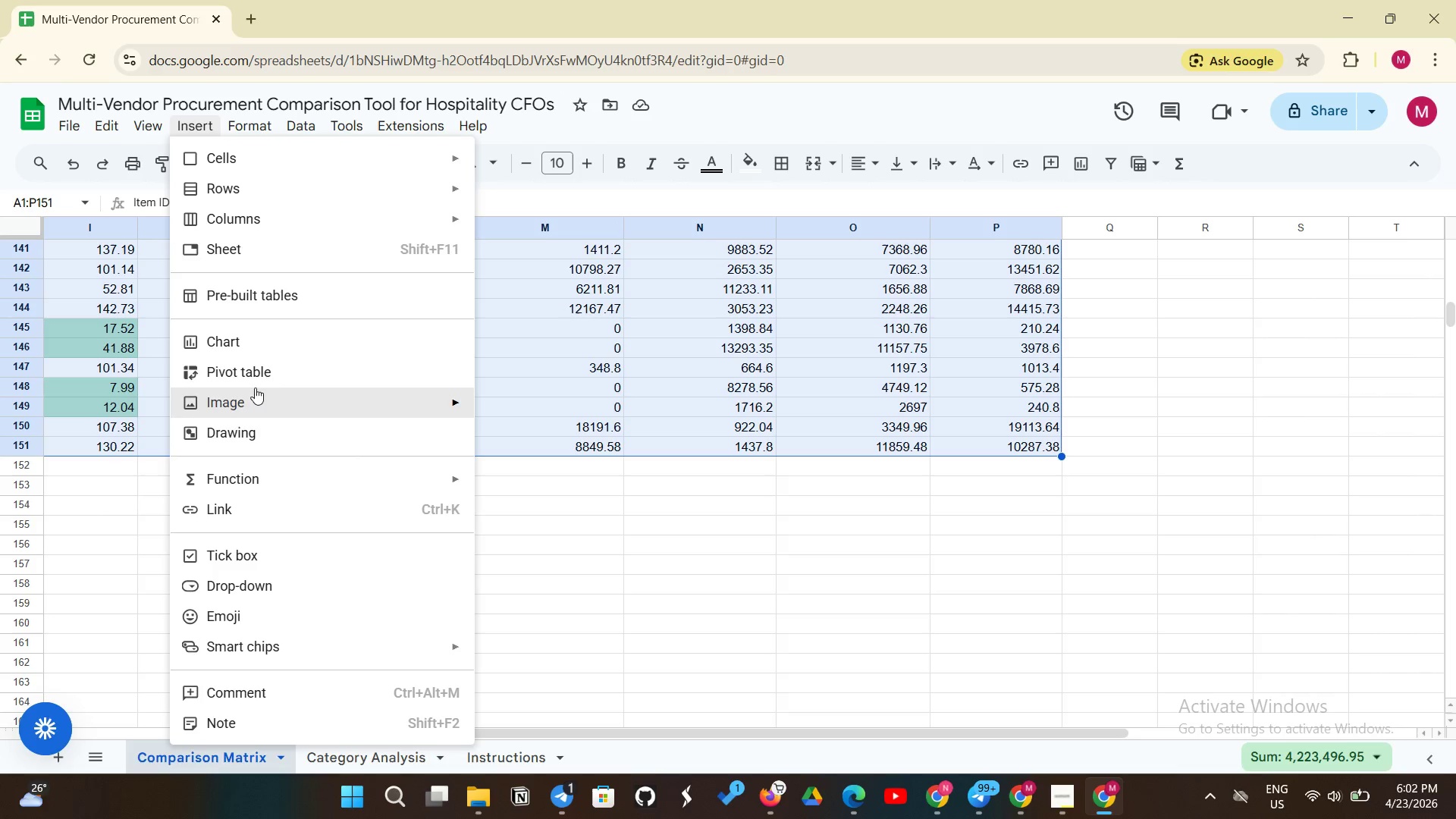 
left_click([259, 378])
 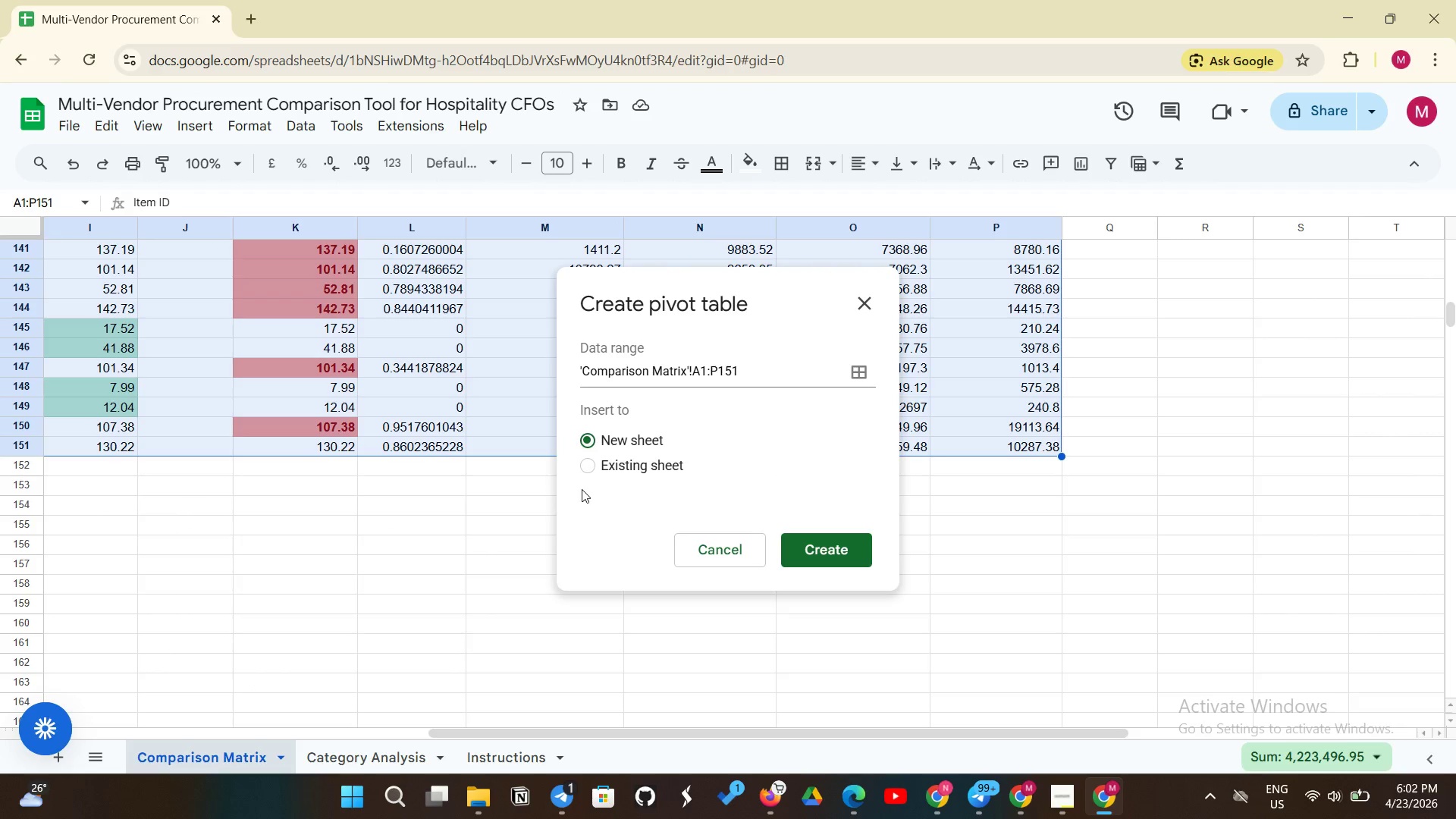 
left_click([586, 463])
 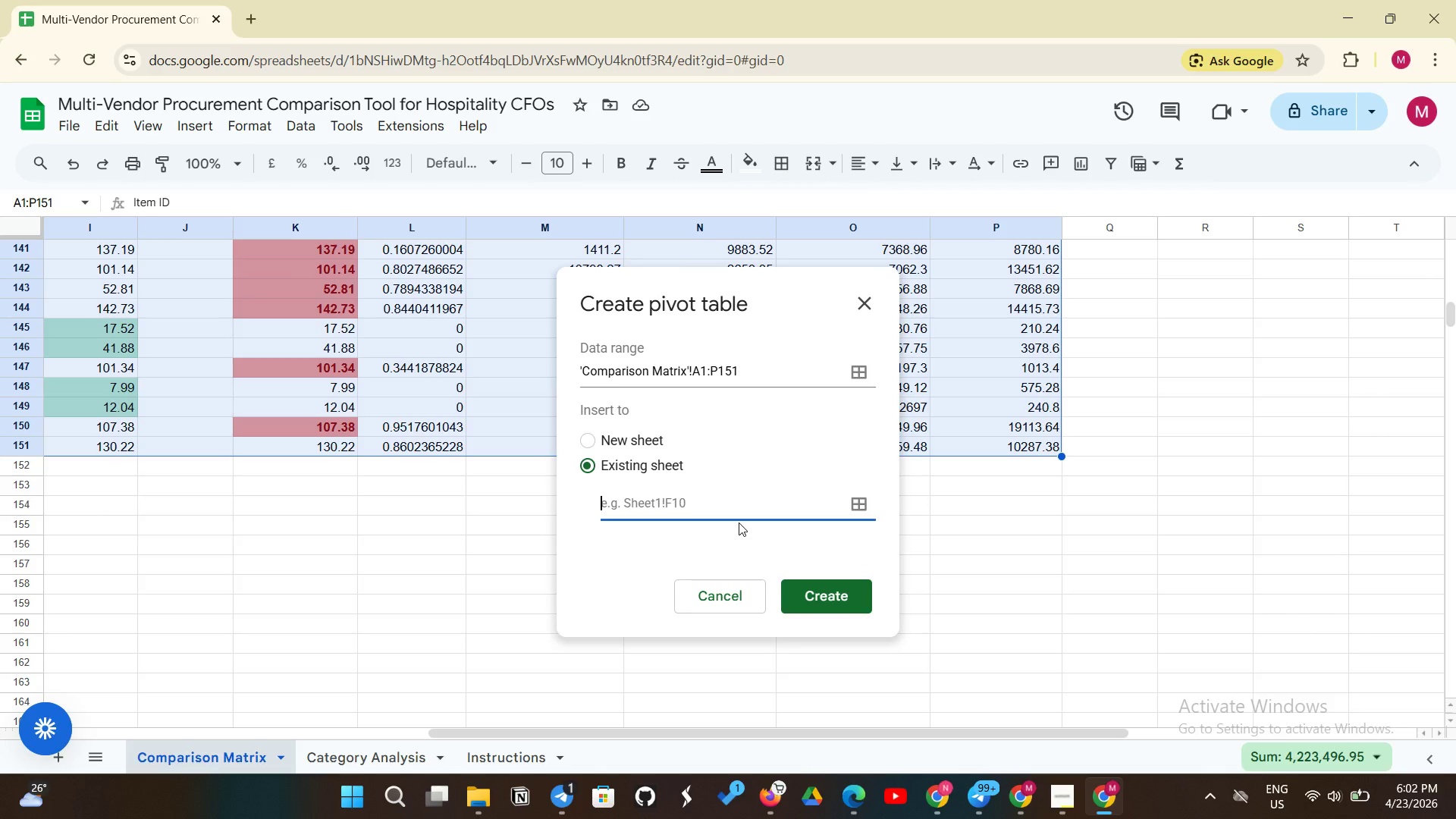 
type('Category Analysis'!A1)
 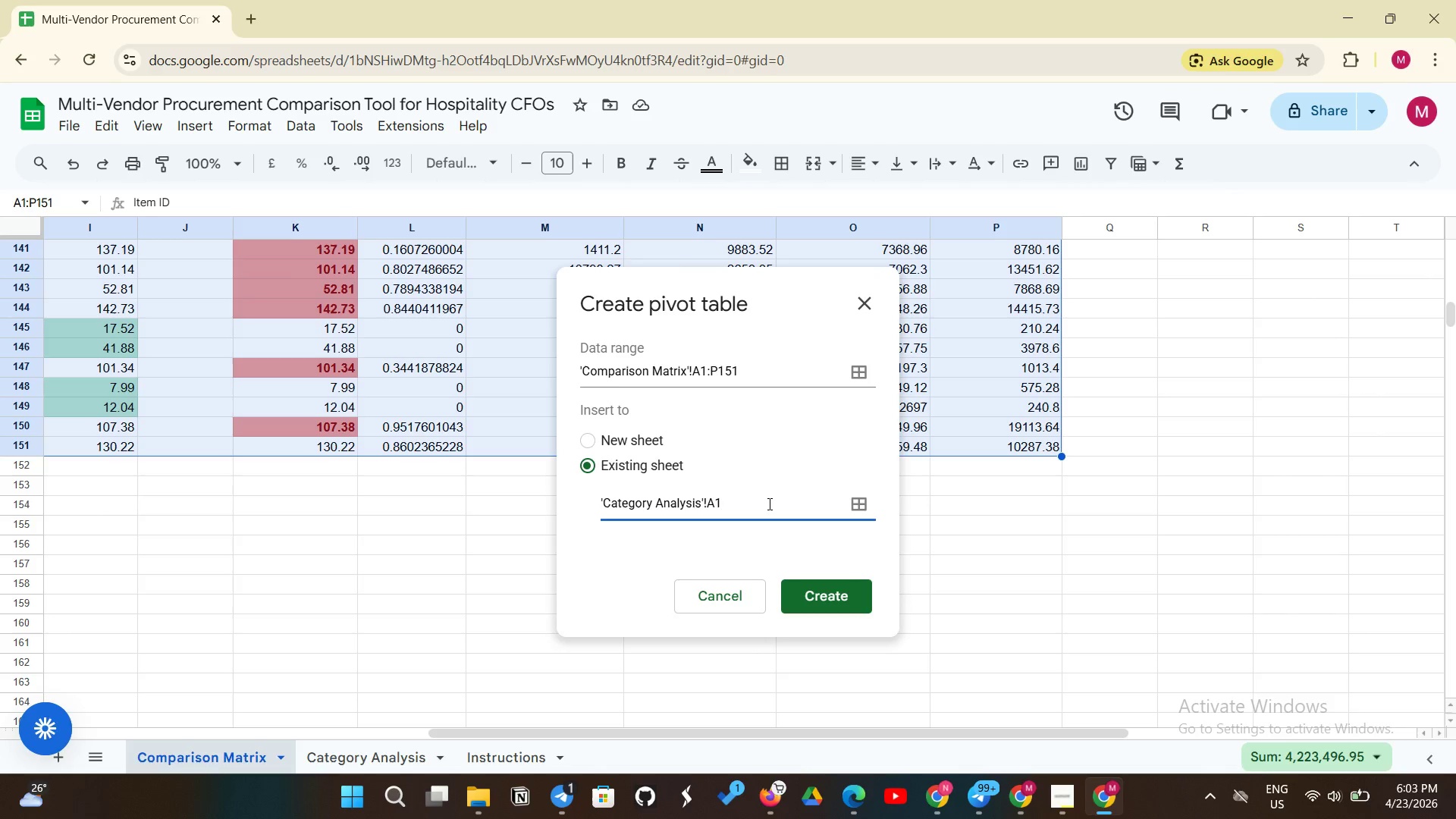 
left_click([853, 585])
 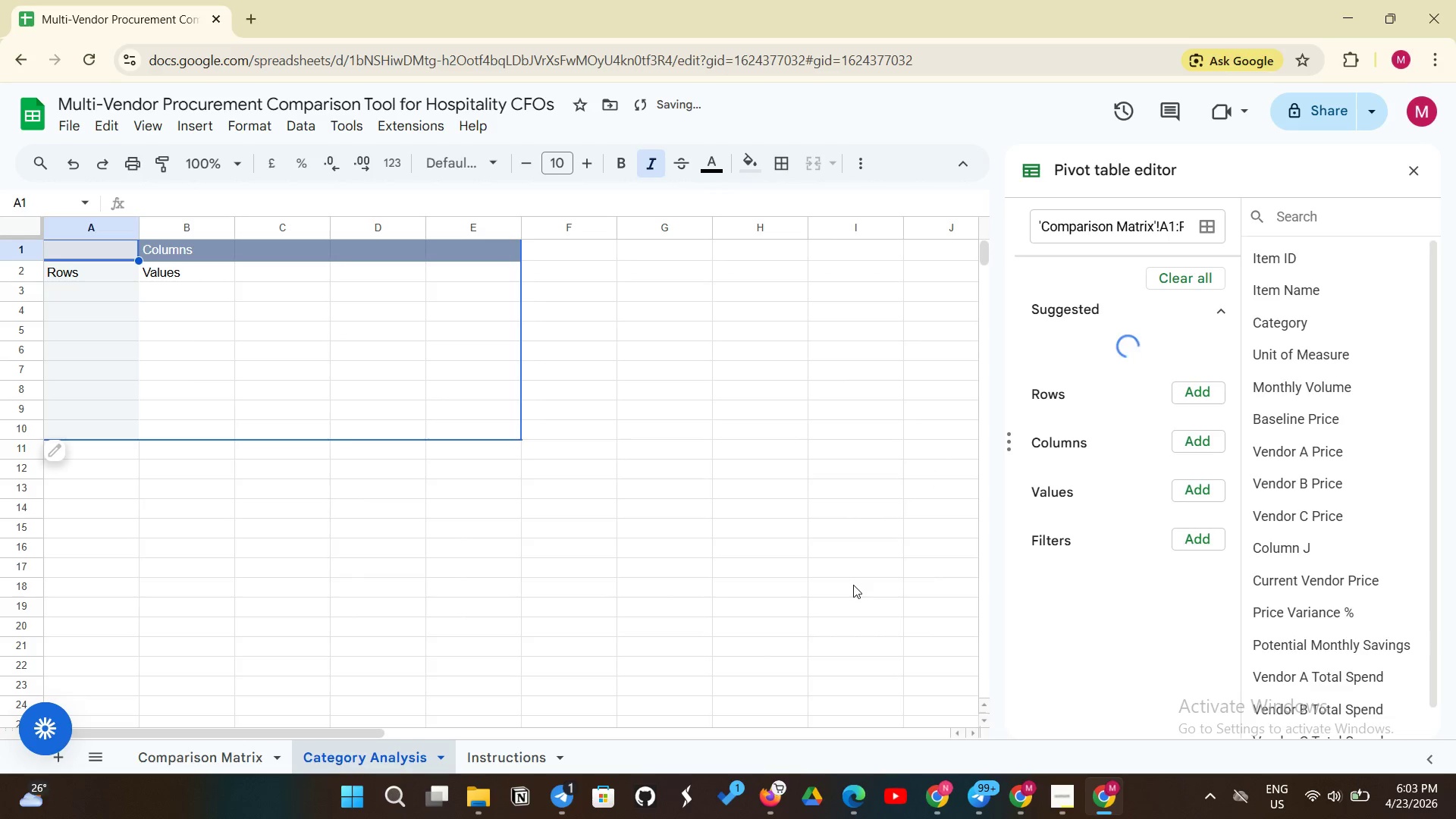 
scroll: coordinate [275, 428], scroll_direction: up, amount: 1.0
 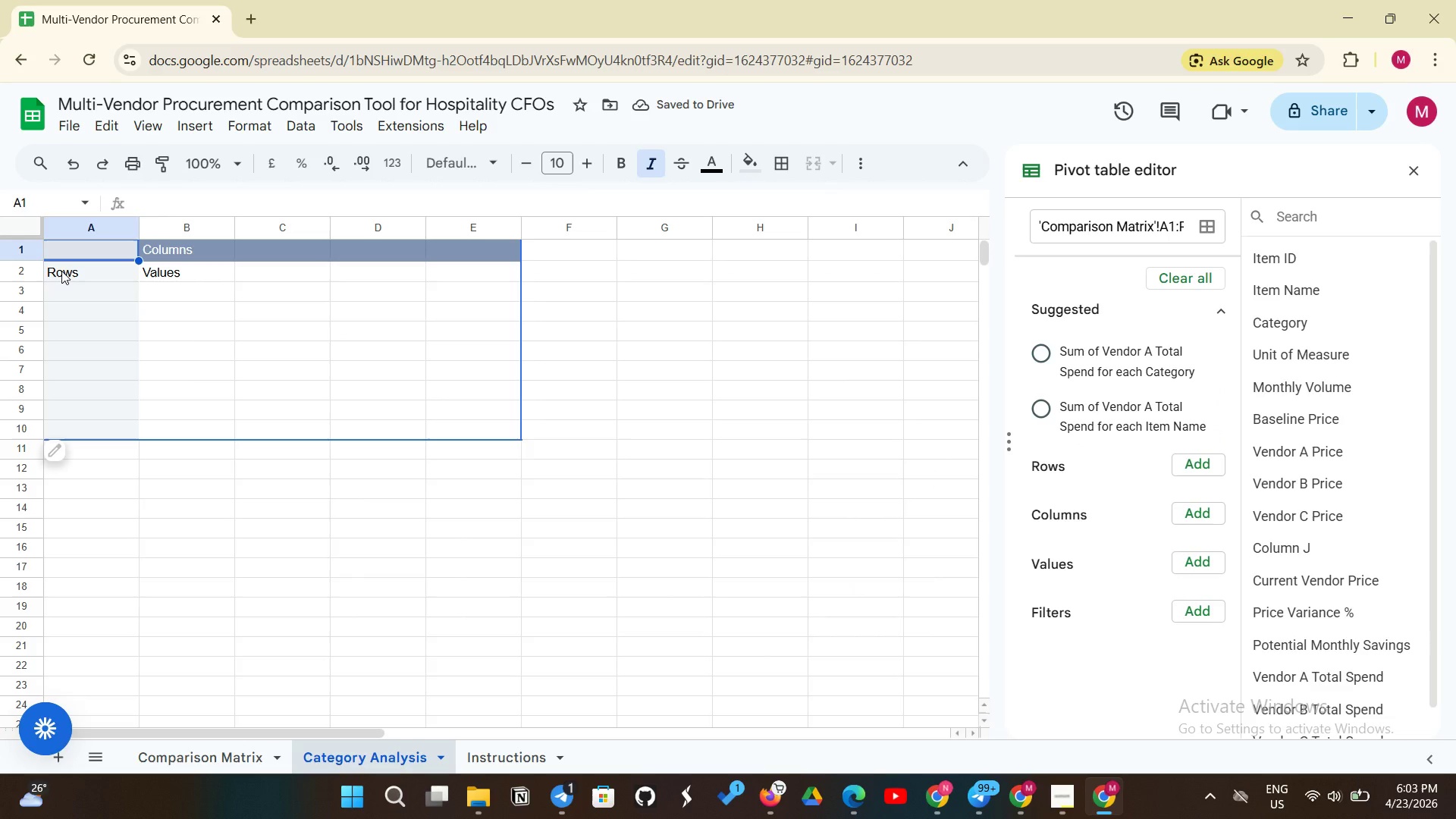 
left_click([61, 271])
 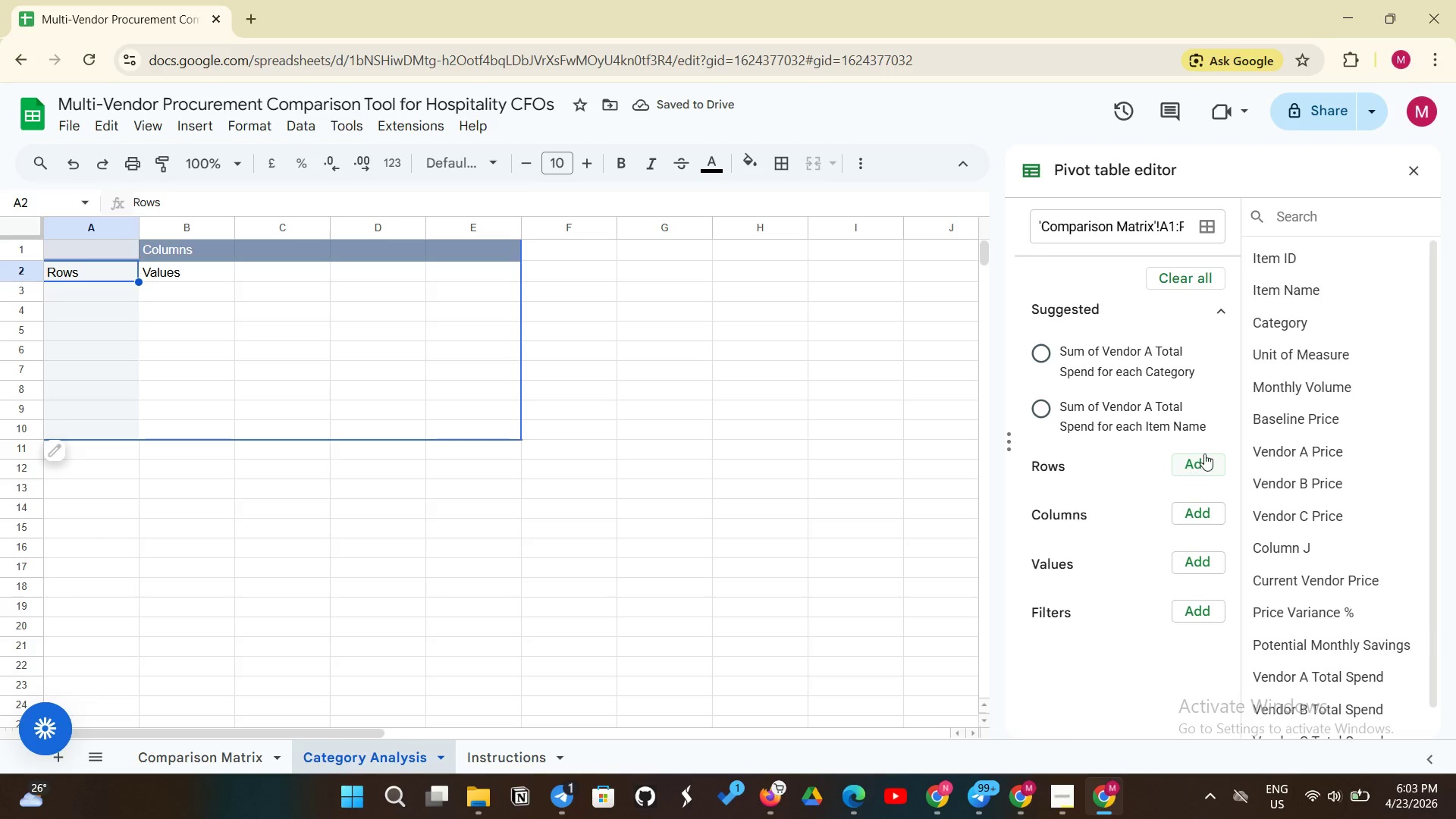 
left_click([1204, 453])
 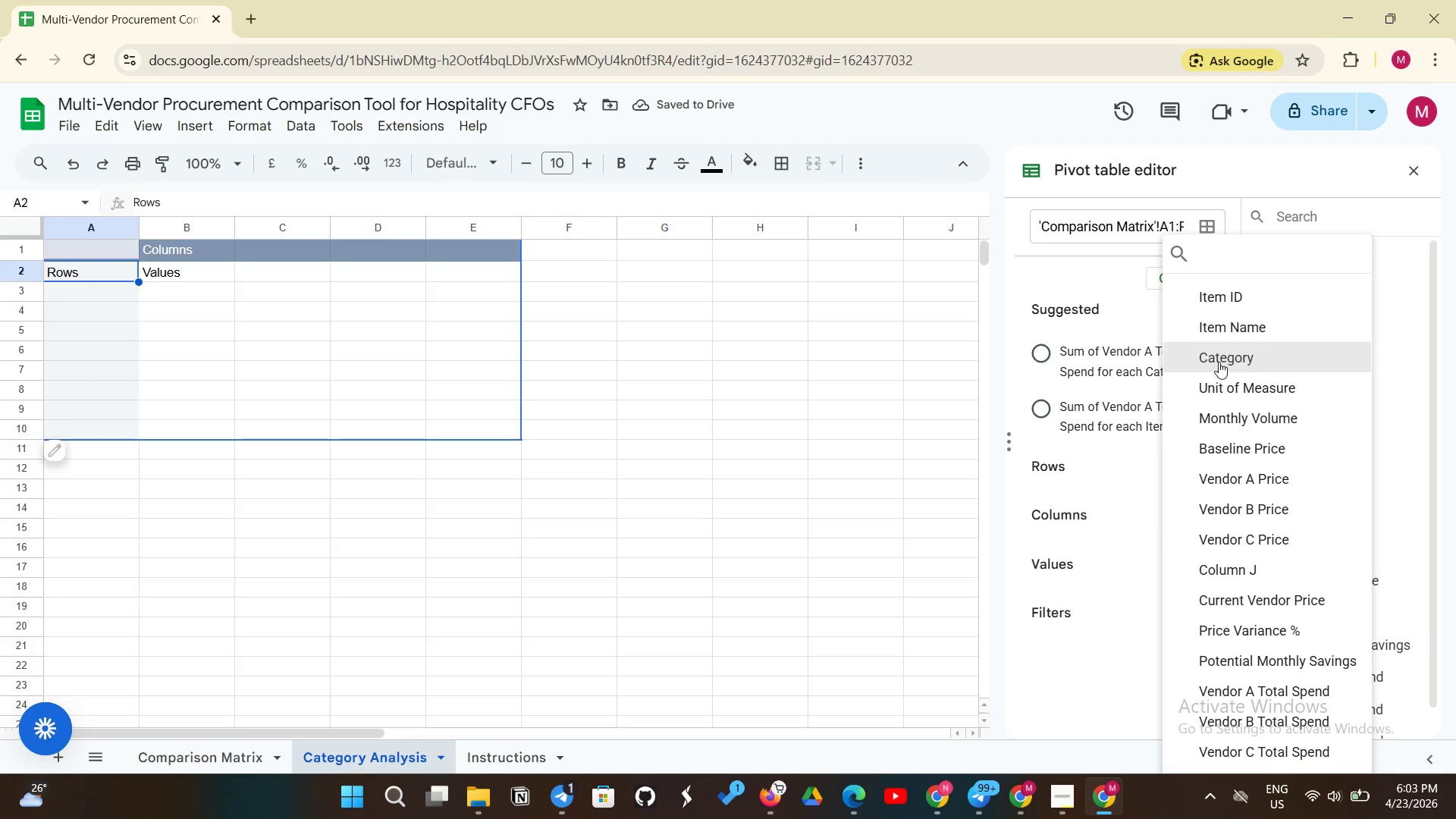 
left_click([1220, 359])
 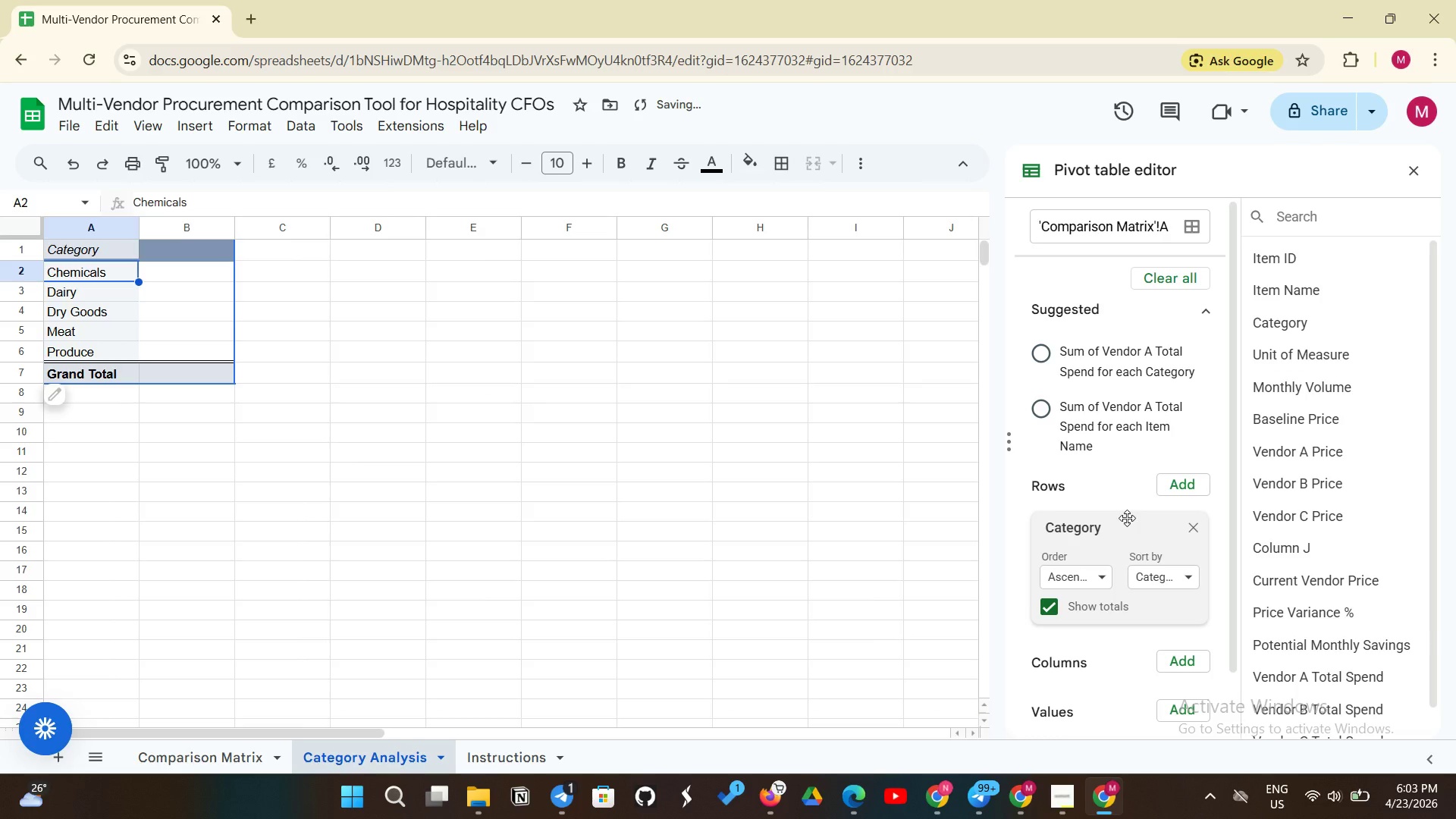 
scroll: coordinate [1118, 667], scroll_direction: up, amount: 7.0
 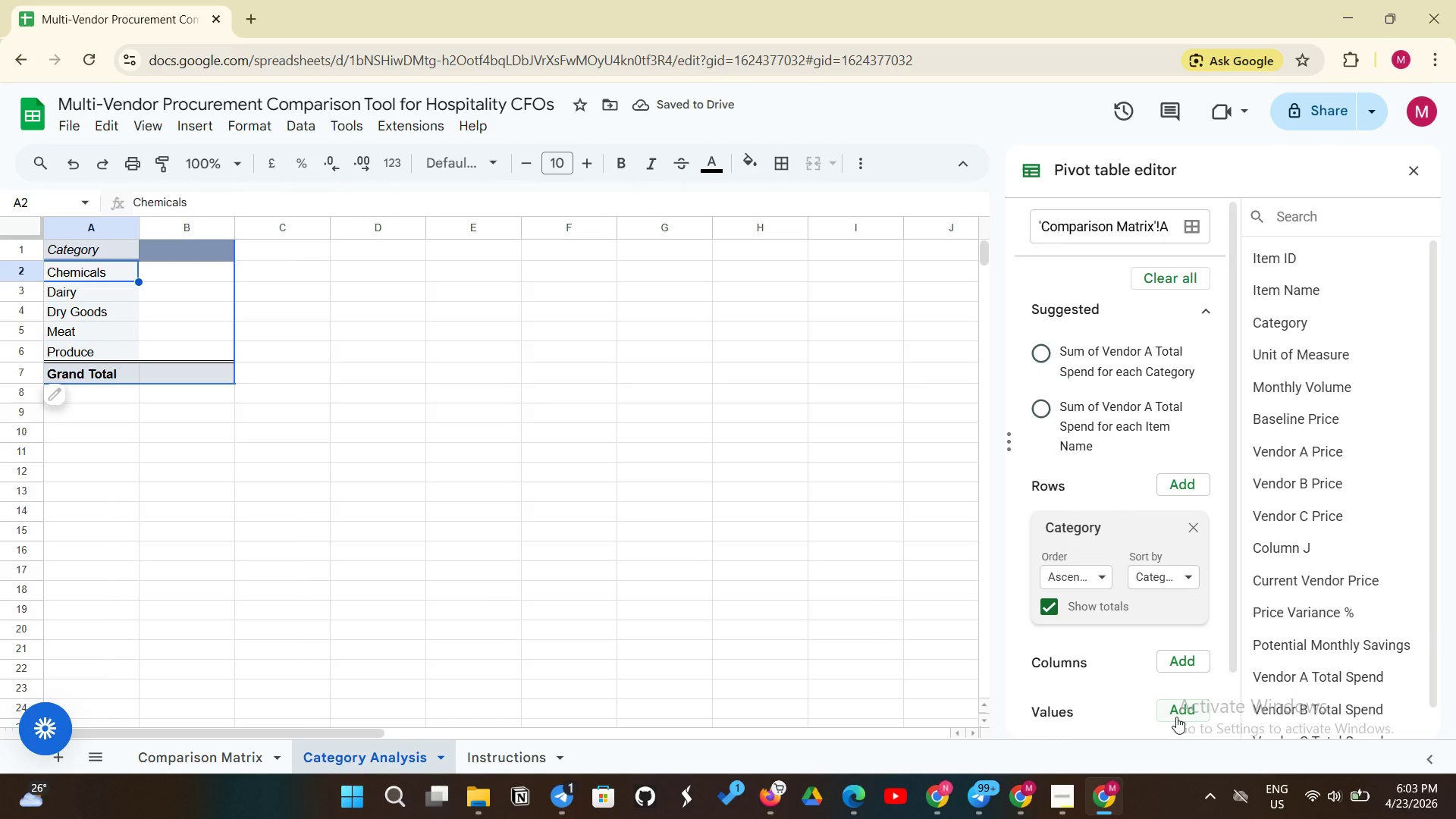 
left_click([1176, 717])
 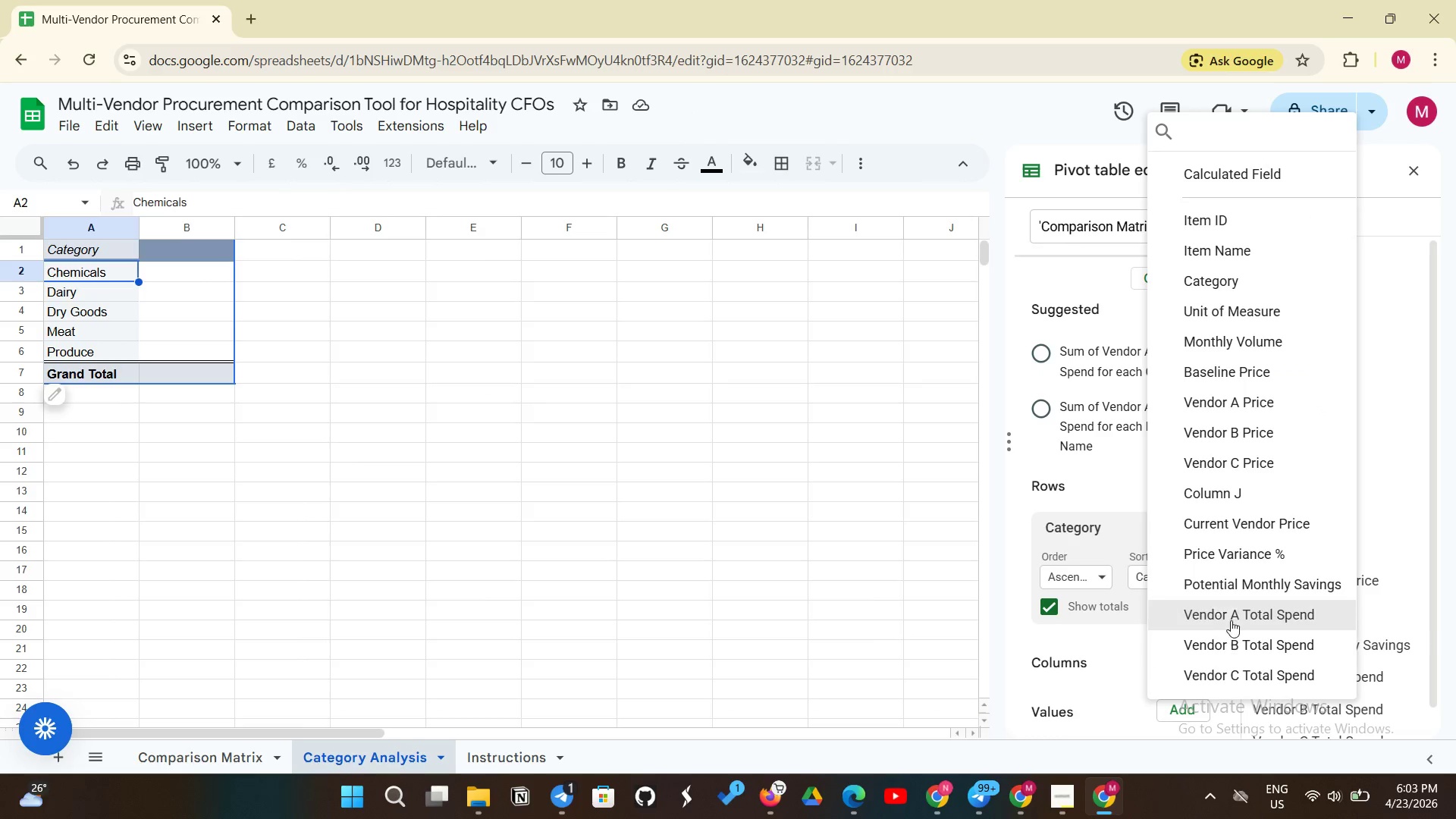 
left_click([1238, 612])
 